 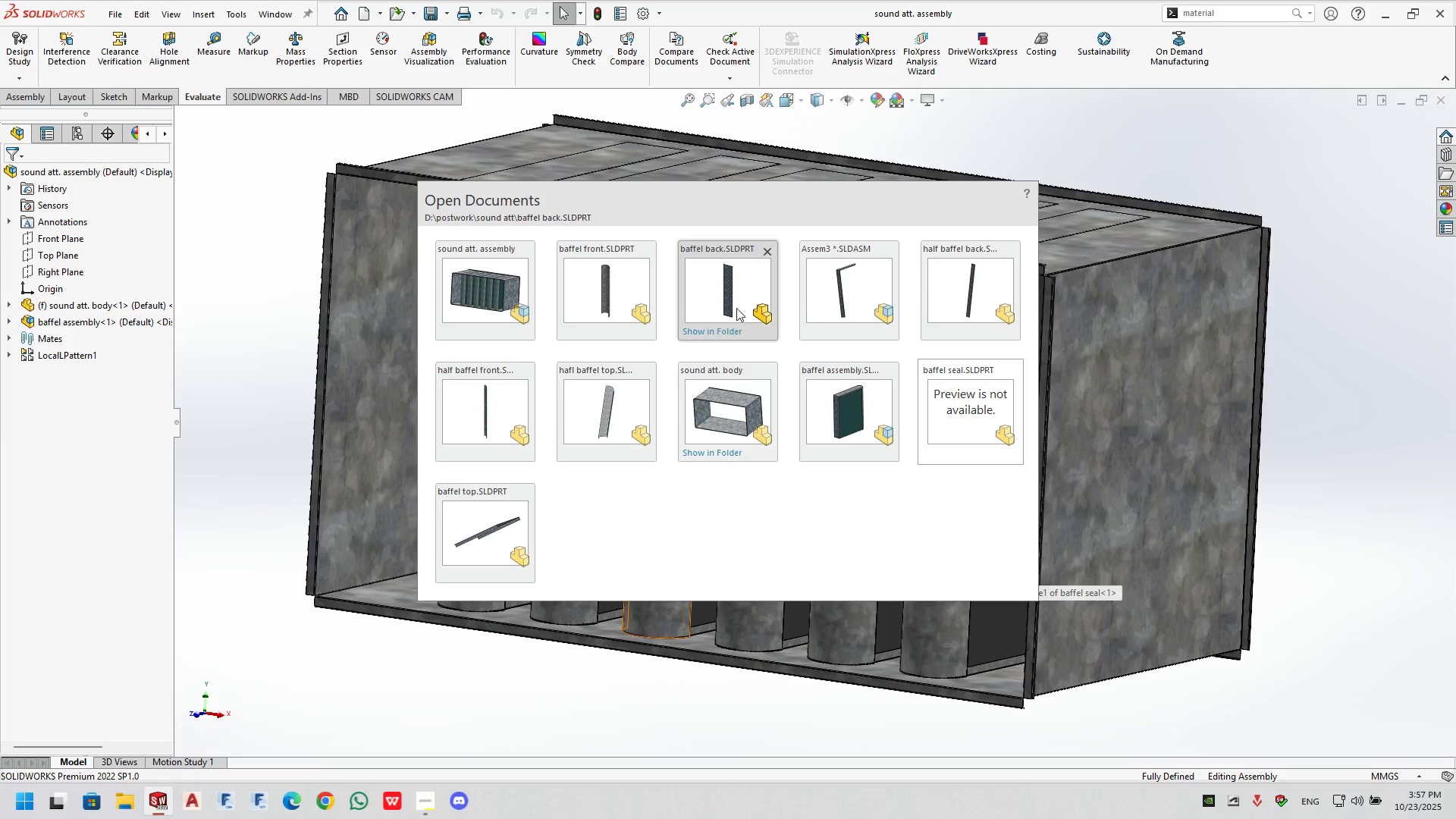 
left_click([864, 300])
 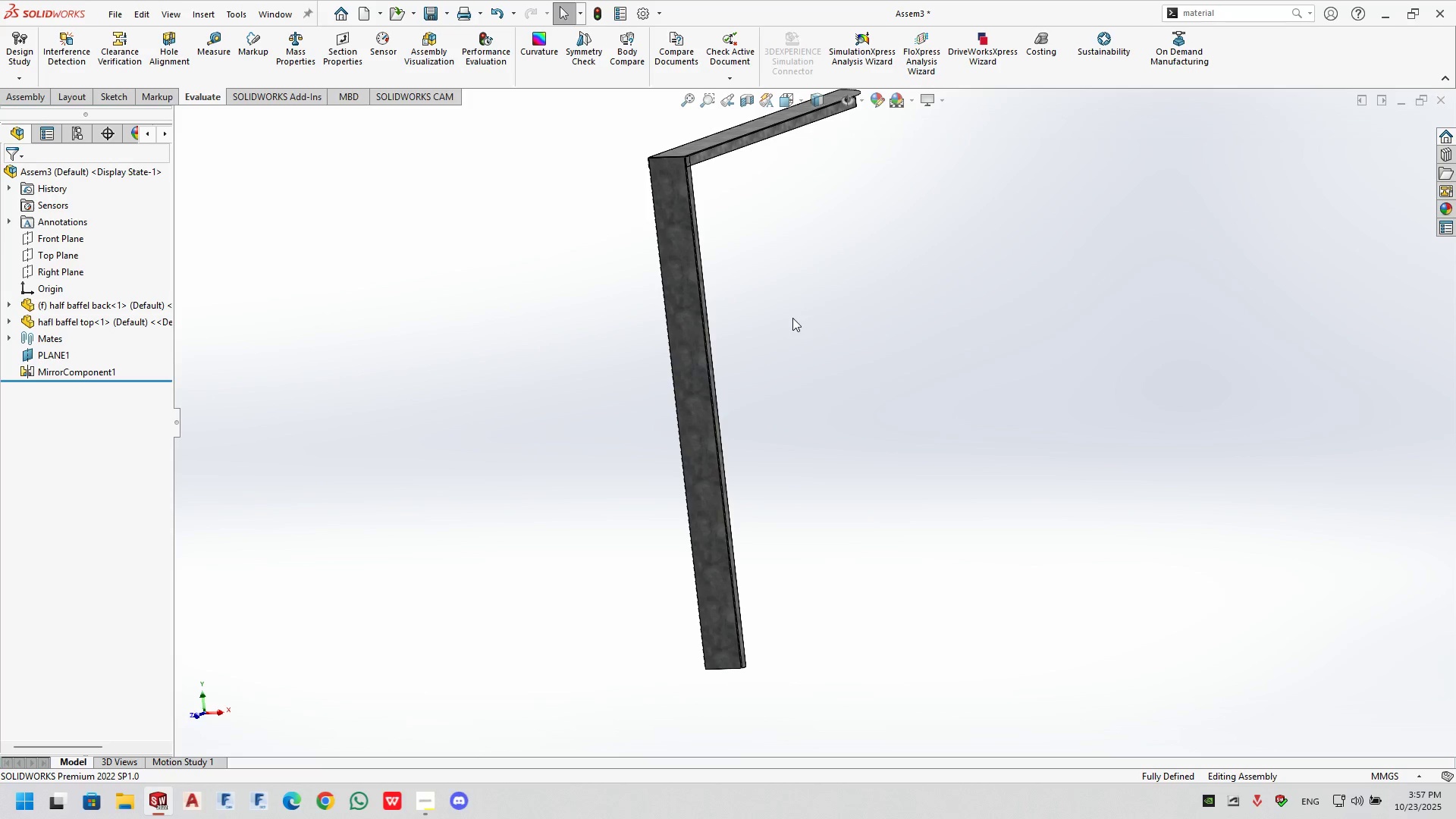 
scroll: coordinate [818, 297], scroll_direction: up, amount: 1.0
 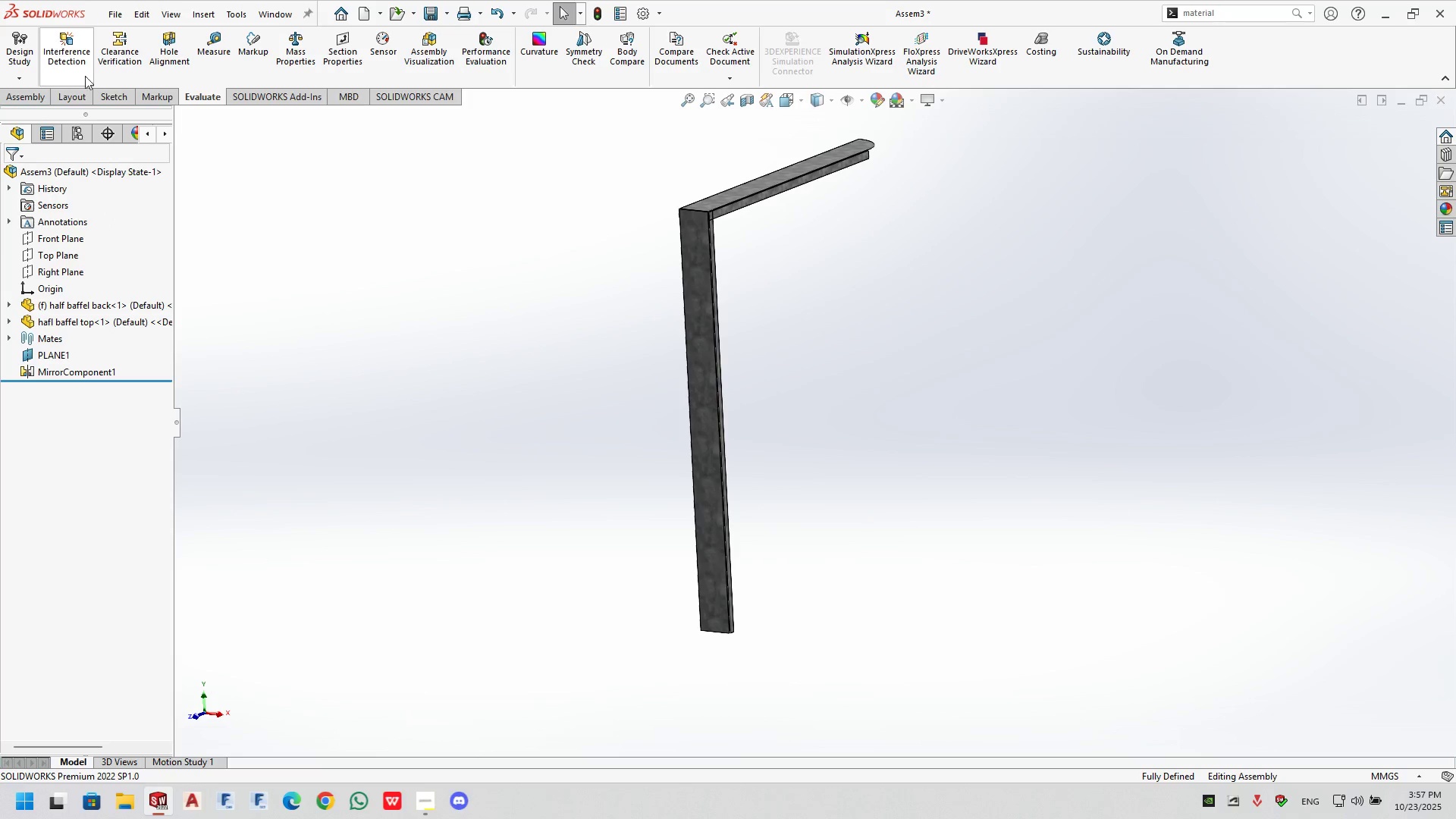 
left_click([71, 55])
 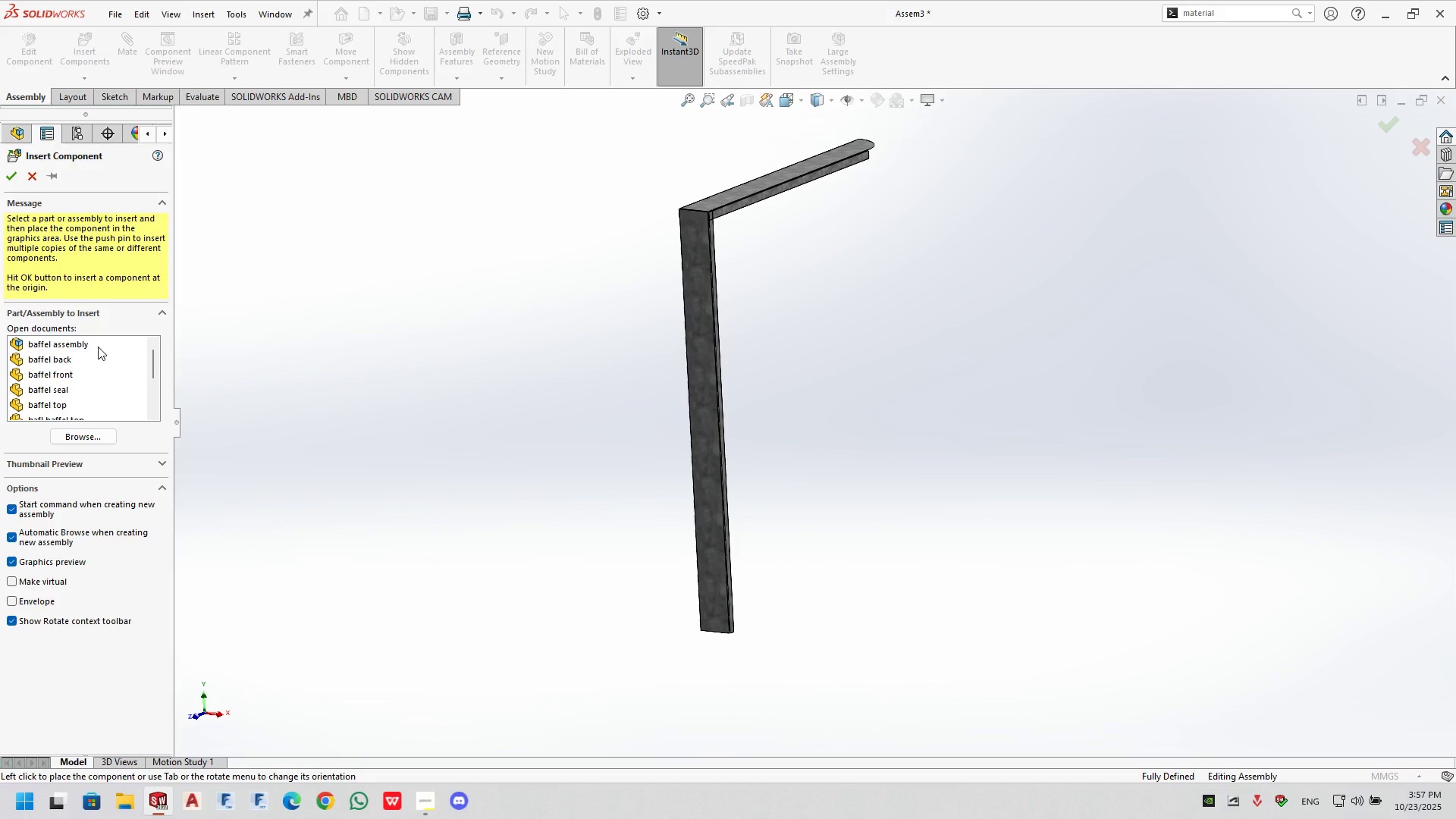 
scroll: coordinate [59, 380], scroll_direction: down, amount: 3.0
 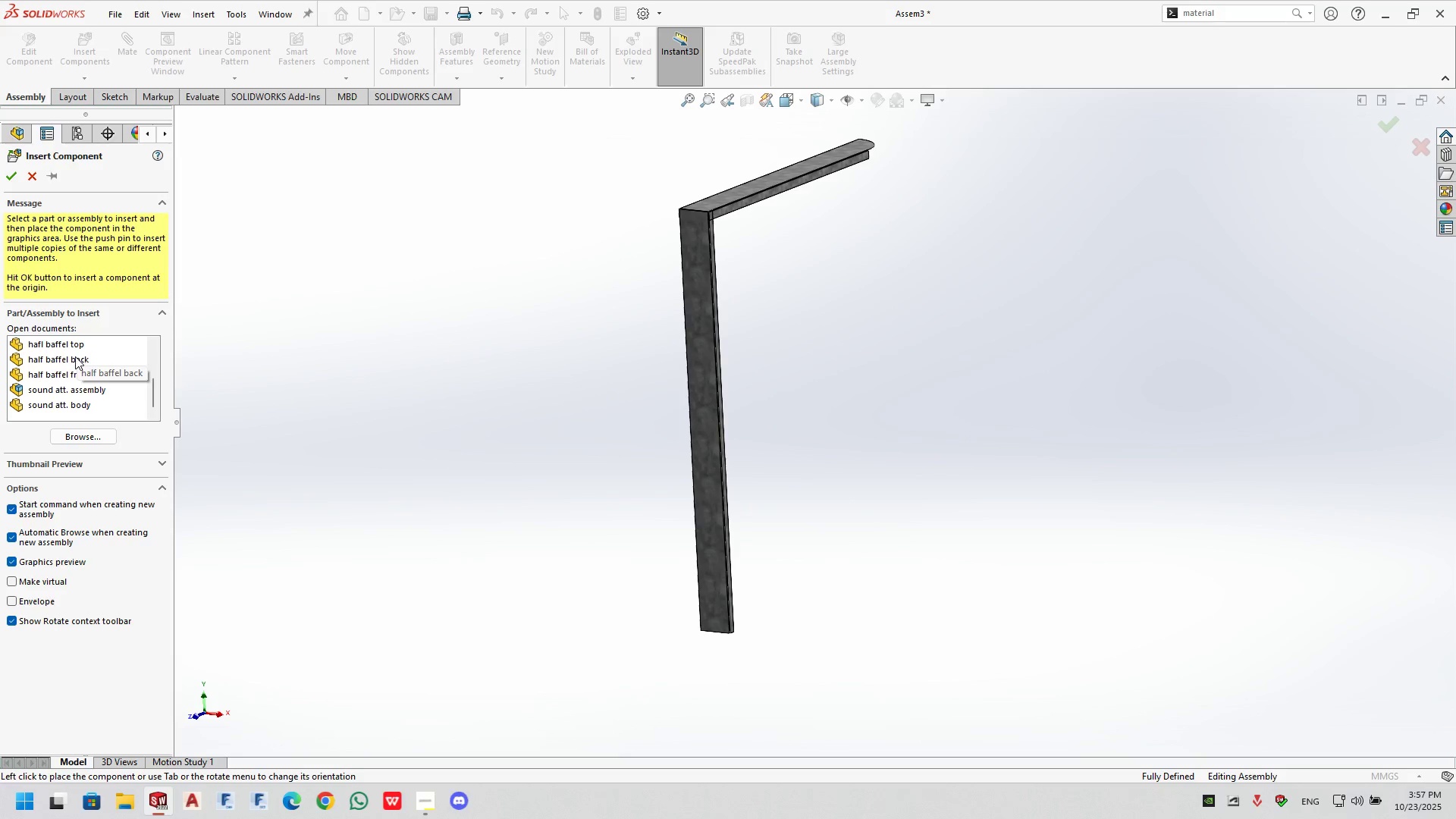 
left_click([76, 341])
 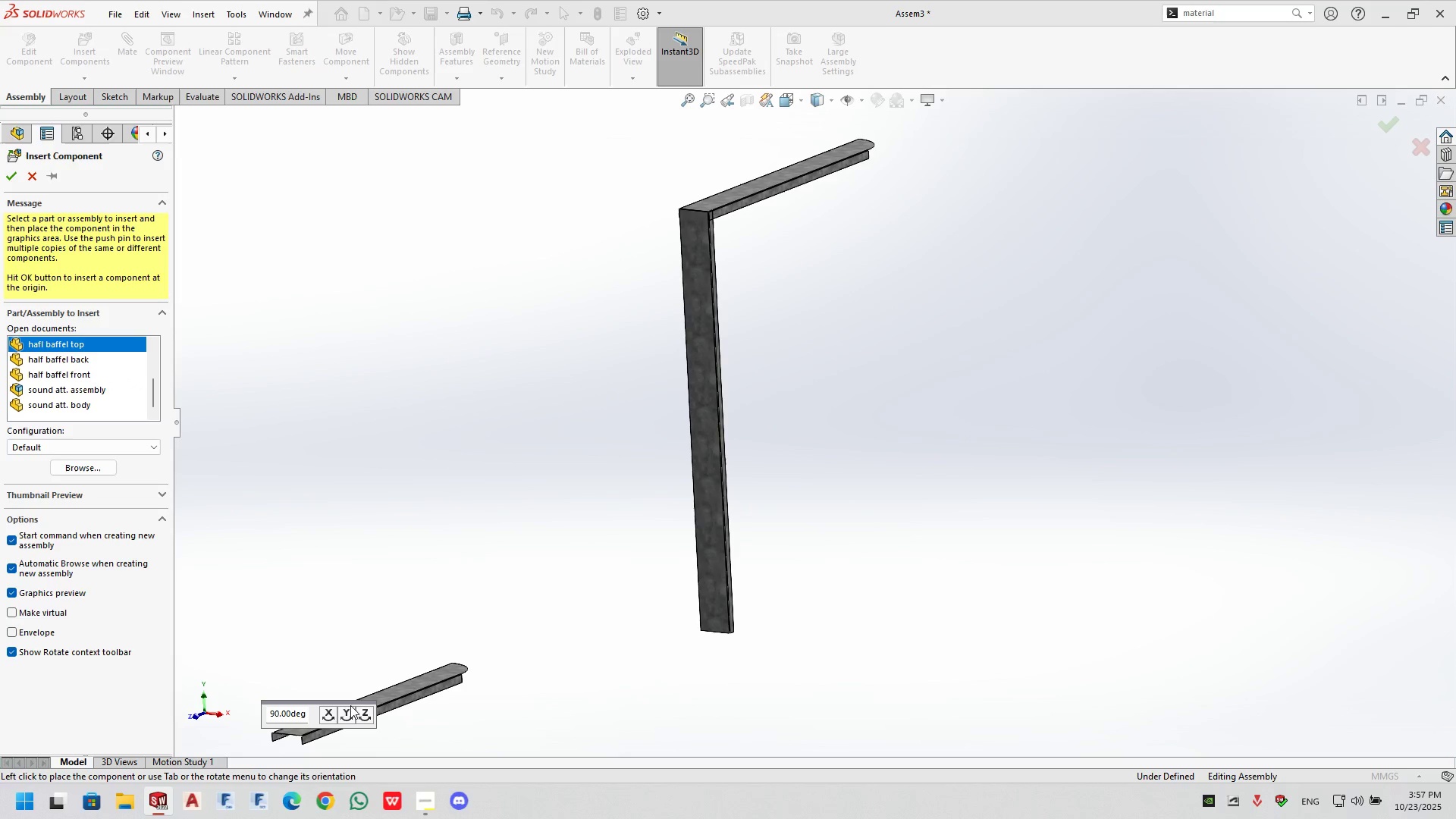 
left_click([347, 709])
 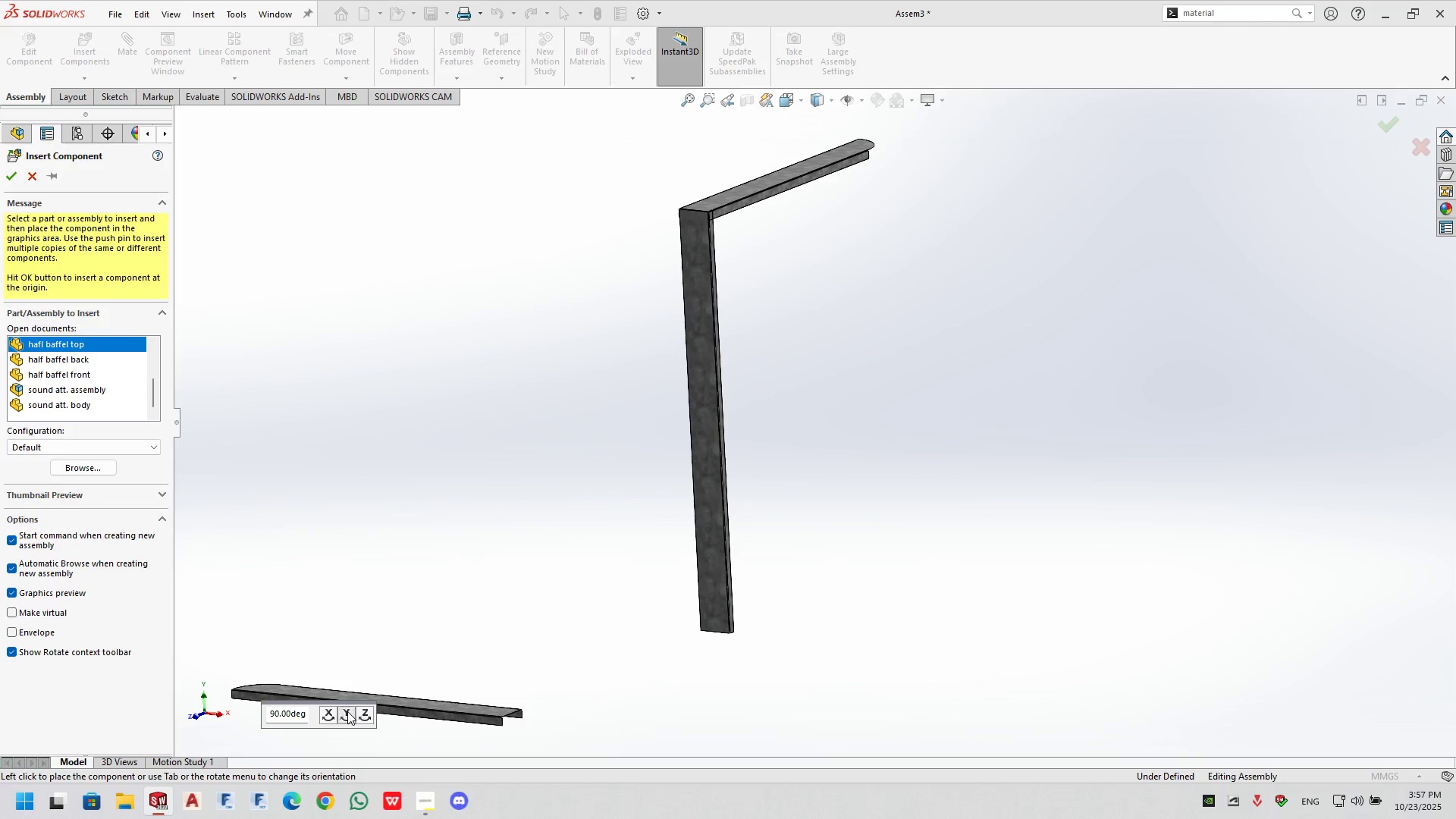 
left_click([347, 711])
 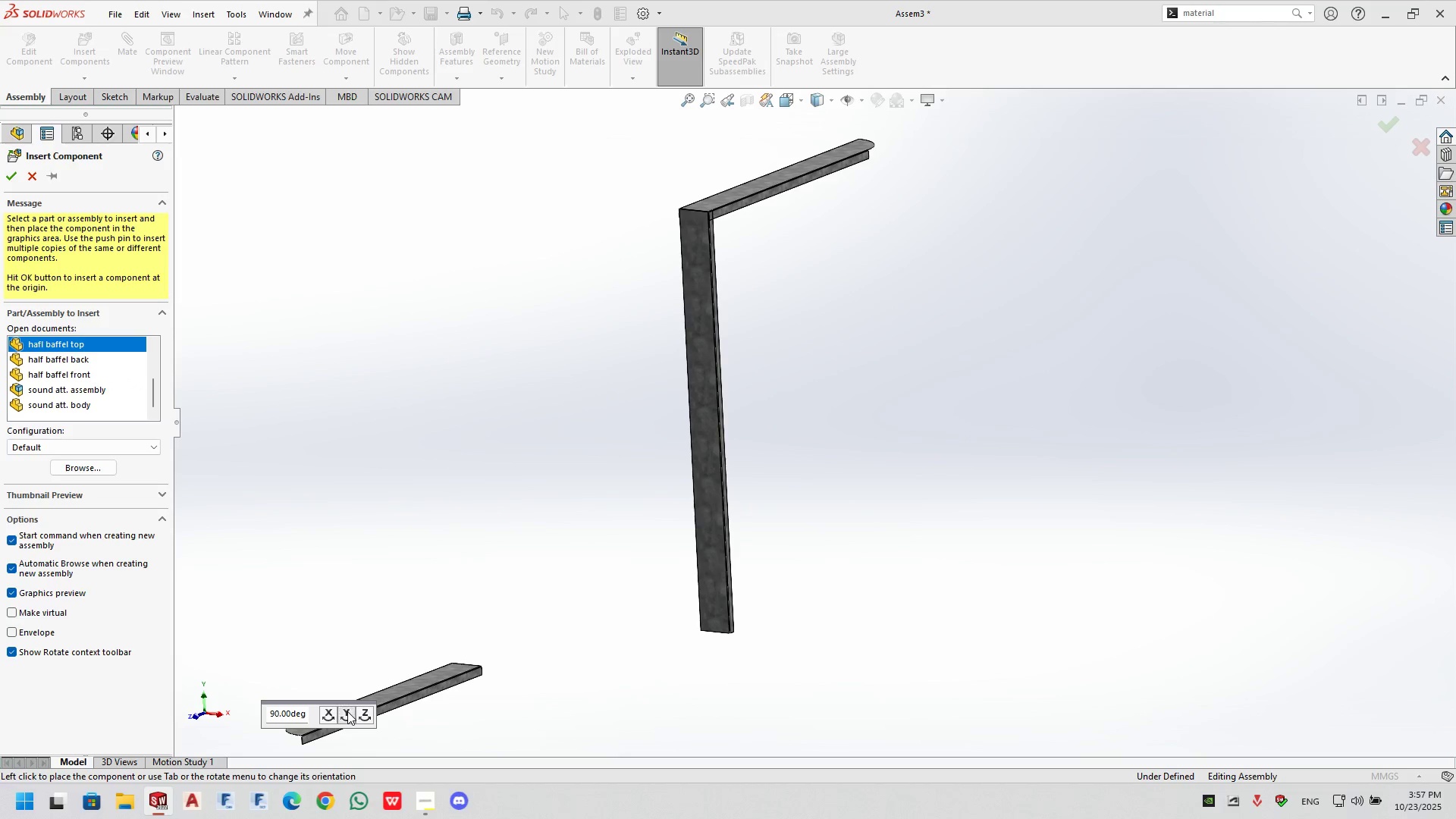 
left_click([347, 711])
 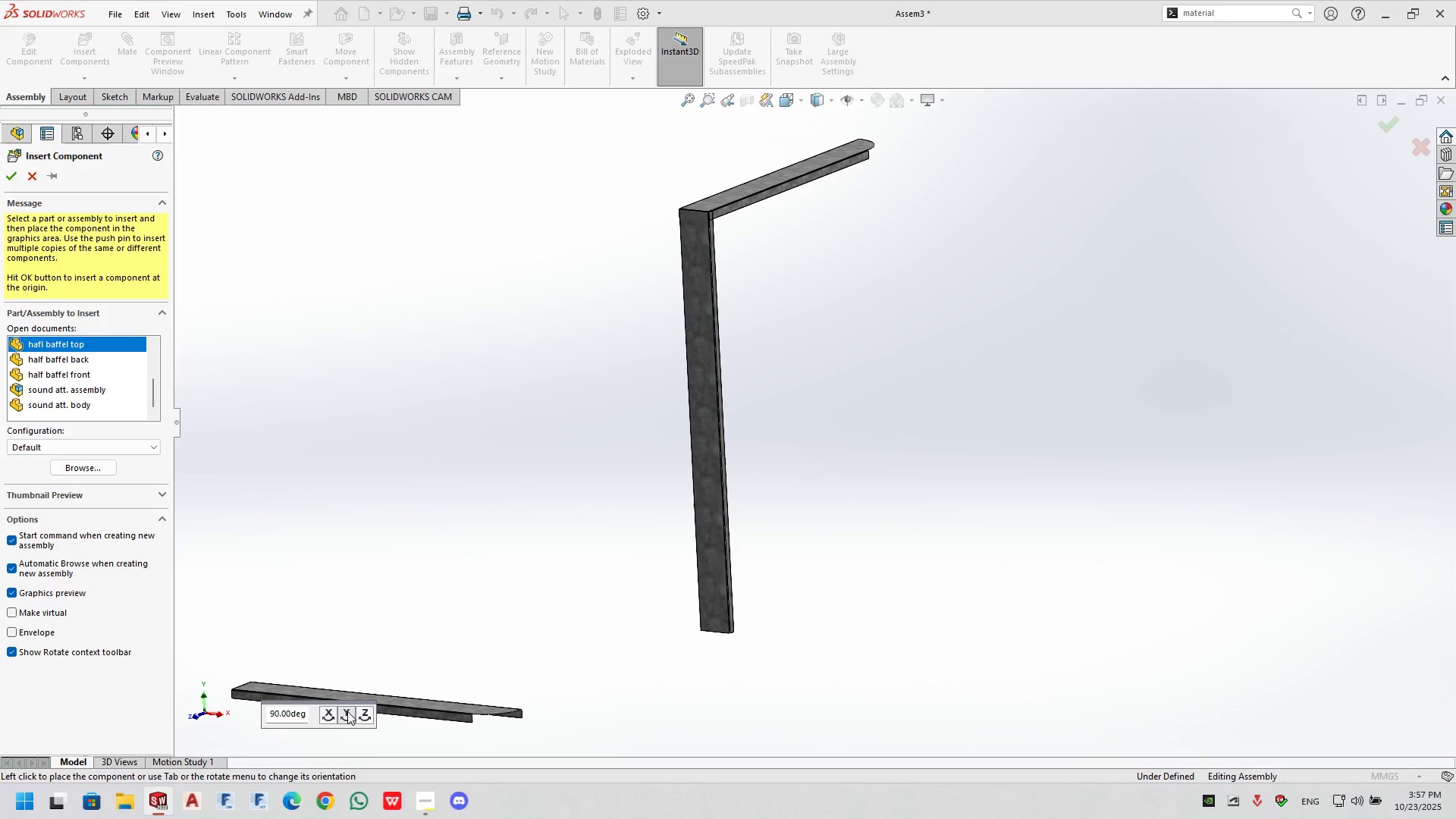 
left_click([347, 711])
 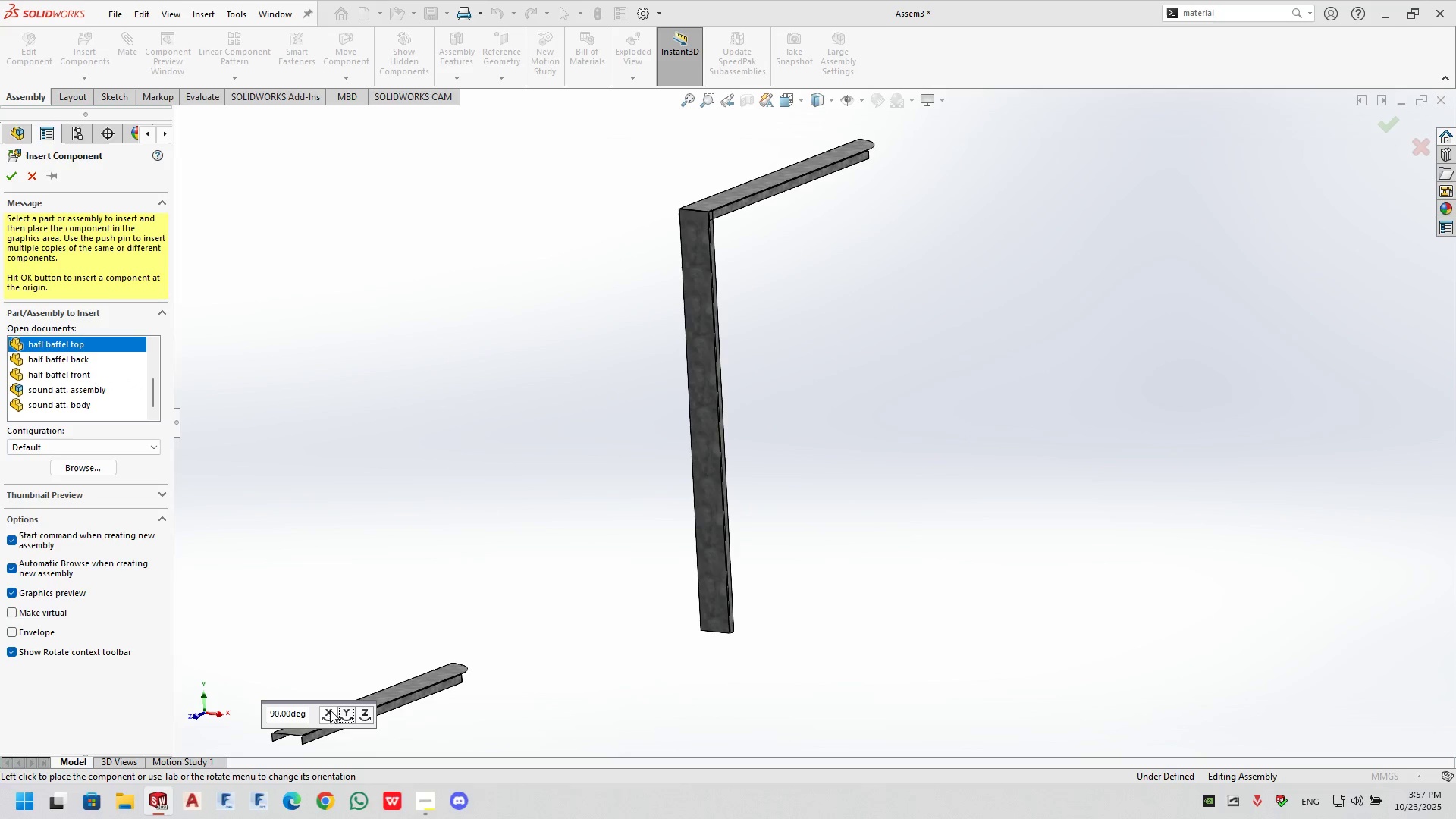 
left_click([330, 710])
 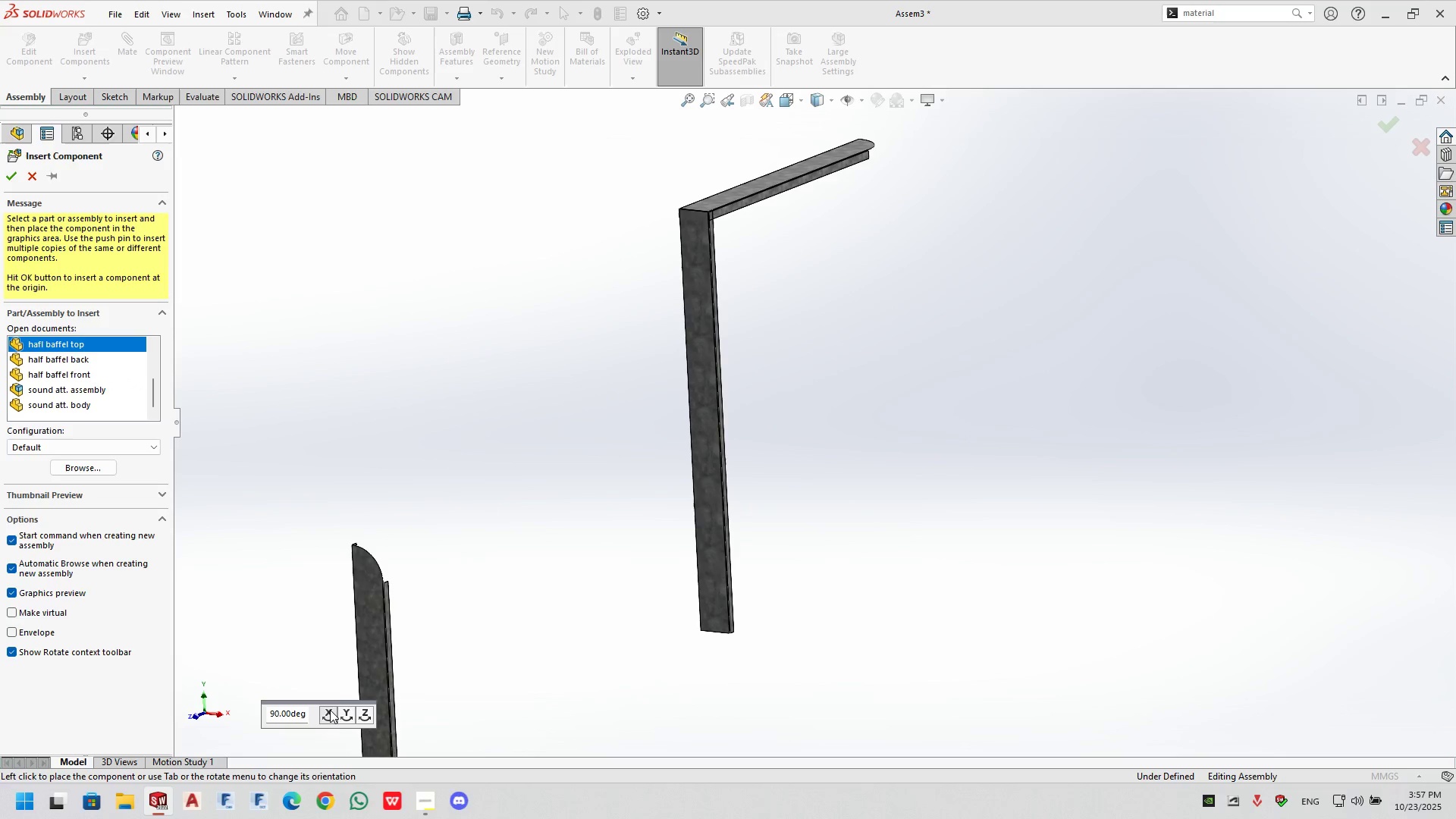 
left_click([330, 710])
 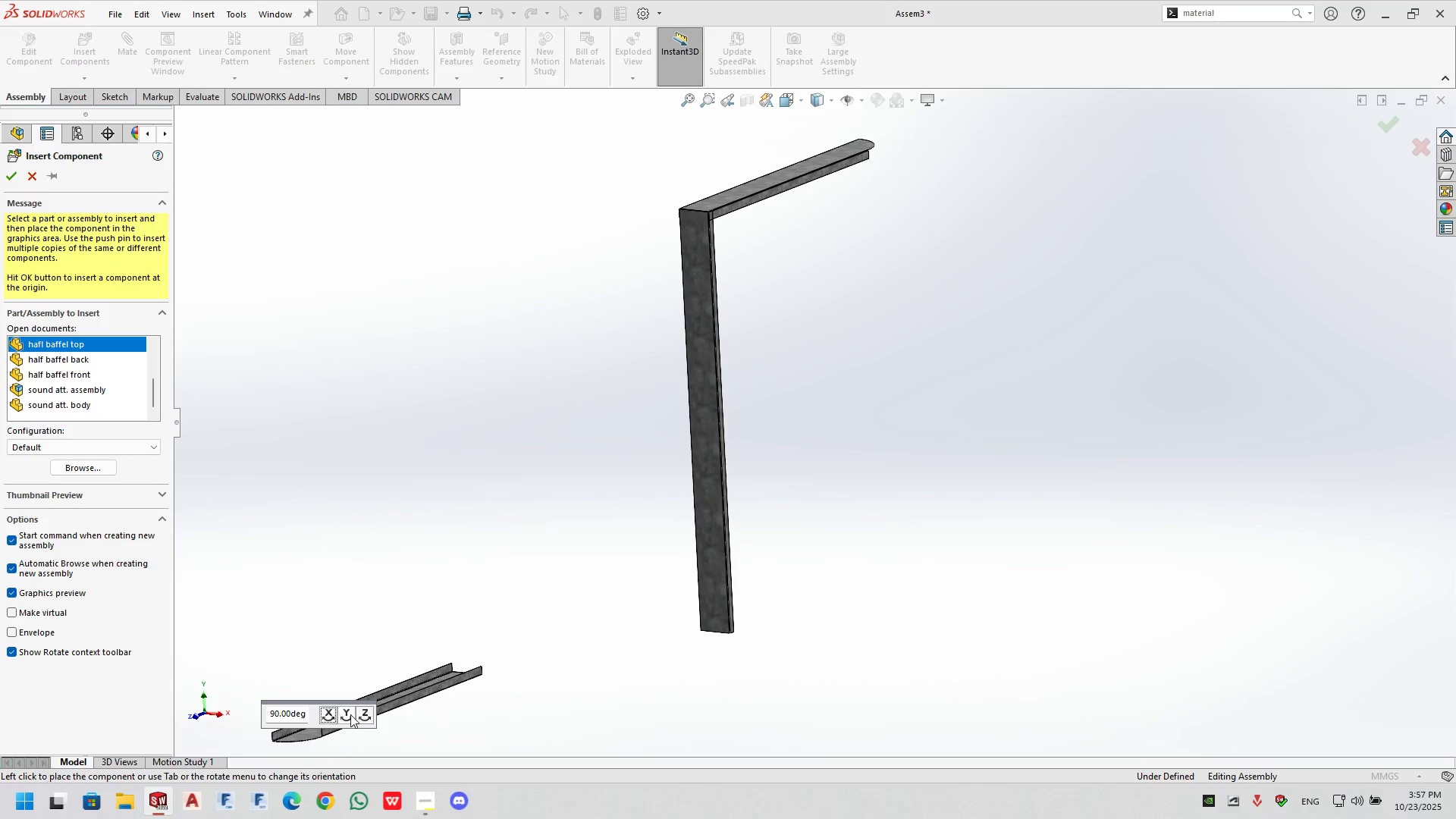 
left_click([350, 714])
 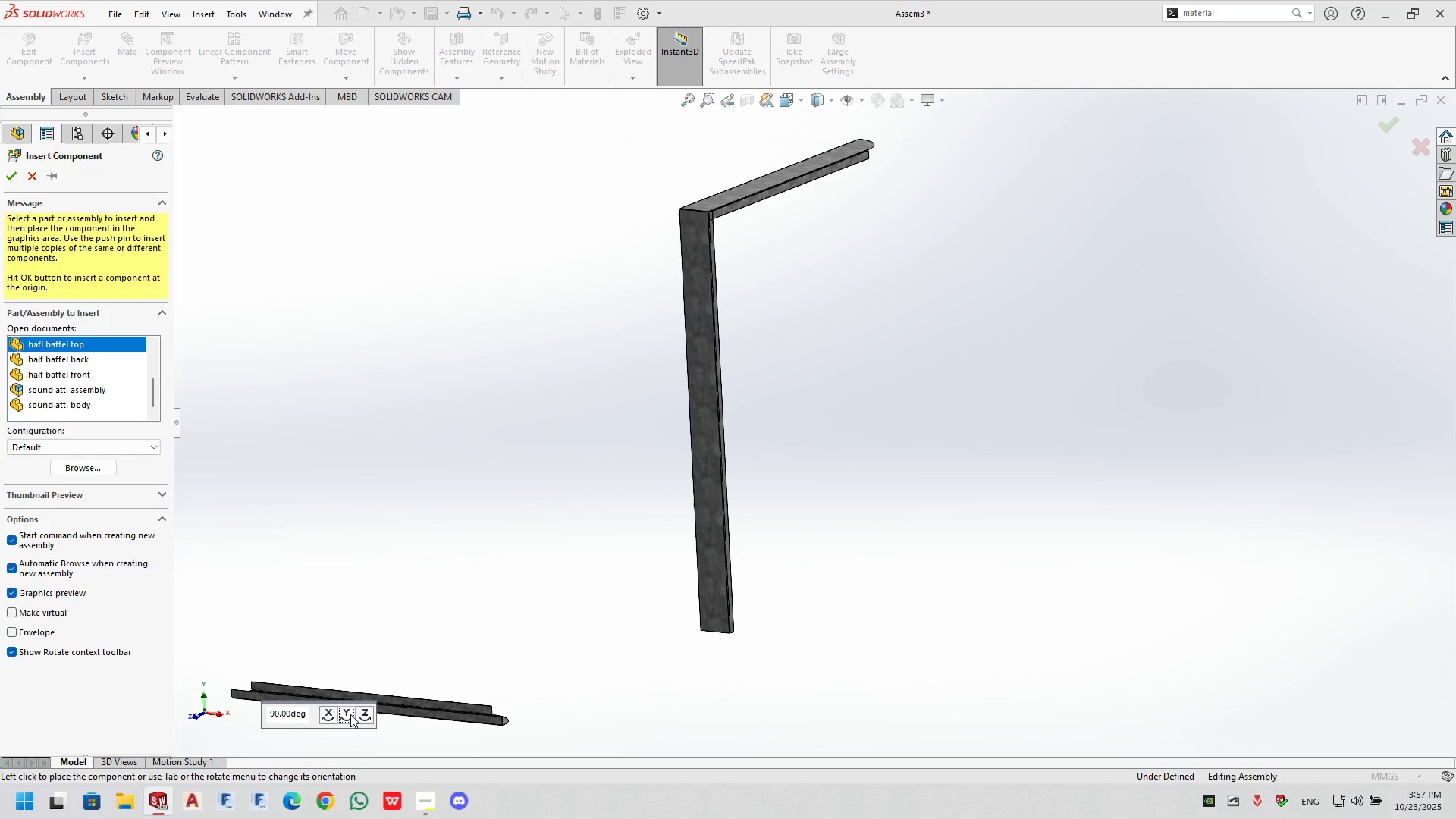 
double_click([350, 714])
 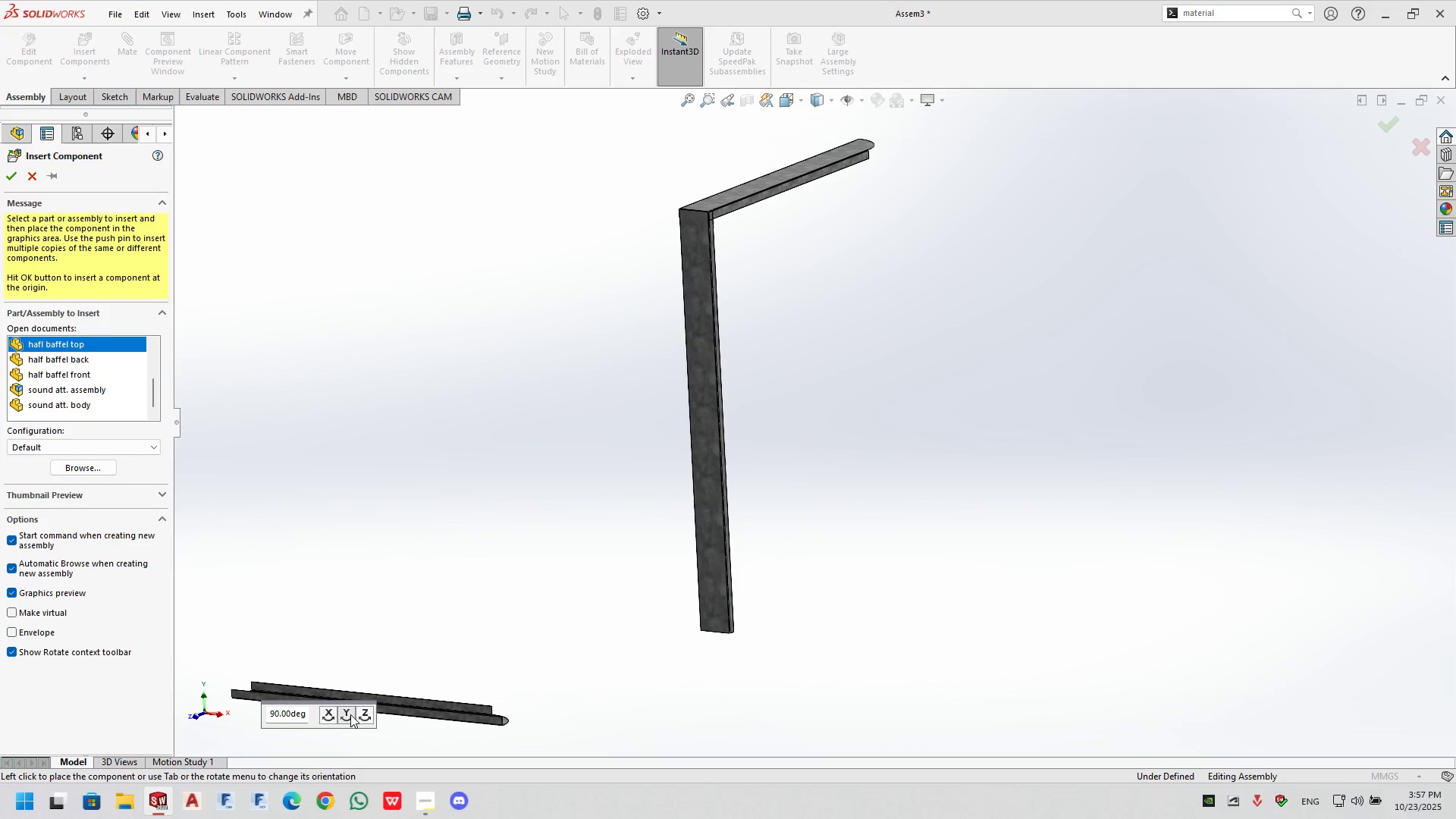 
triple_click([350, 714])
 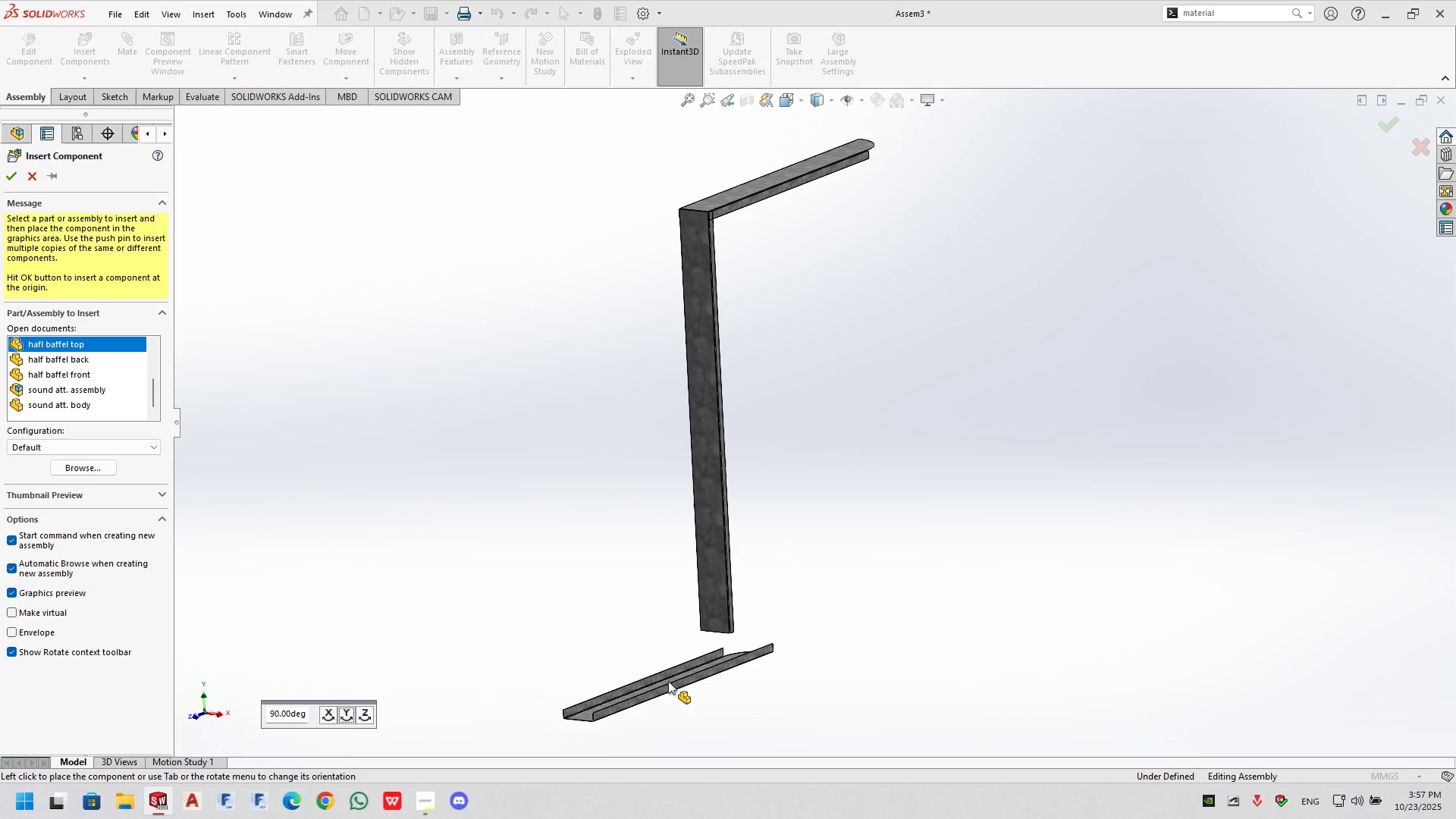 
wait(8.68)
 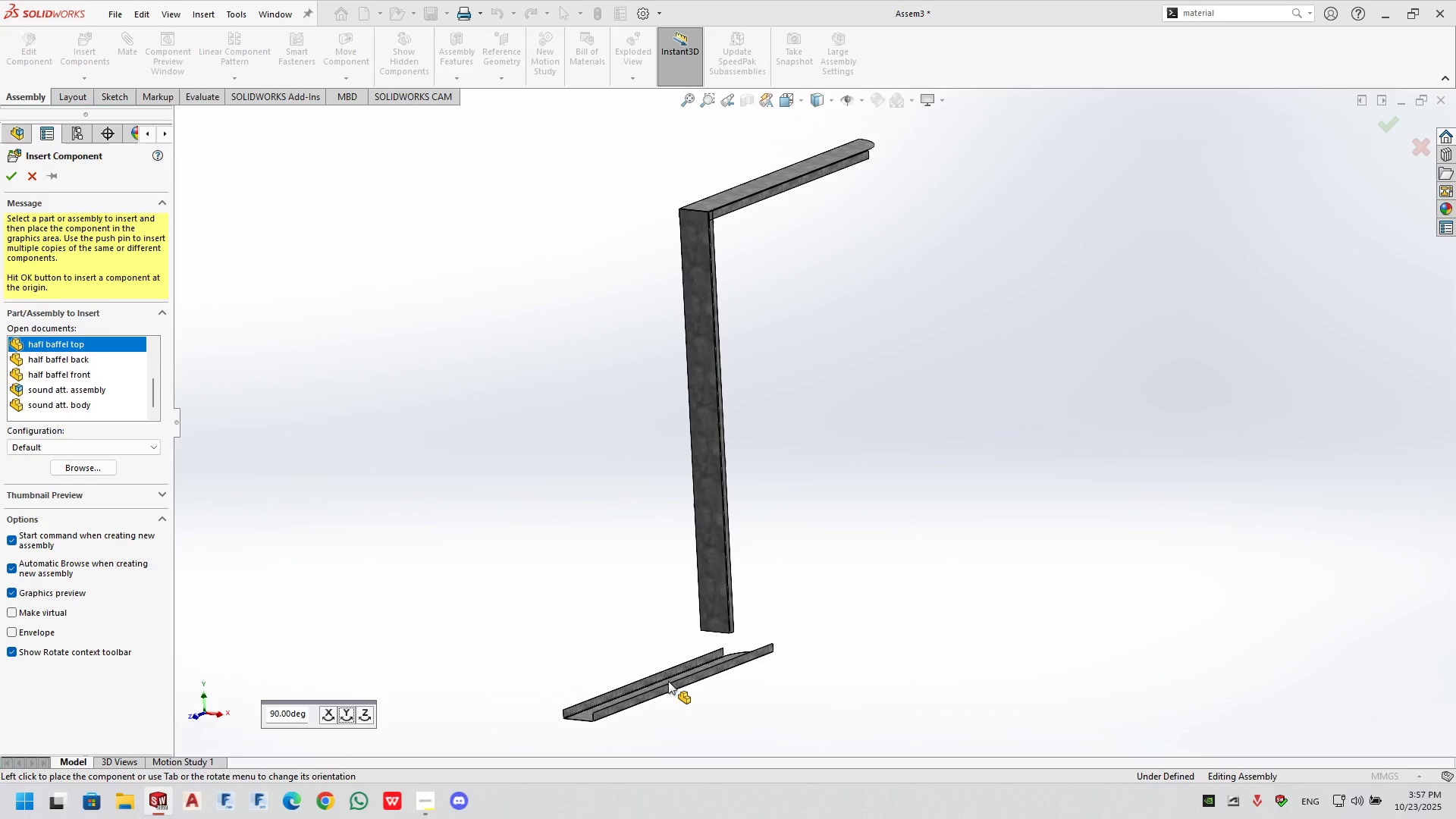 
key(Escape)
 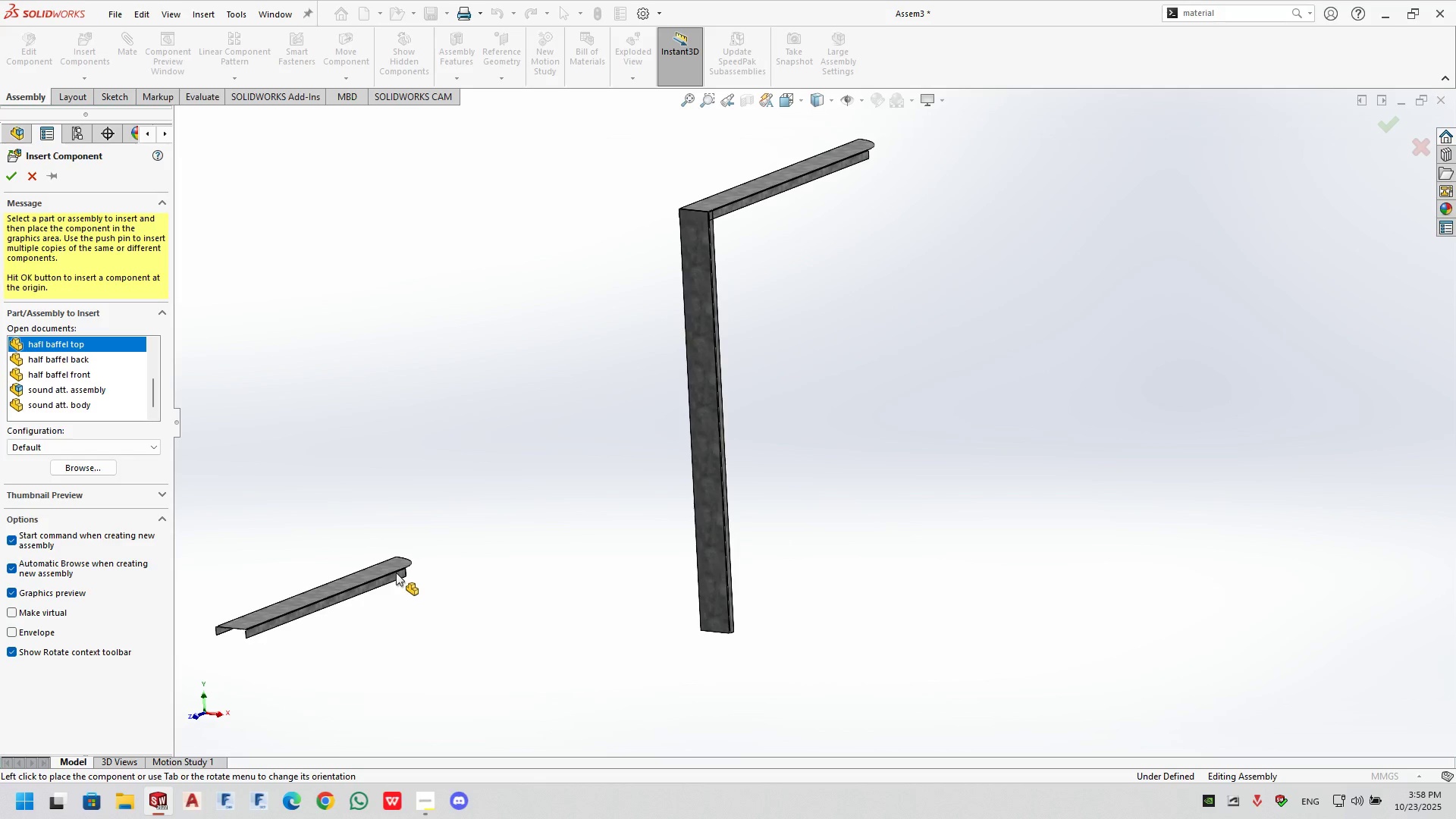 
key(Escape)
 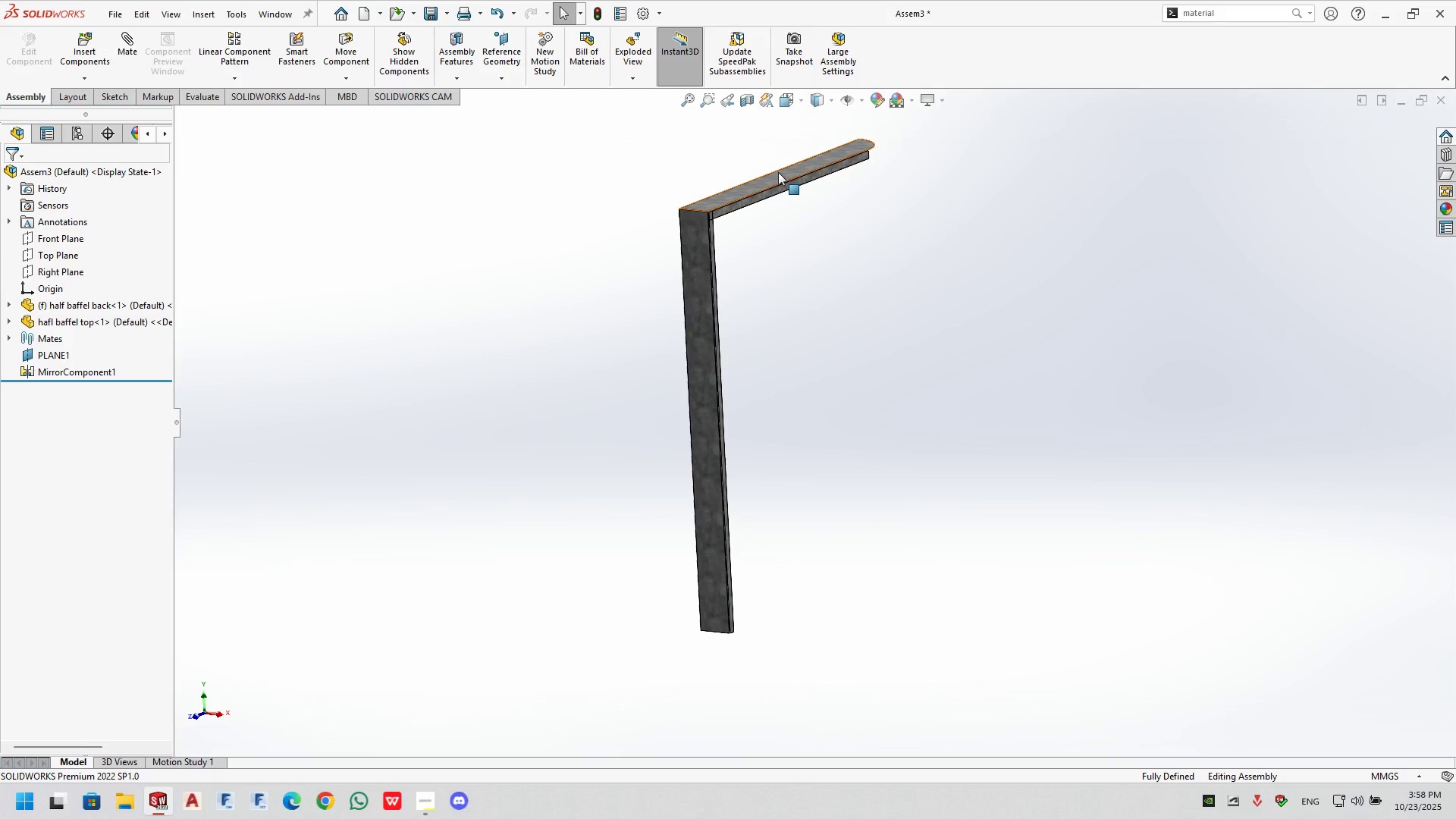 
key(Control+Tab)
 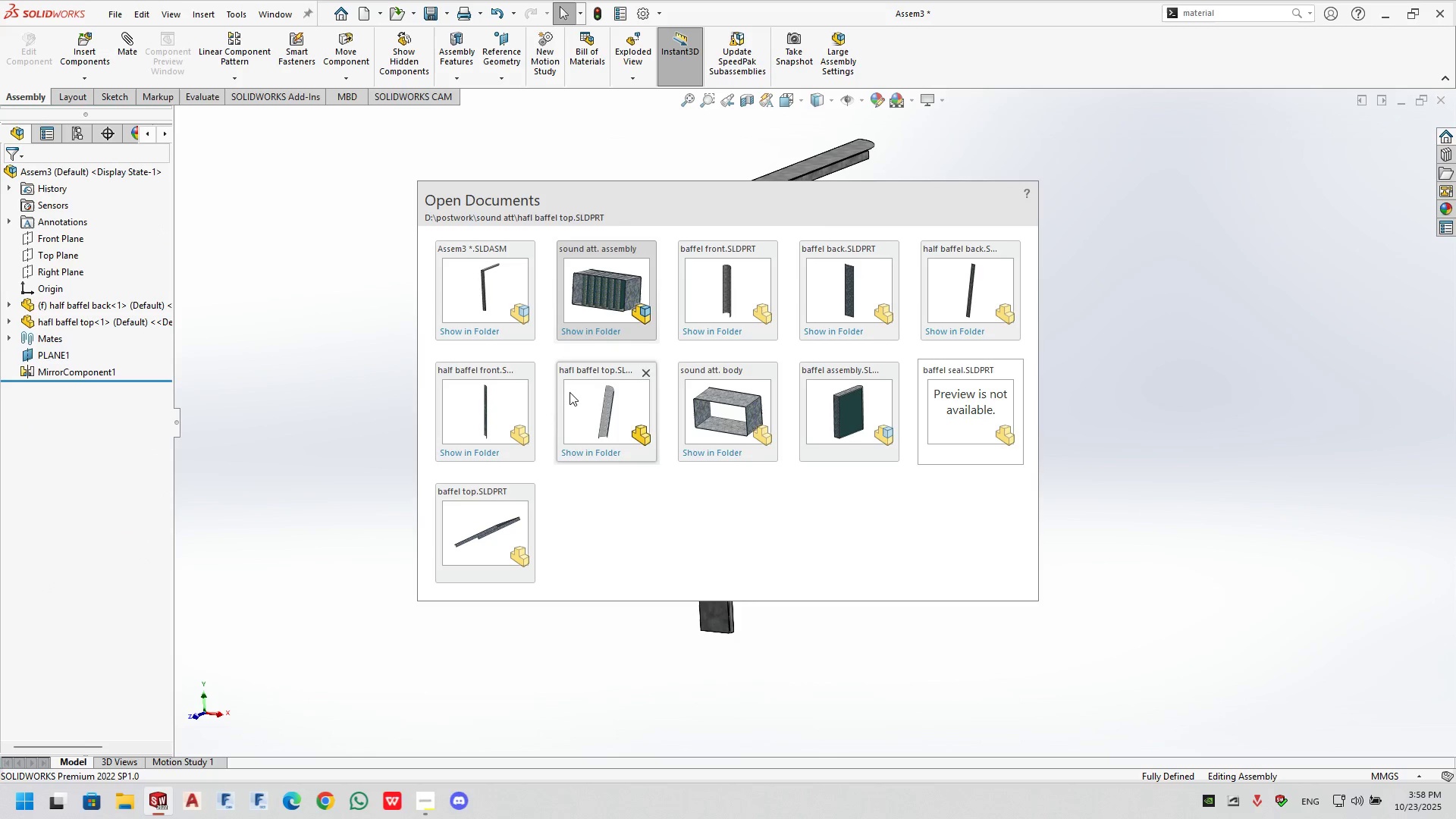 
left_click([589, 410])
 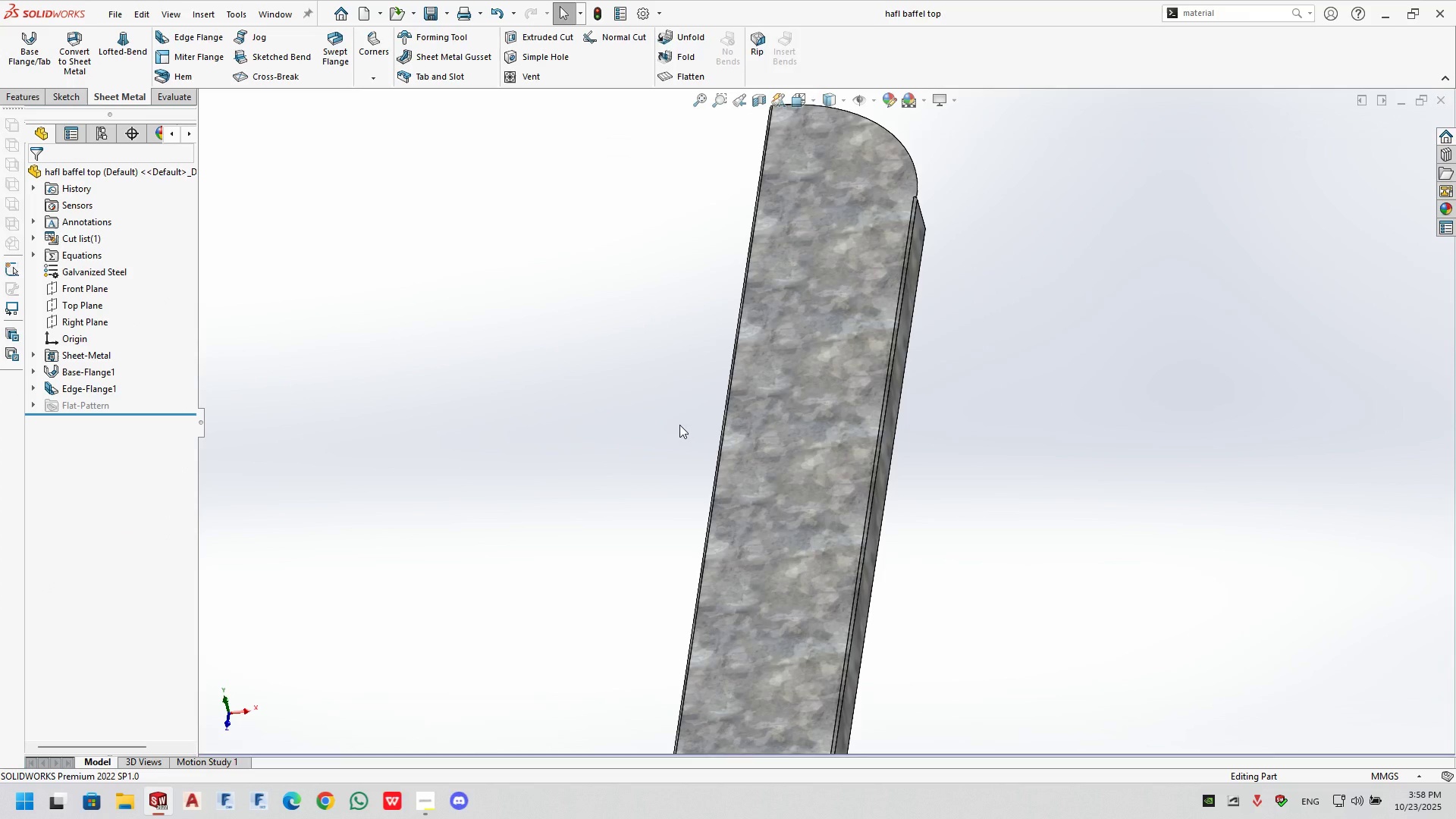 
scroll: coordinate [756, 469], scroll_direction: up, amount: 6.0
 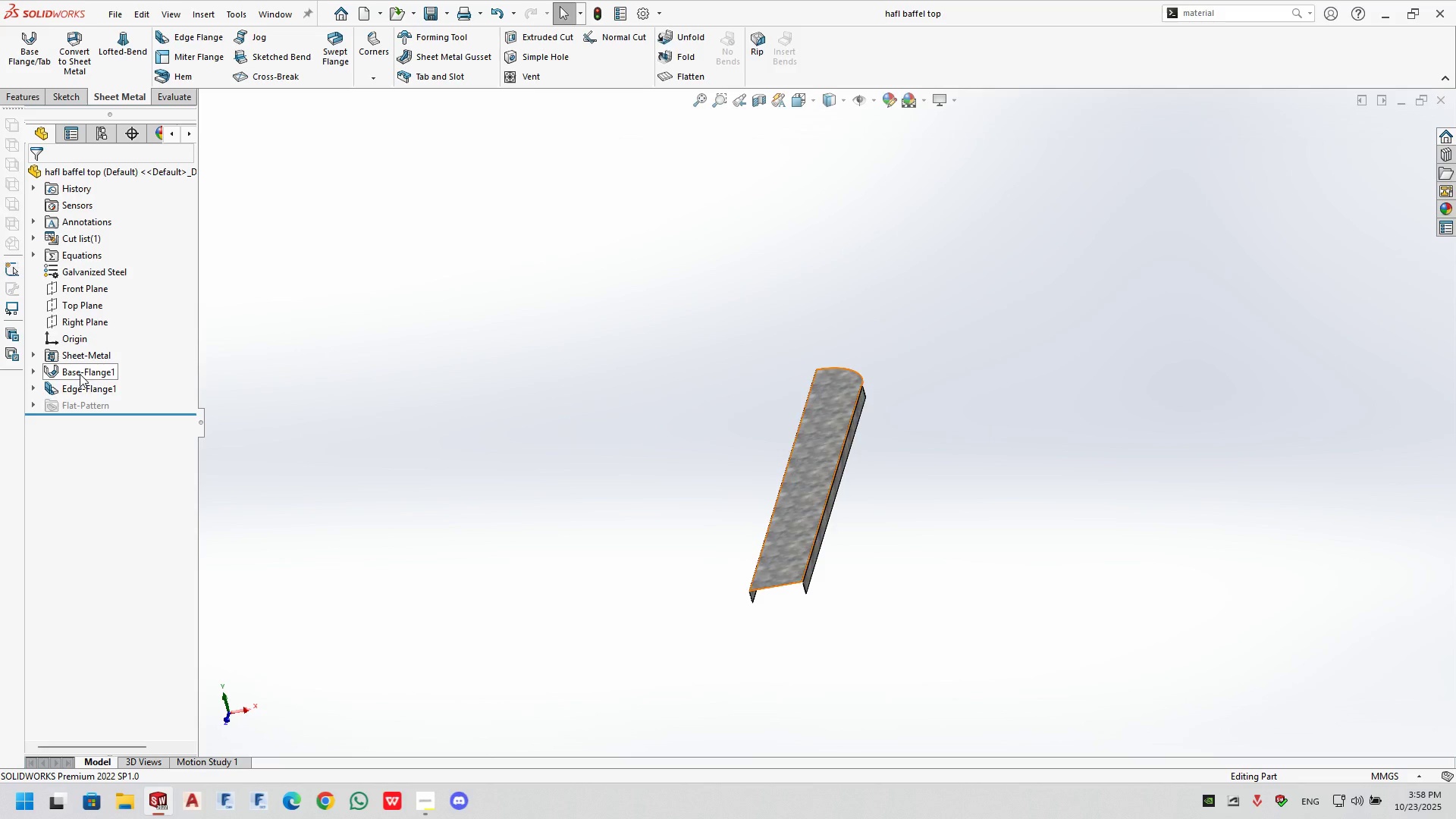 
left_click([78, 388])
 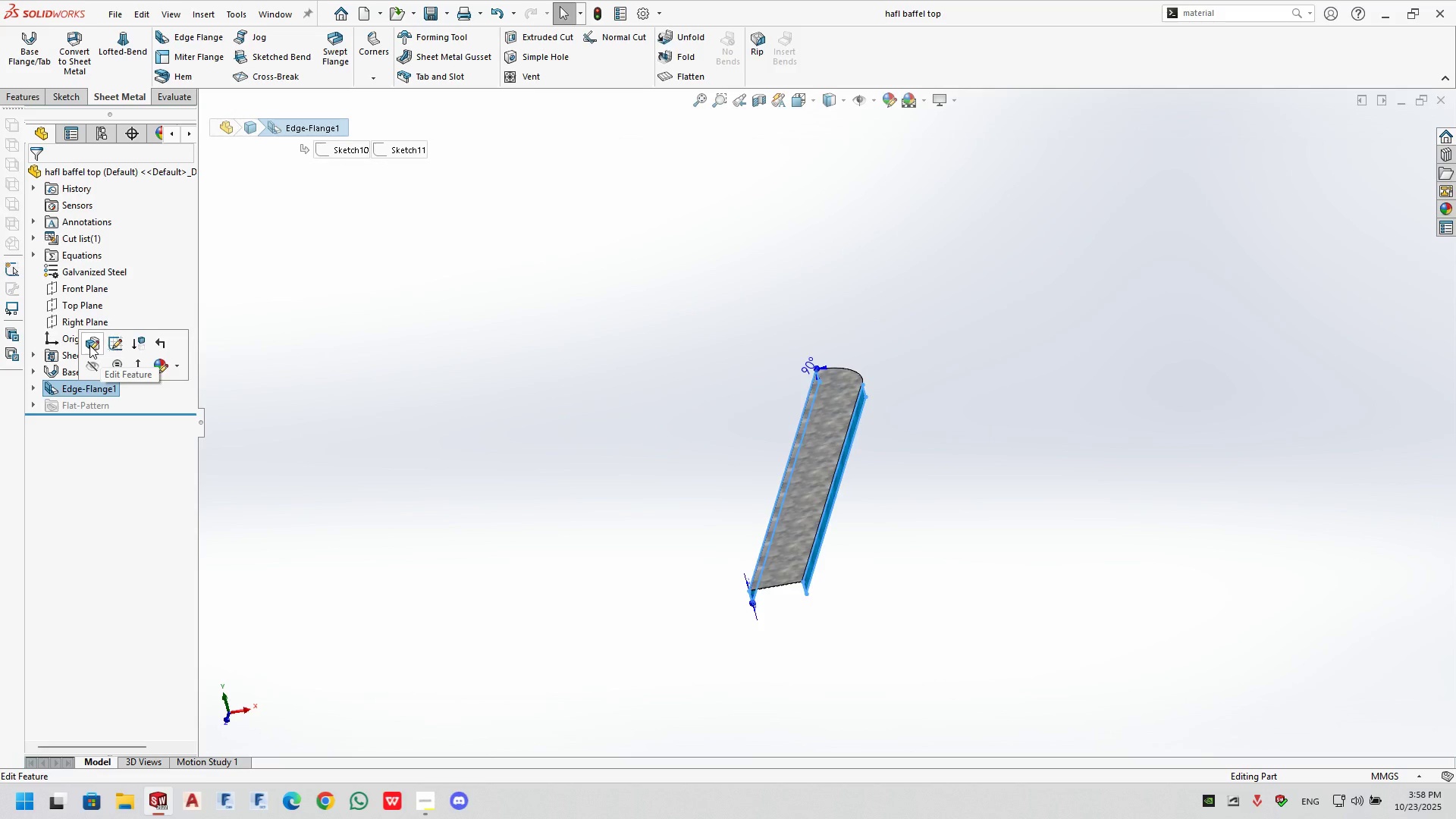 
left_click([89, 345])
 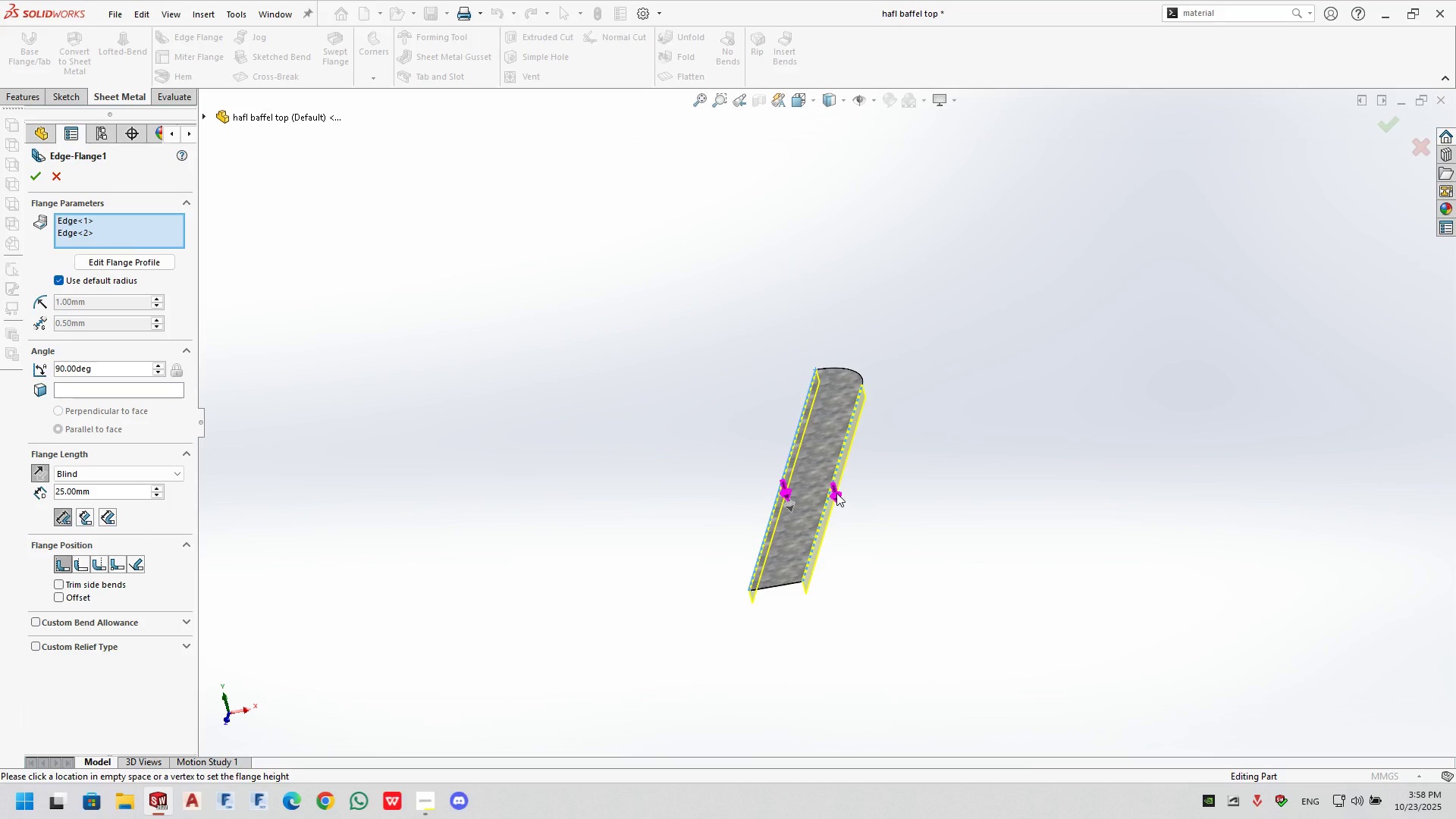 
double_click([836, 500])
 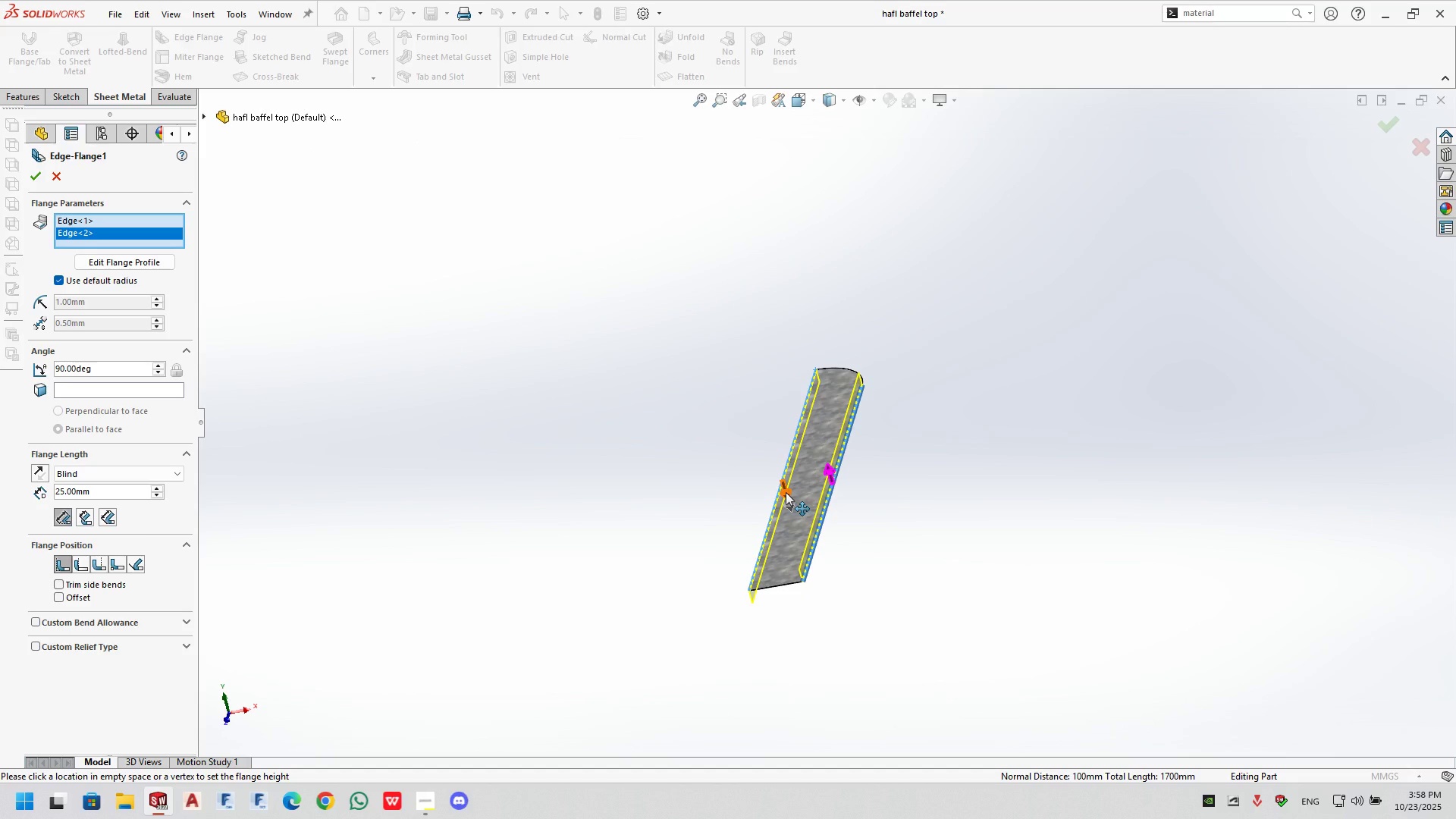 
left_click([786, 493])
 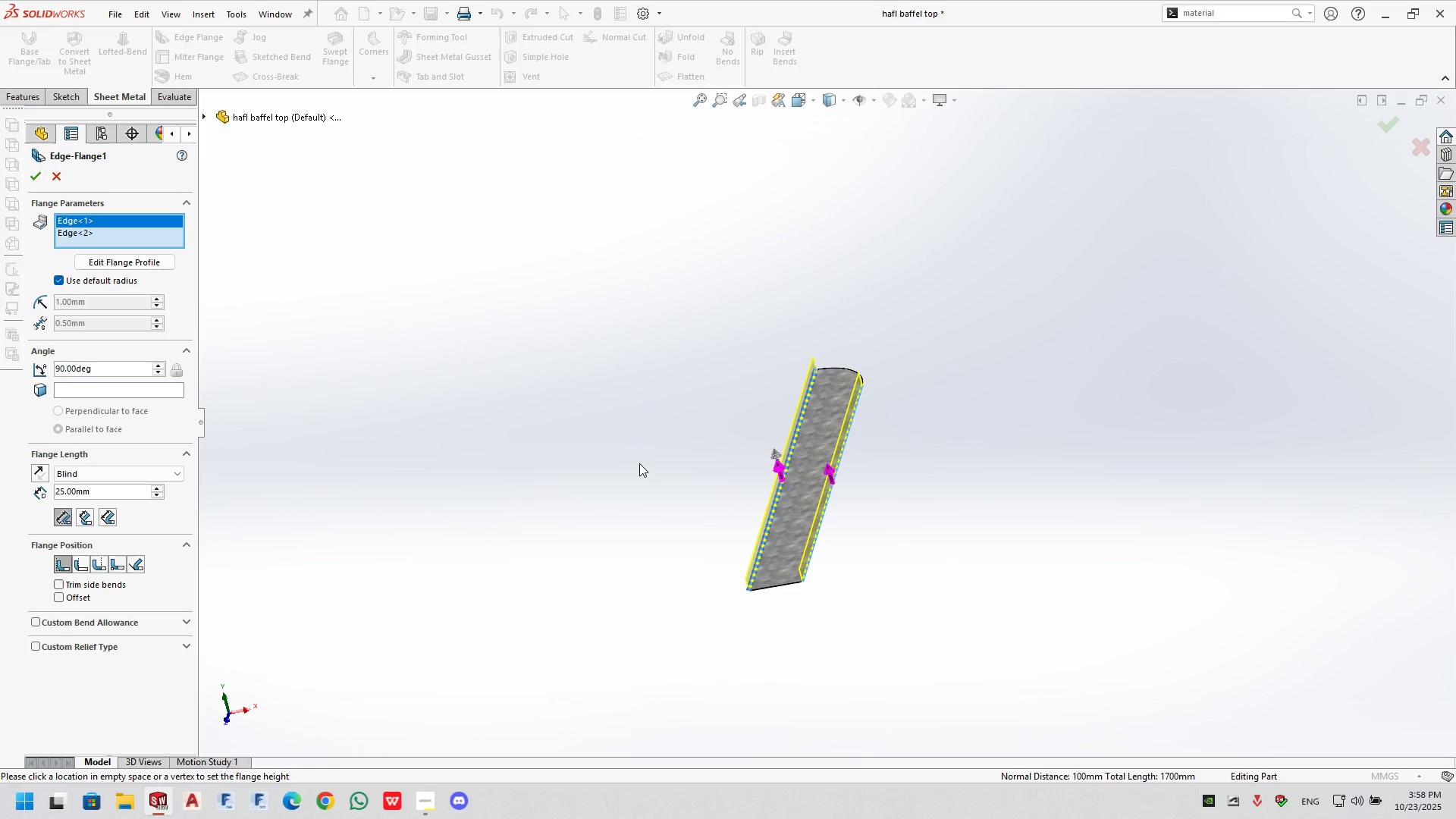 
left_click([639, 463])
 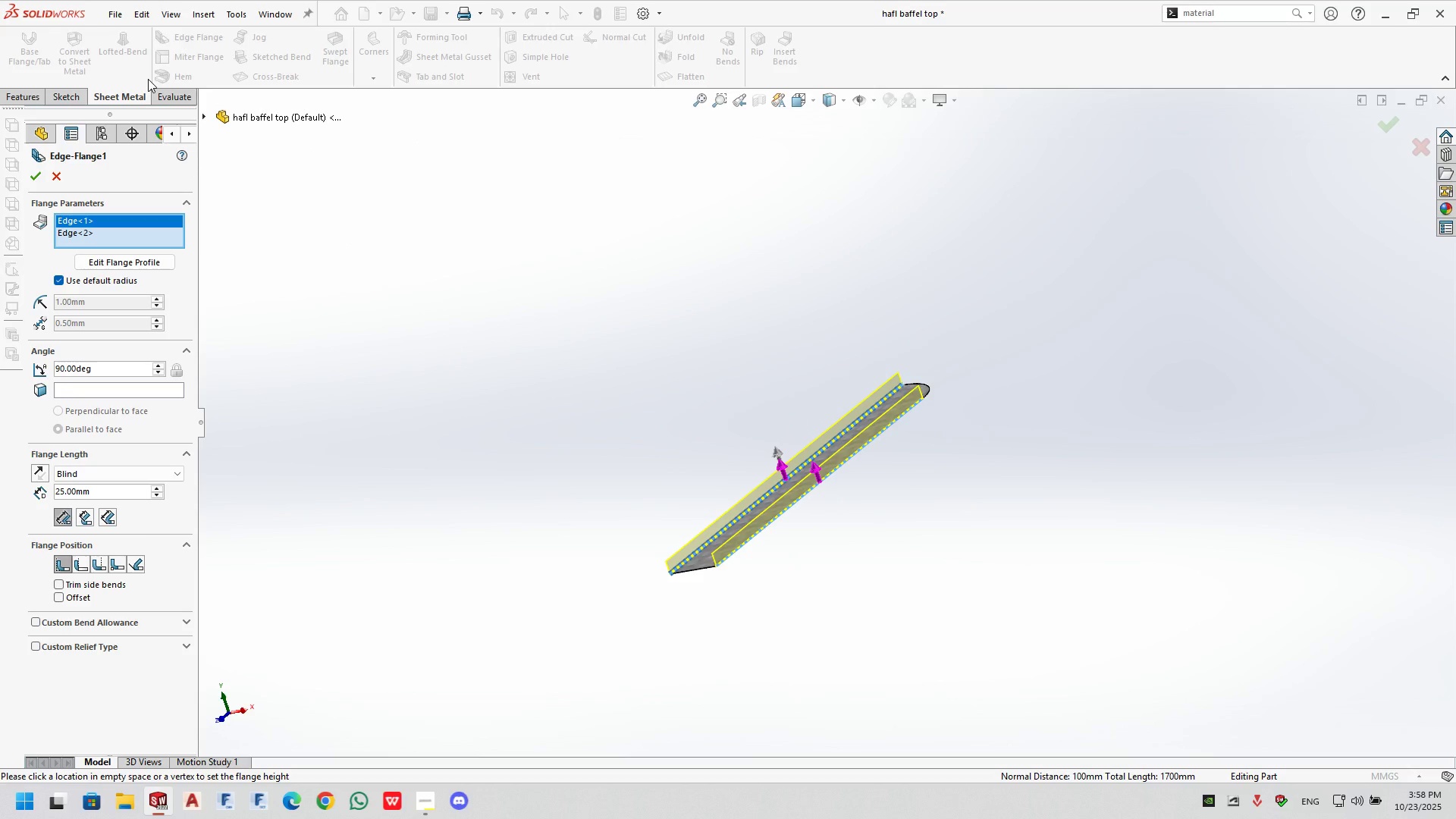 
left_click([35, 180])
 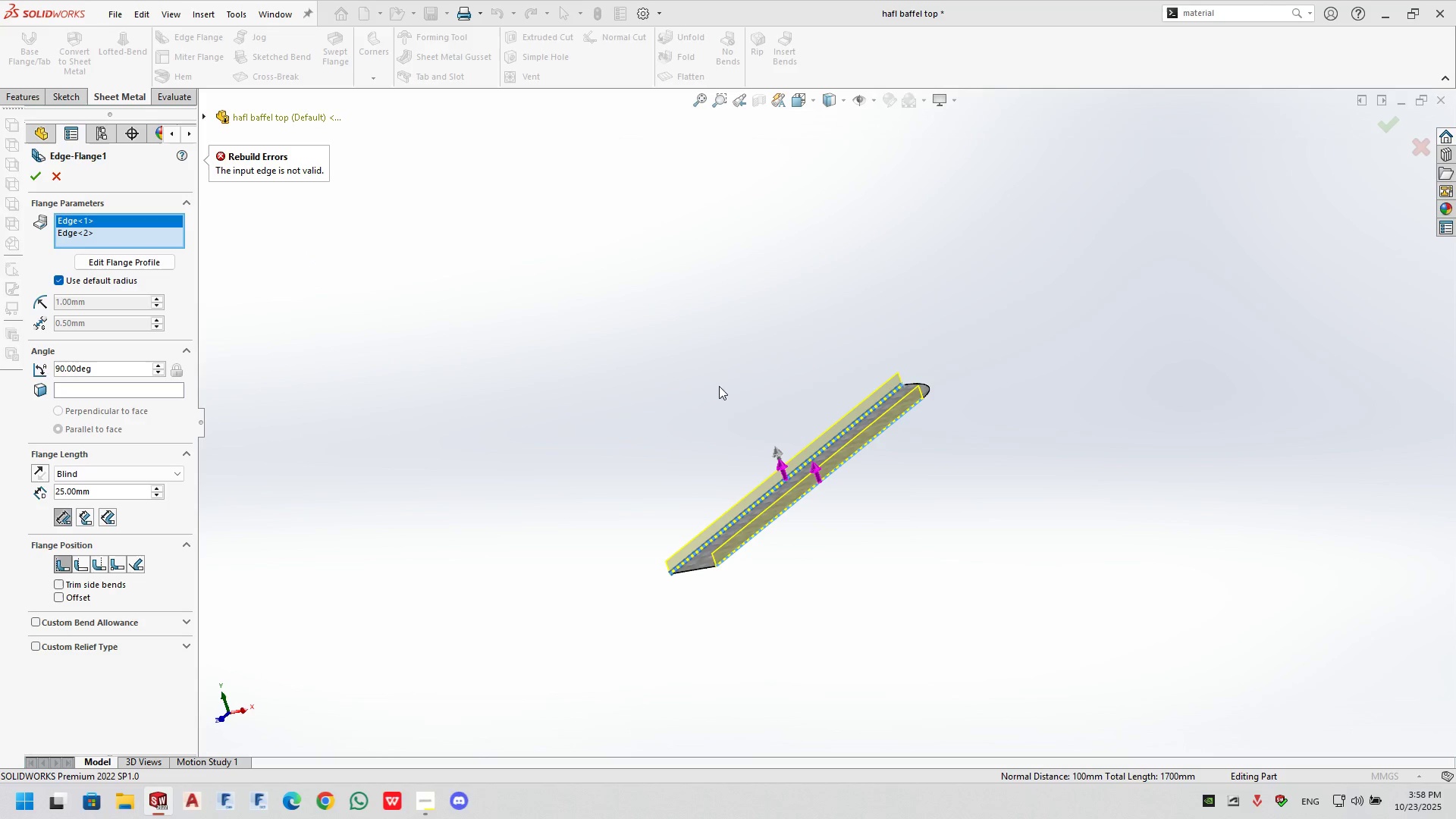 
wait(9.26)
 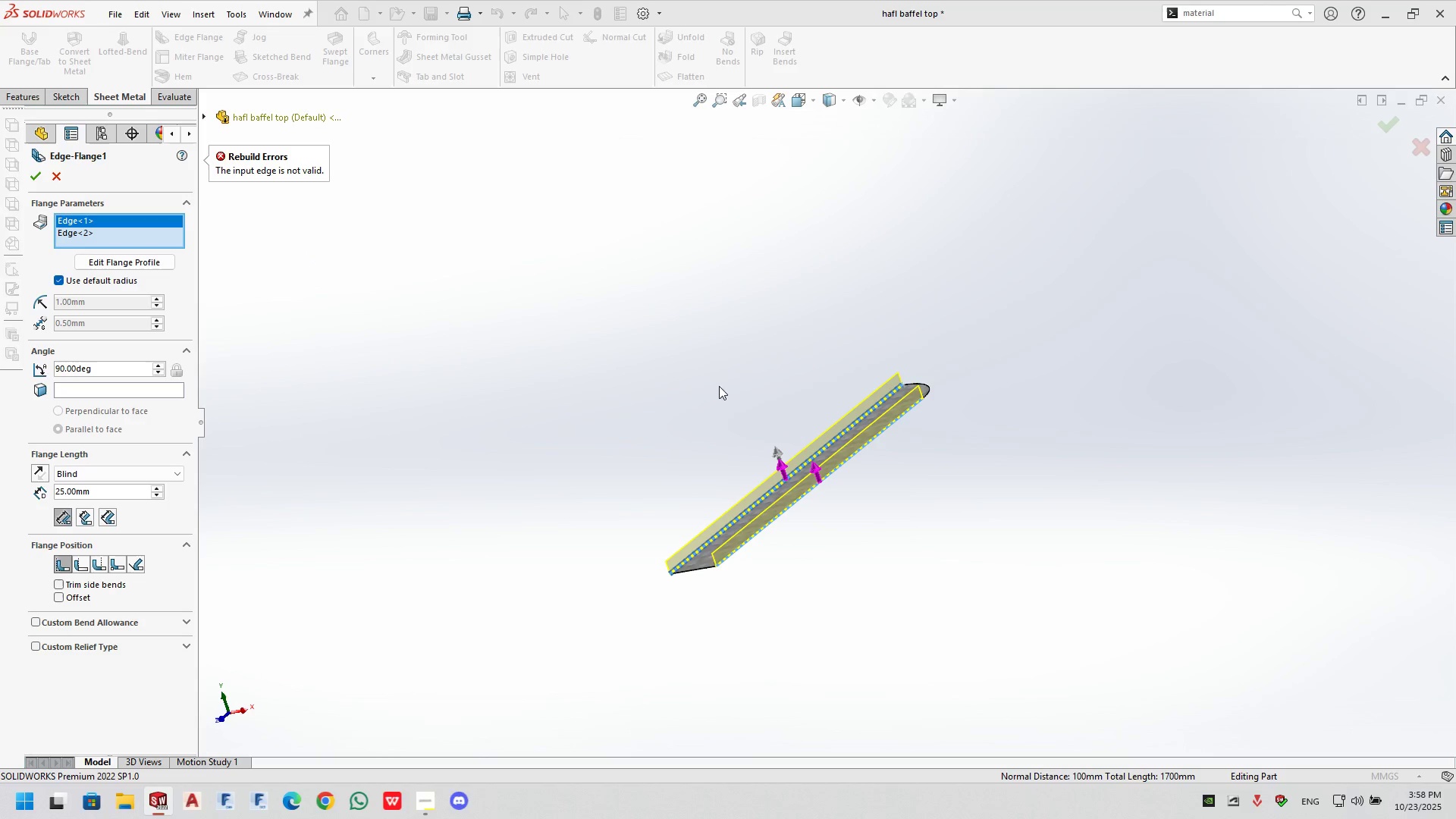 
left_click([36, 181])
 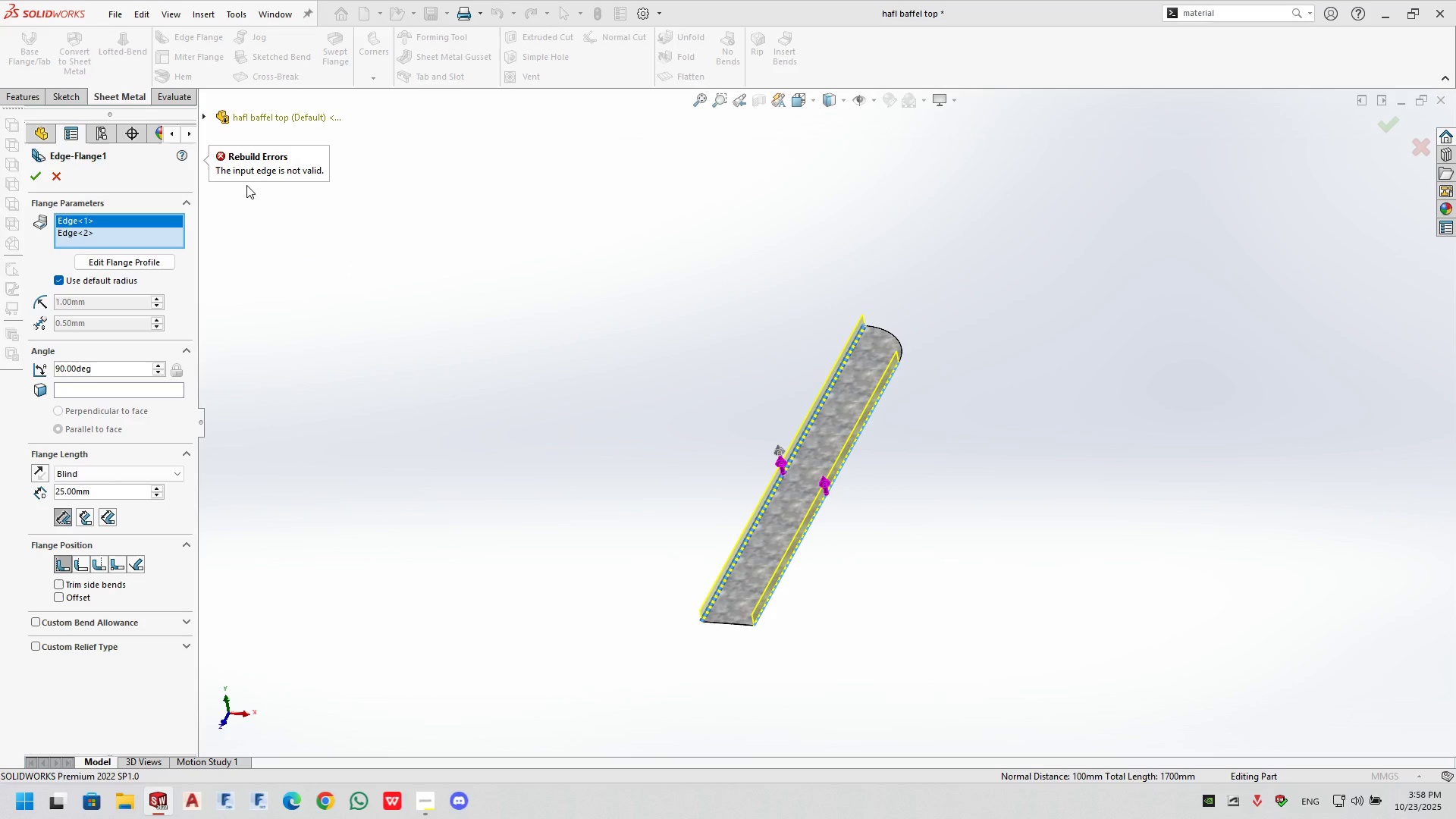 
scroll: coordinate [804, 526], scroll_direction: down, amount: 14.0
 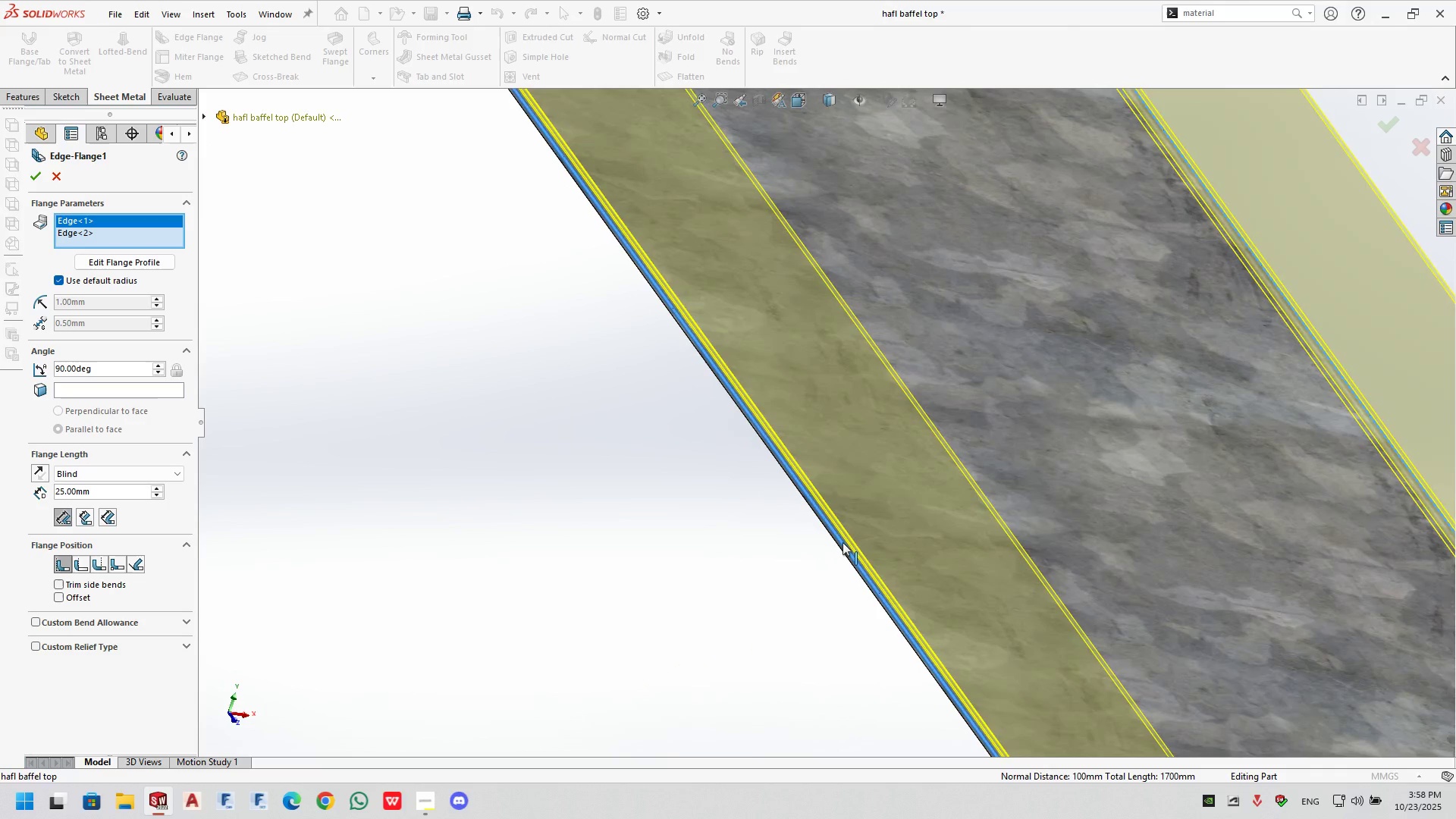 
left_click([843, 542])
 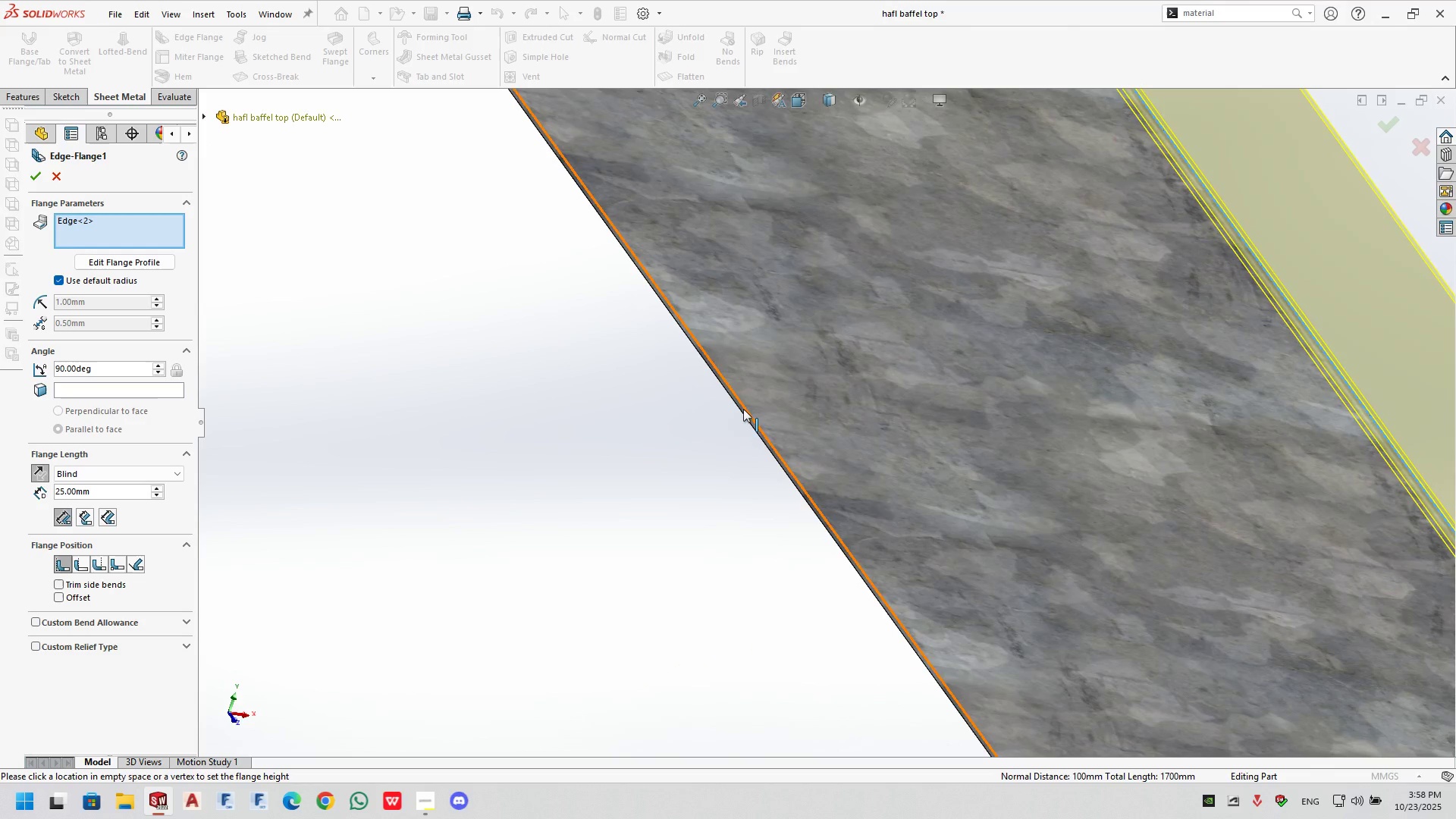 
left_click([743, 409])
 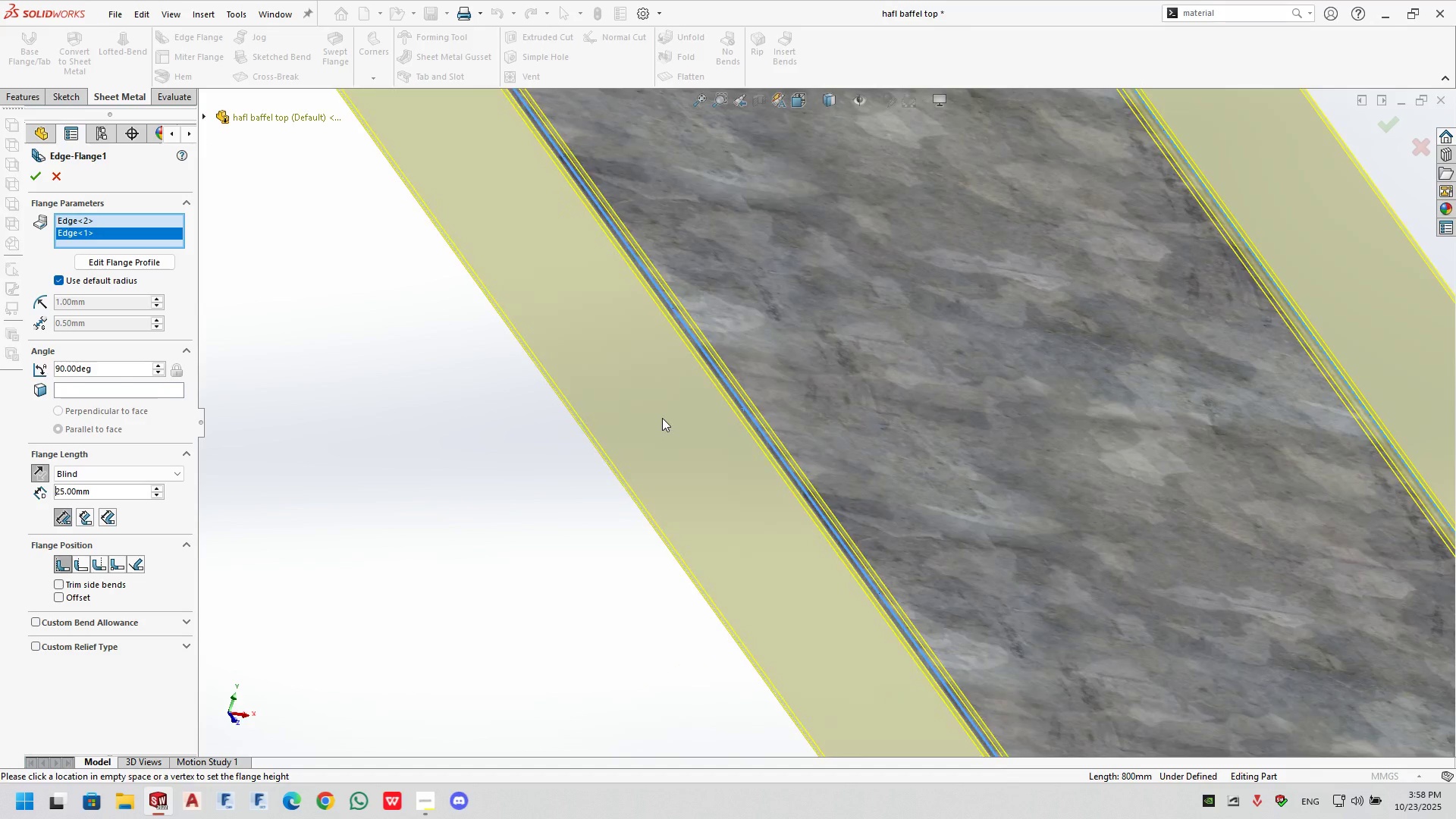 
scroll: coordinate [610, 397], scroll_direction: up, amount: 8.0
 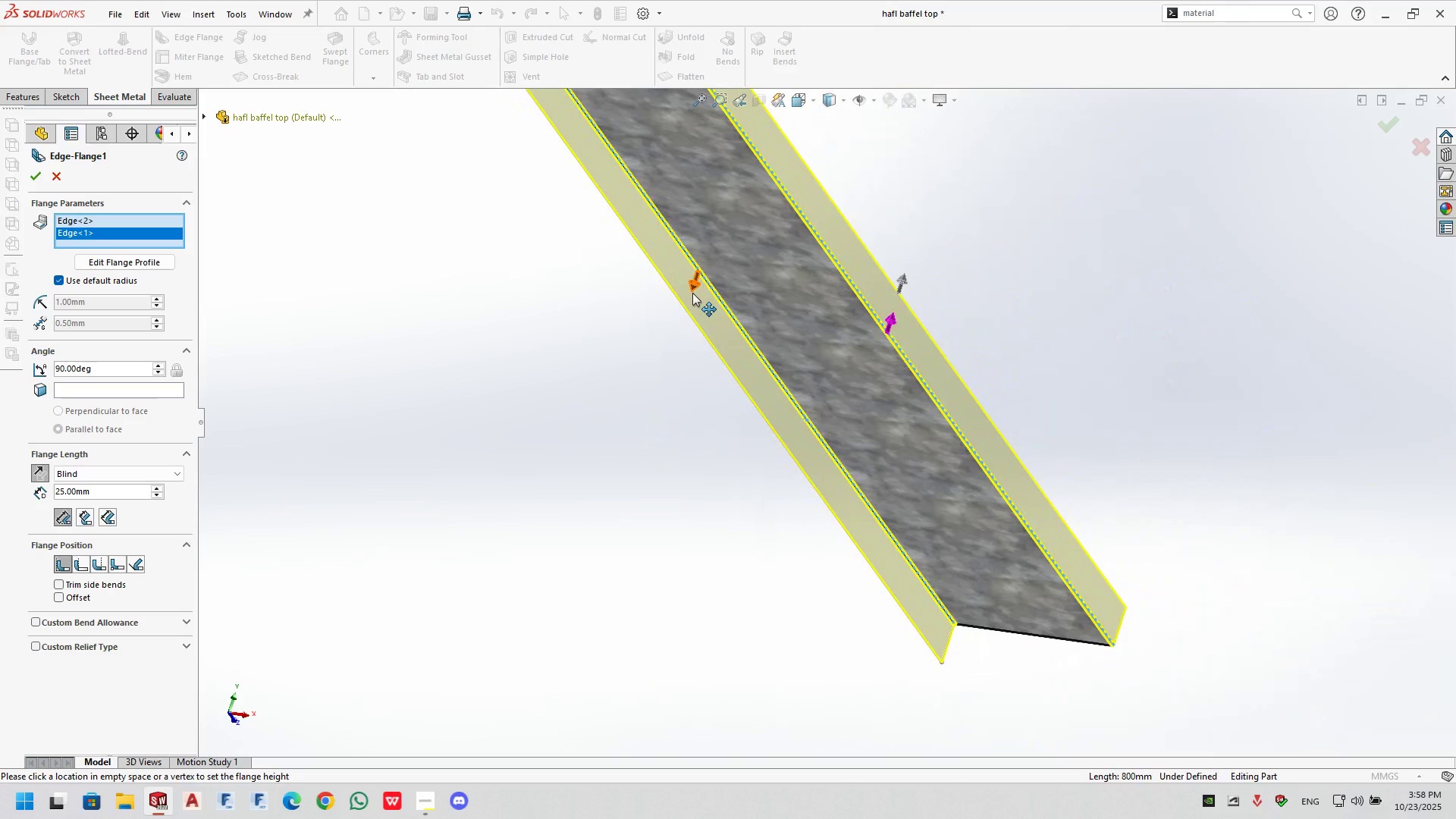 
left_click([692, 293])
 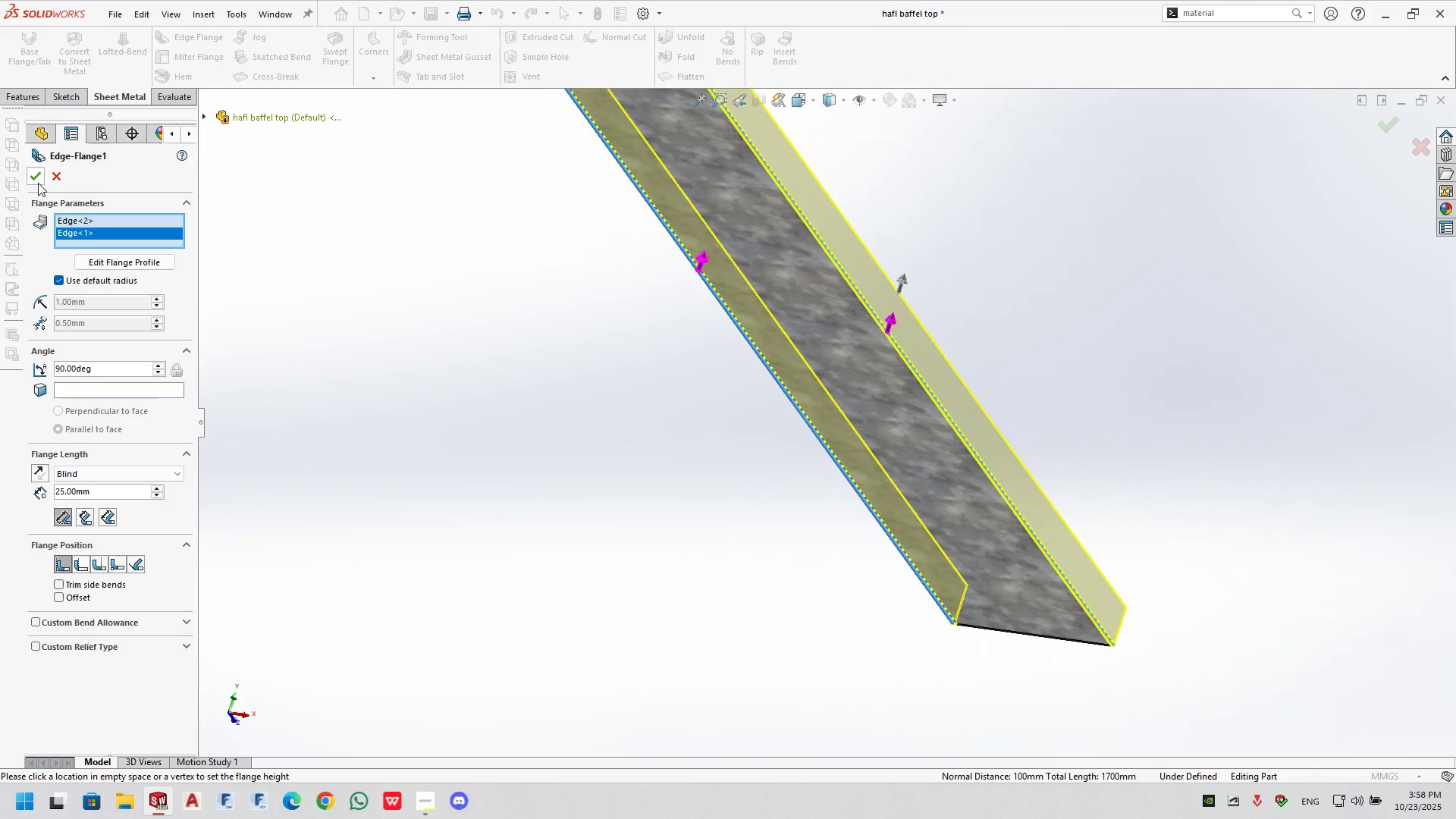 
left_click([34, 177])
 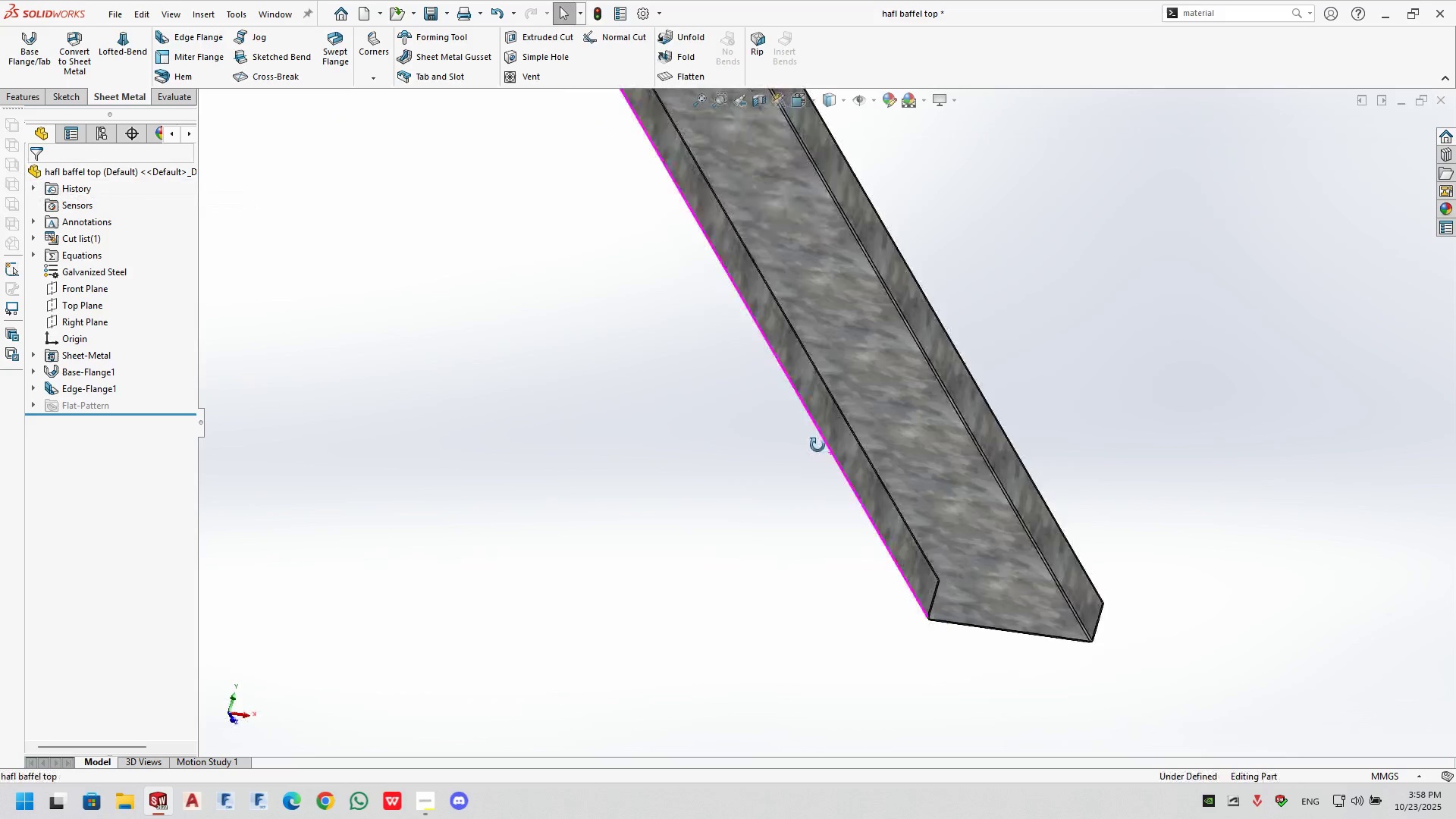 
scroll: coordinate [1063, 376], scroll_direction: up, amount: 2.0
 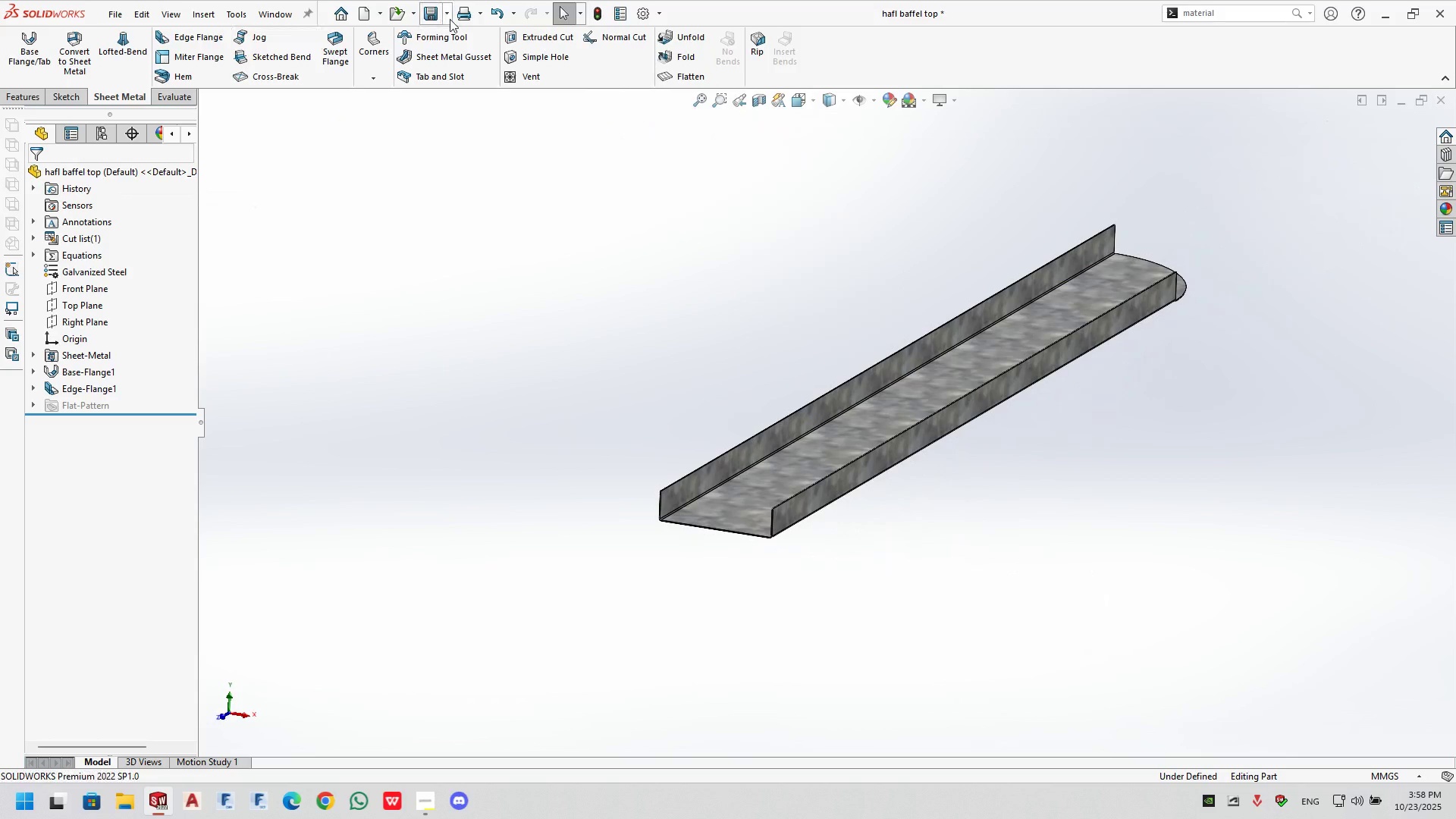 
left_click([450, 19])
 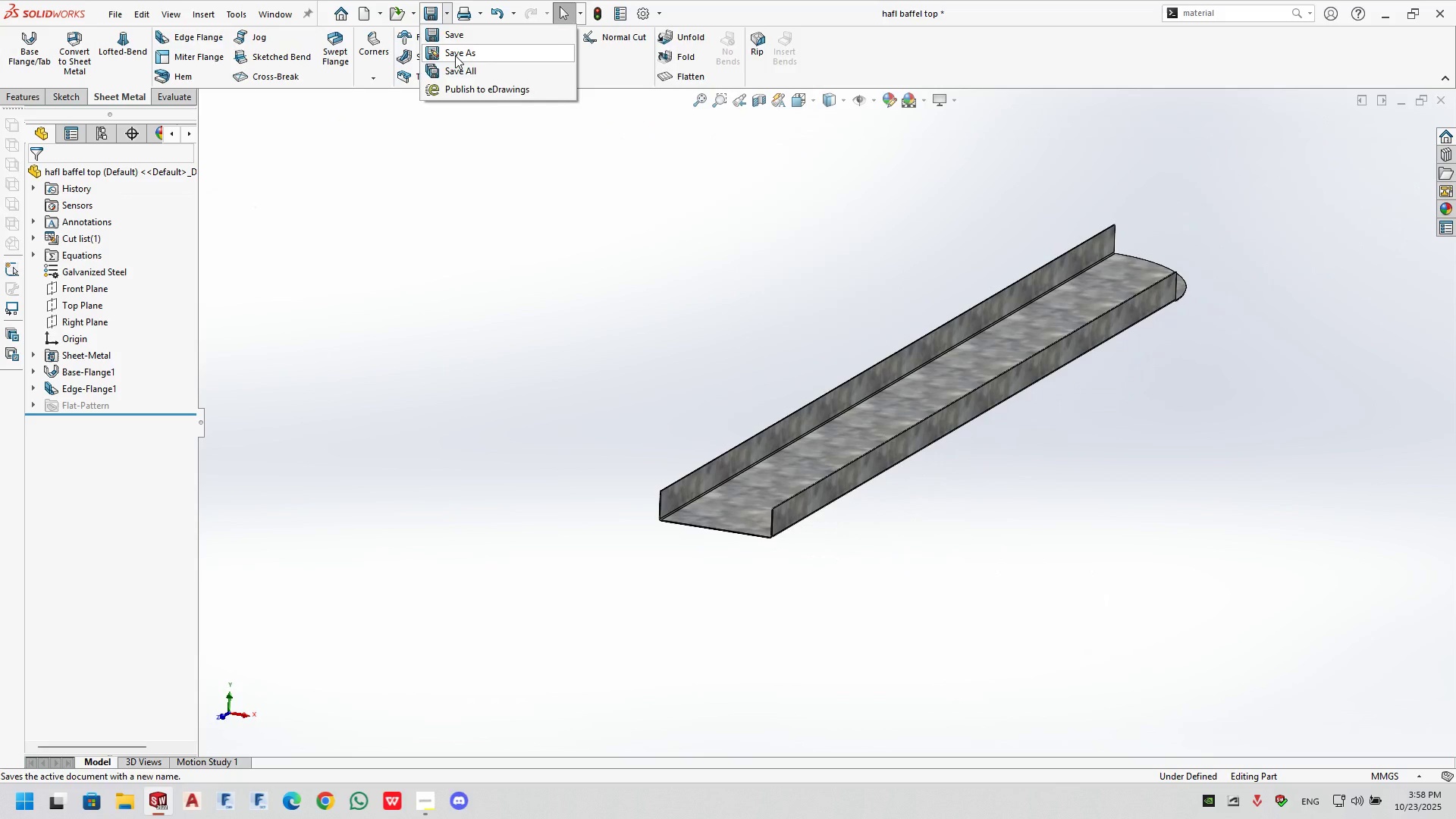 
left_click([455, 55])
 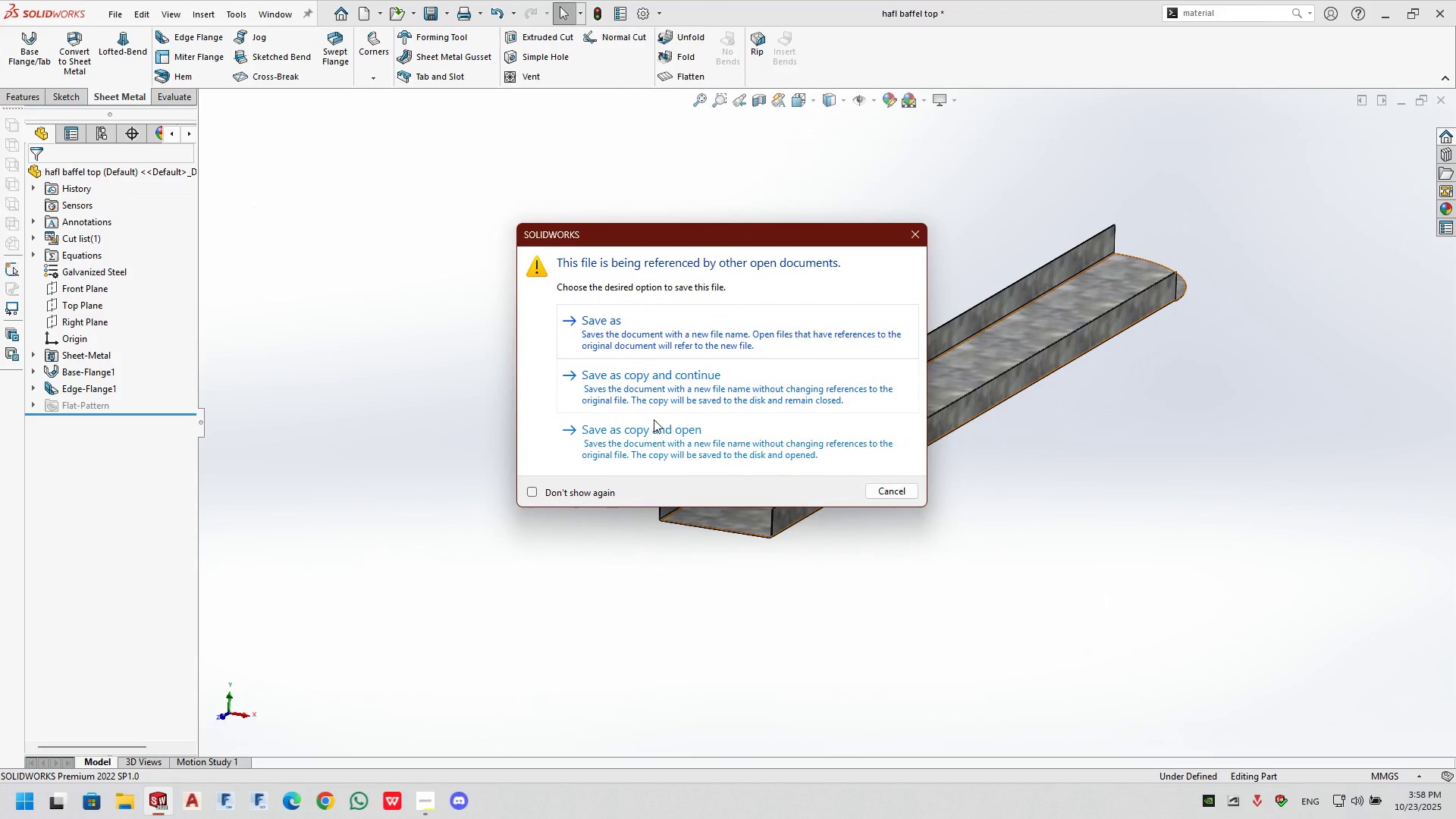 
left_click([642, 328])
 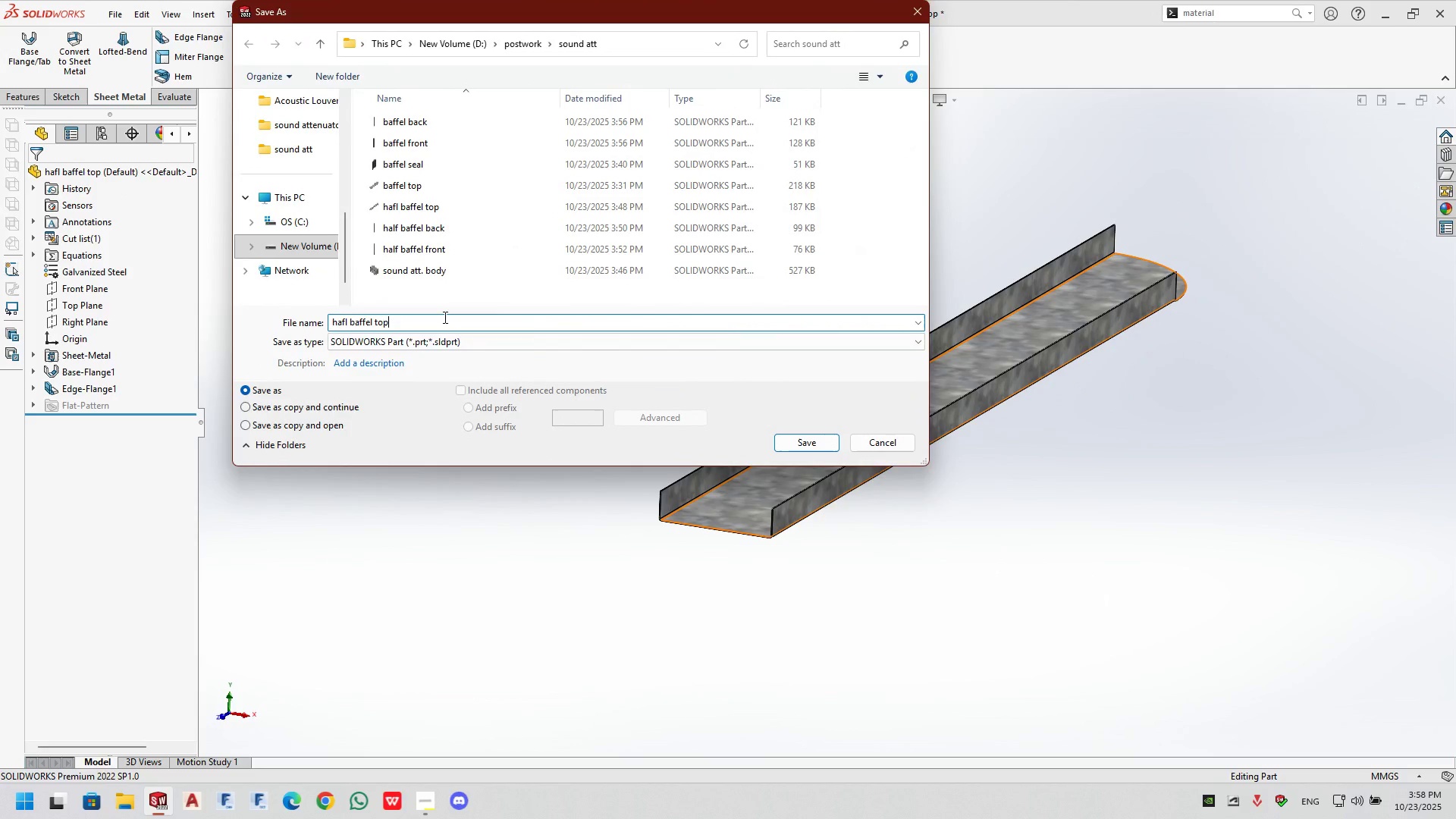 
key(Backspace)
key(Backspace)
key(Backspace)
type(bottom)
 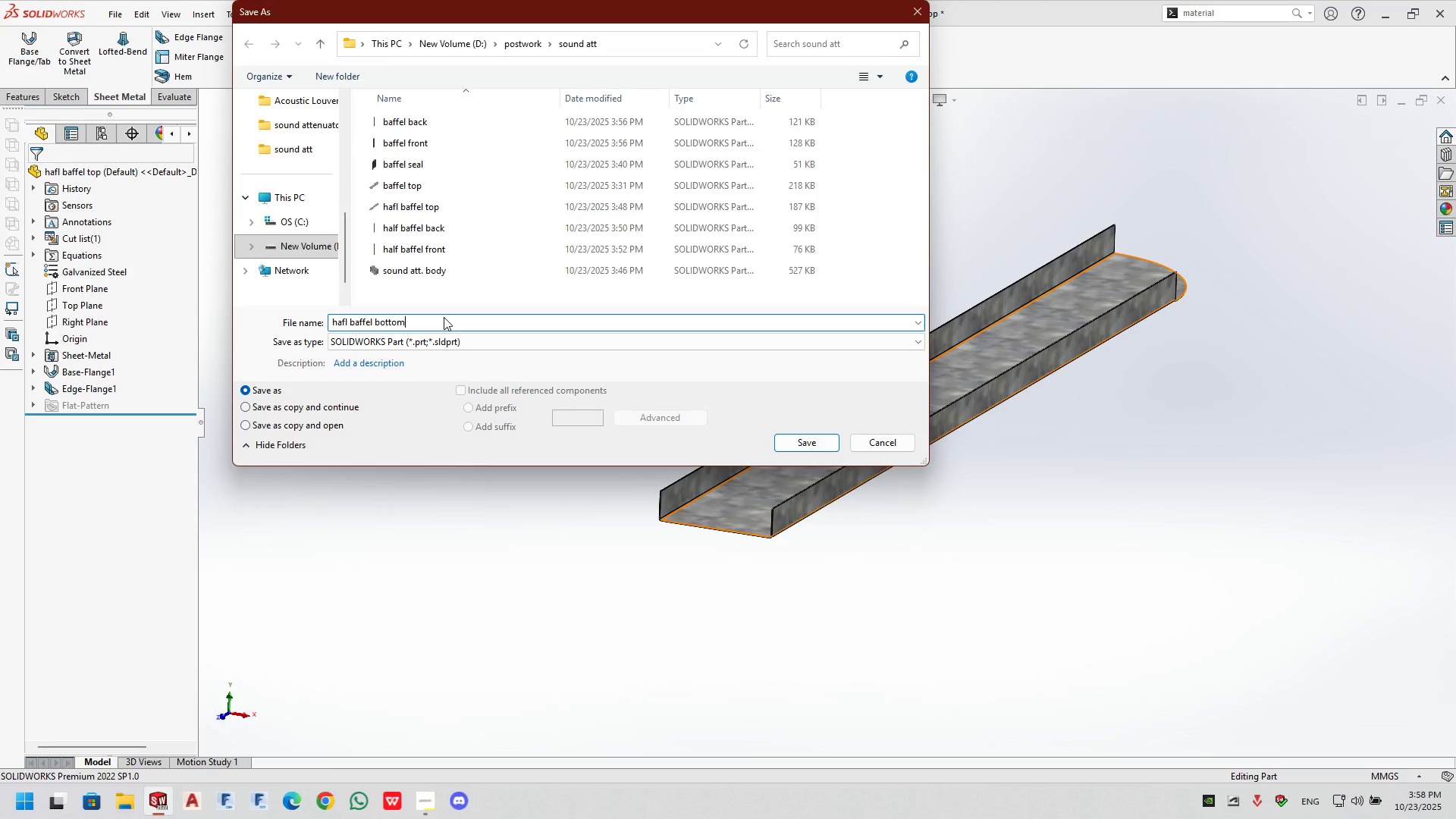 
key(Enter)
 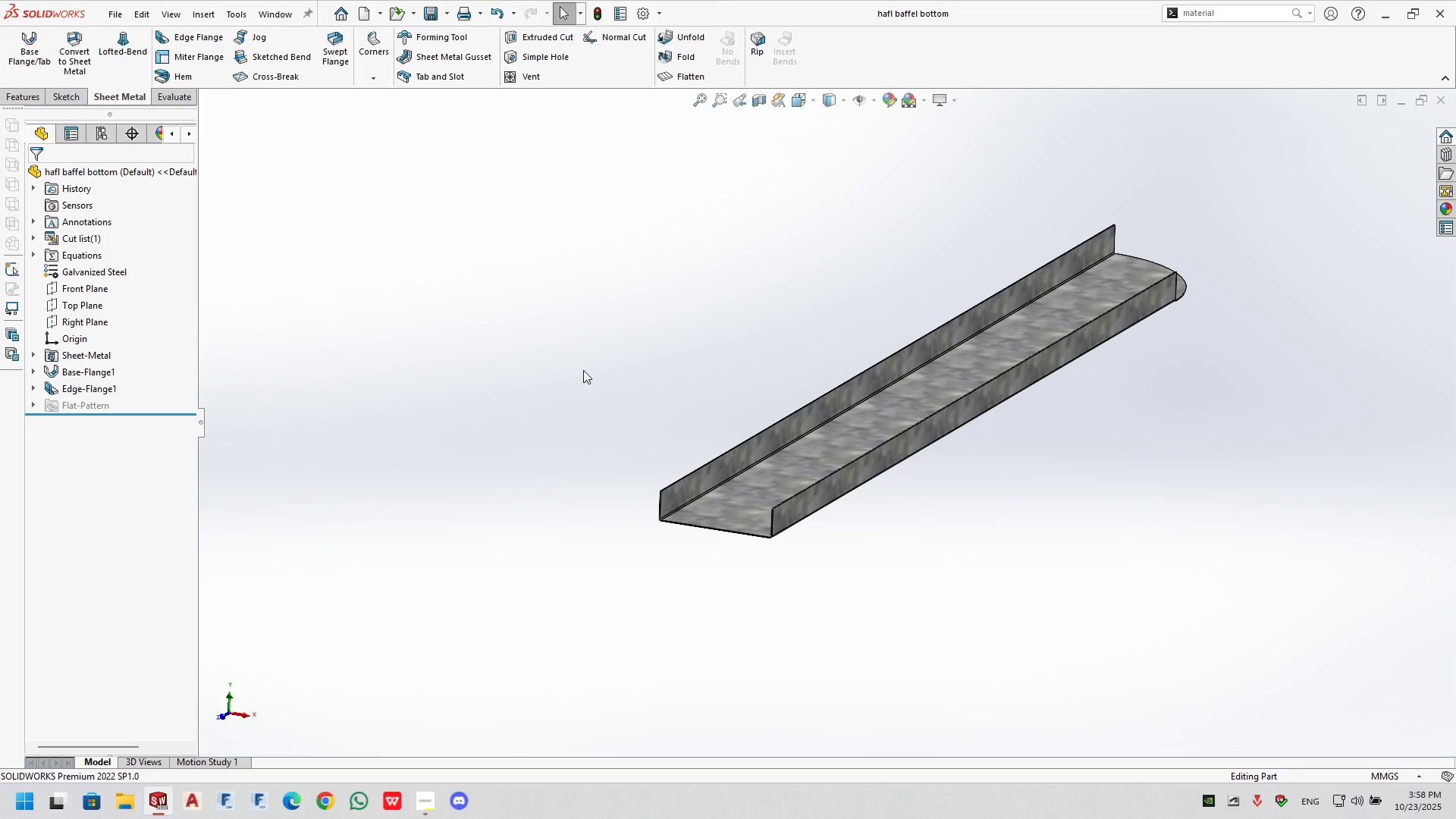 
left_click([594, 362])
 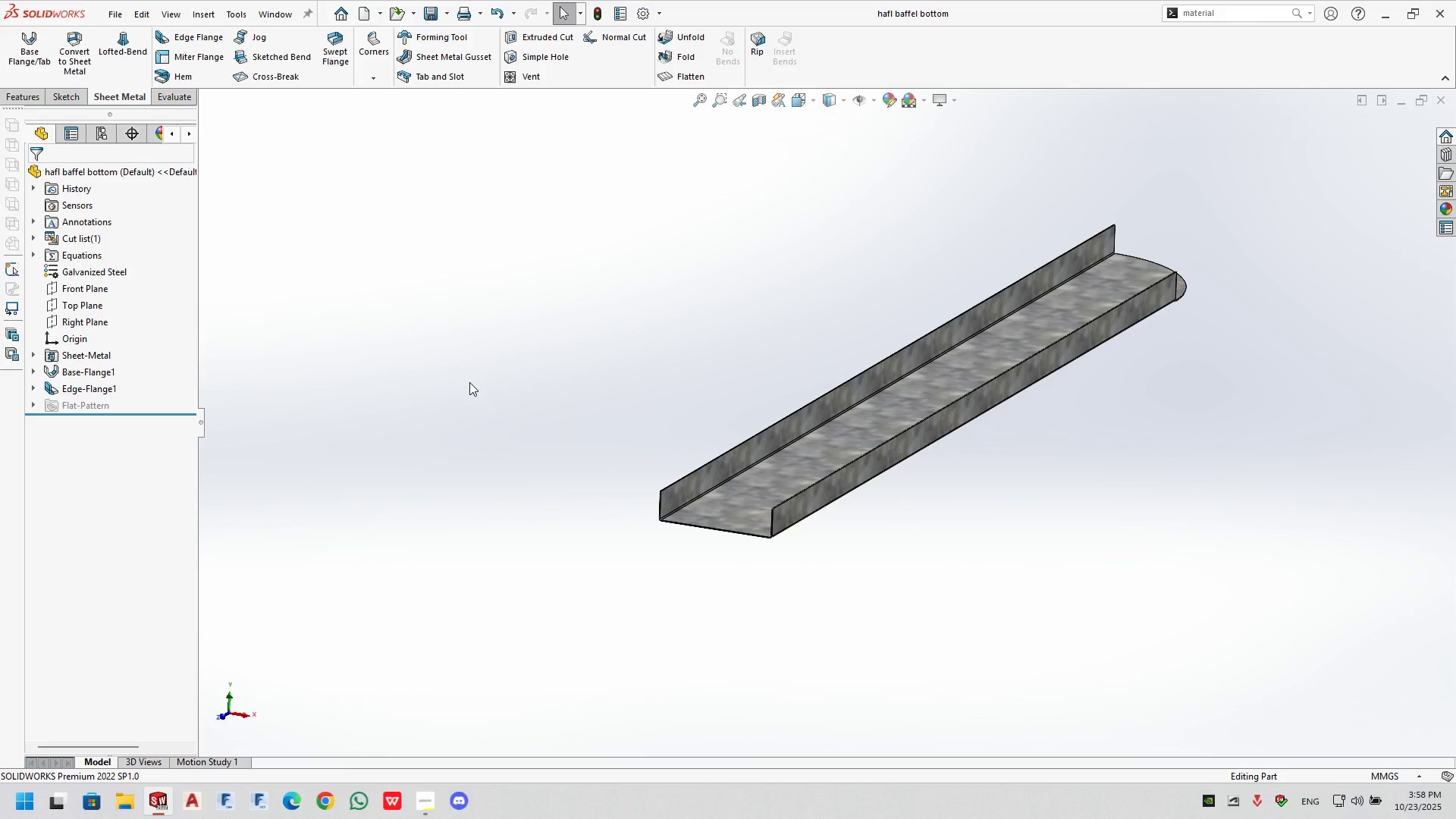 
key(Control+Tab)
 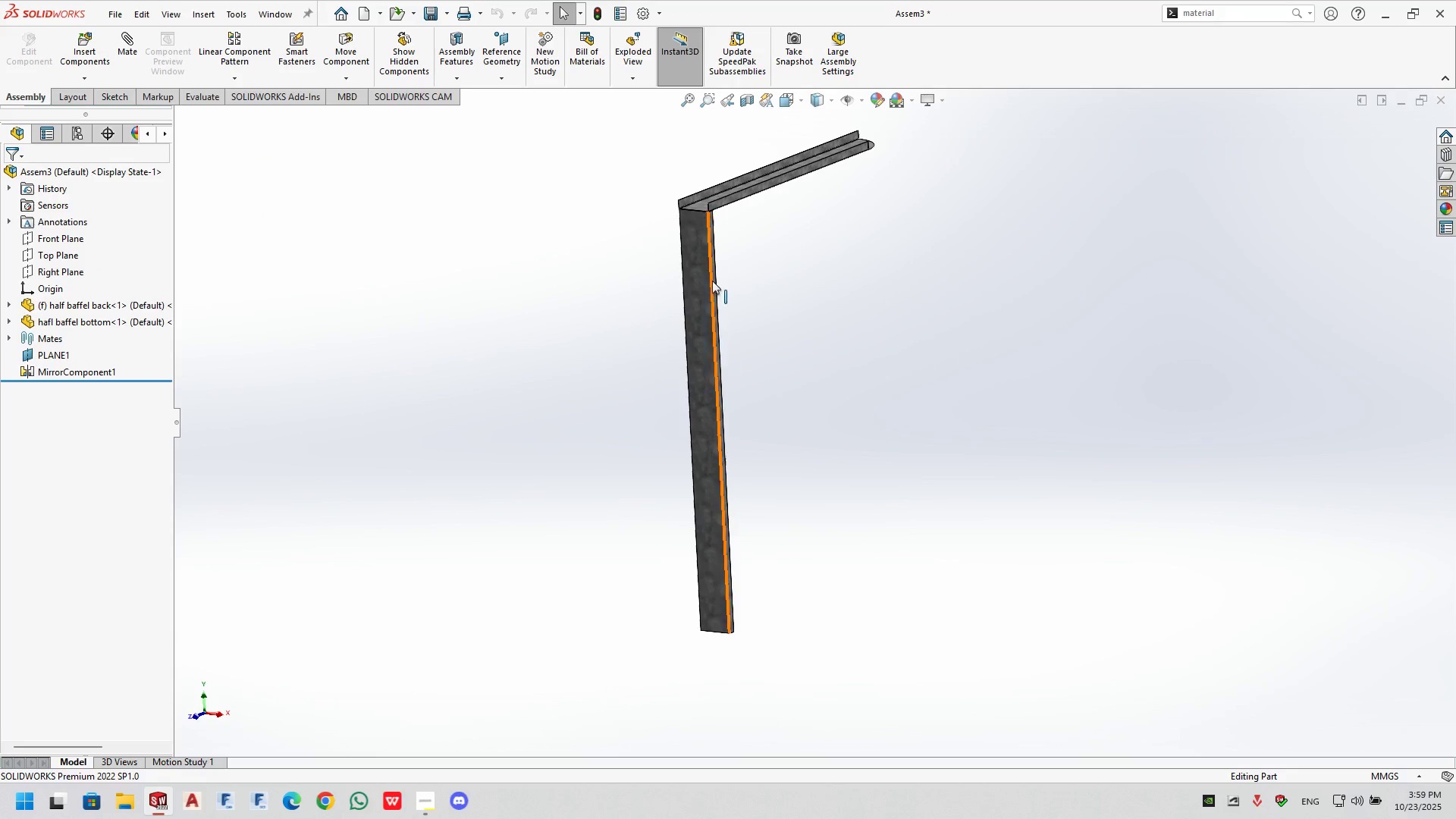 
wait(5.33)
 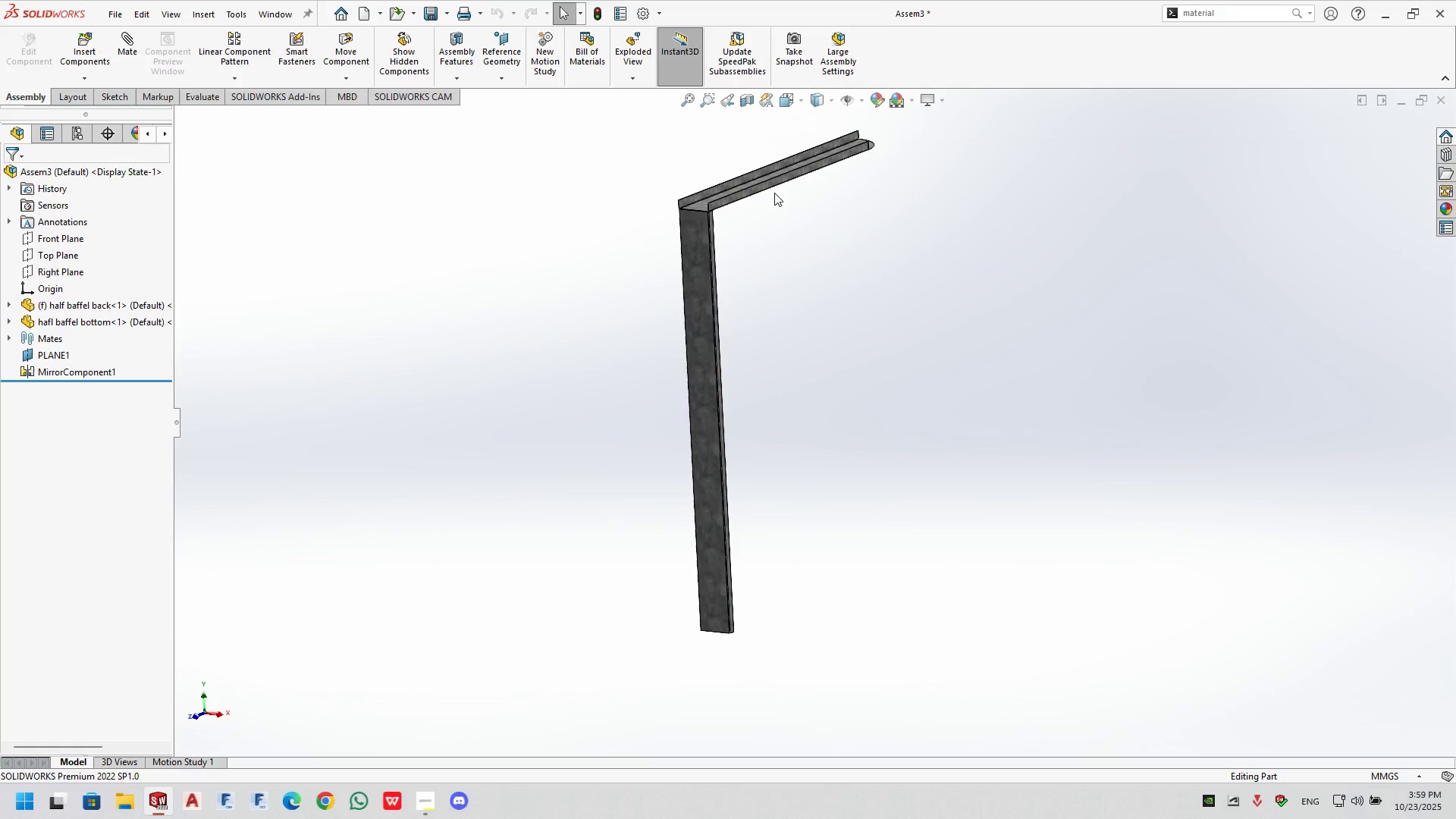 
scroll: coordinate [736, 196], scroll_direction: down, amount: 2.0
 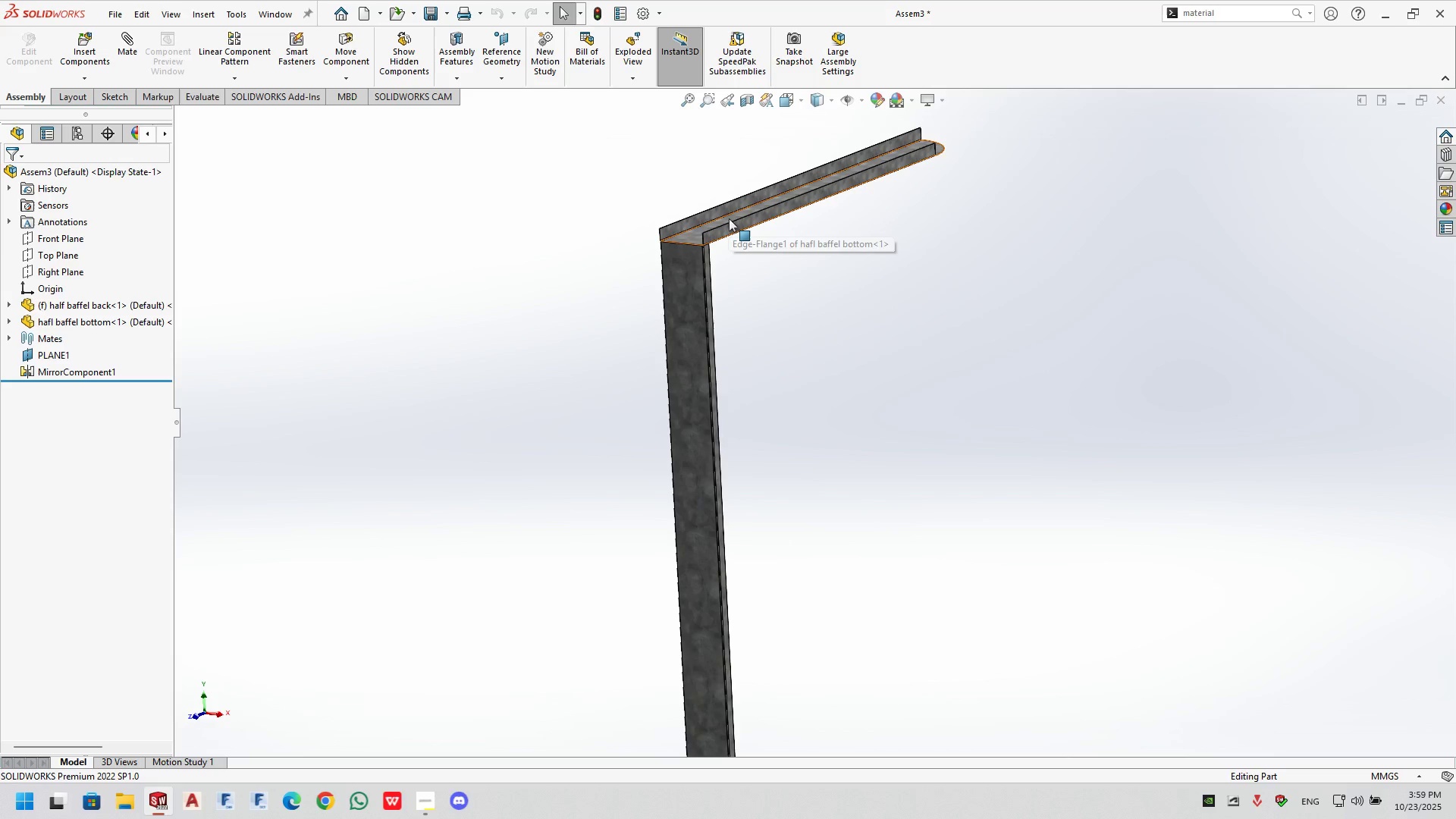 
left_click([729, 218])
 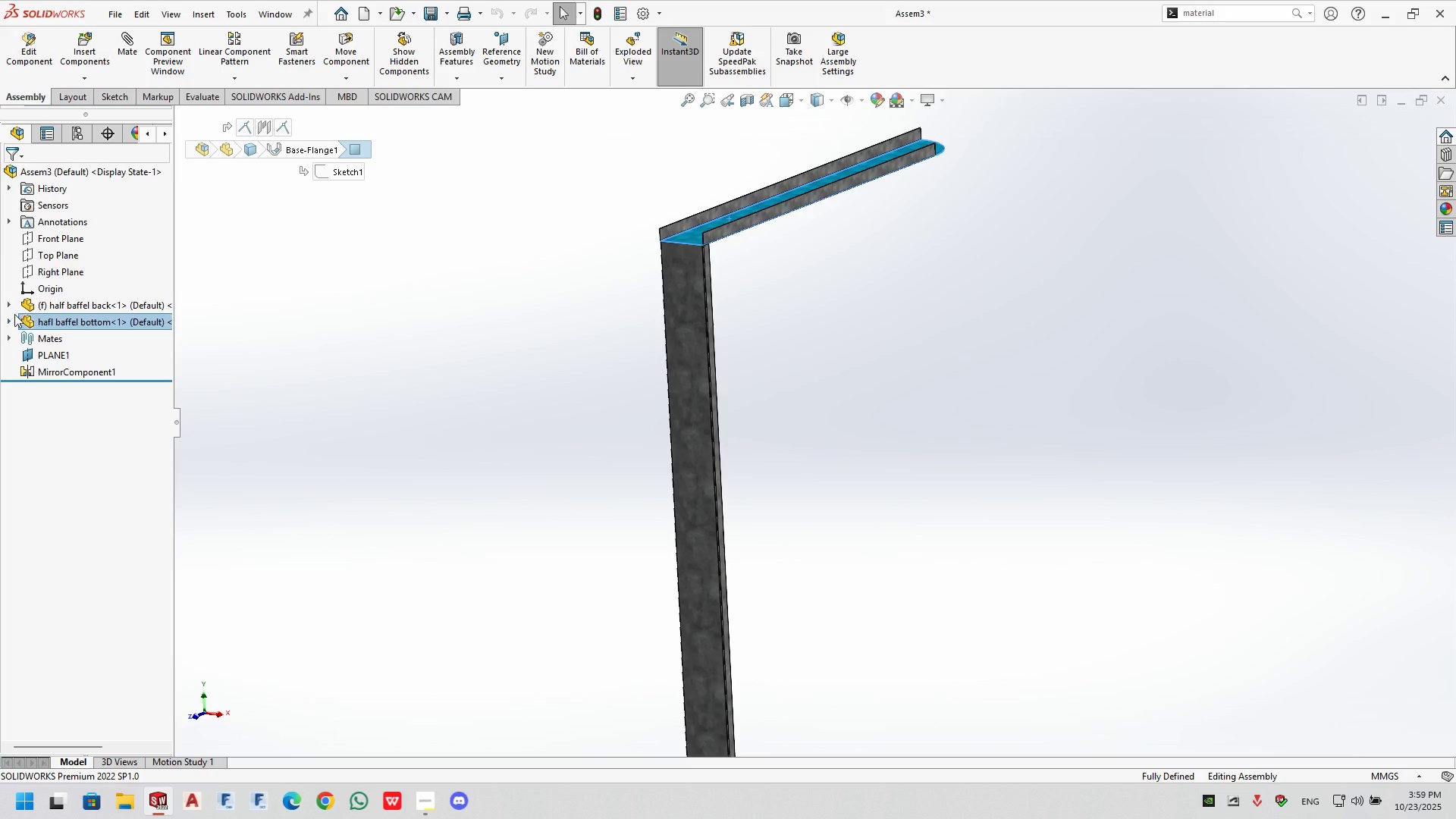 
left_click([11, 318])
 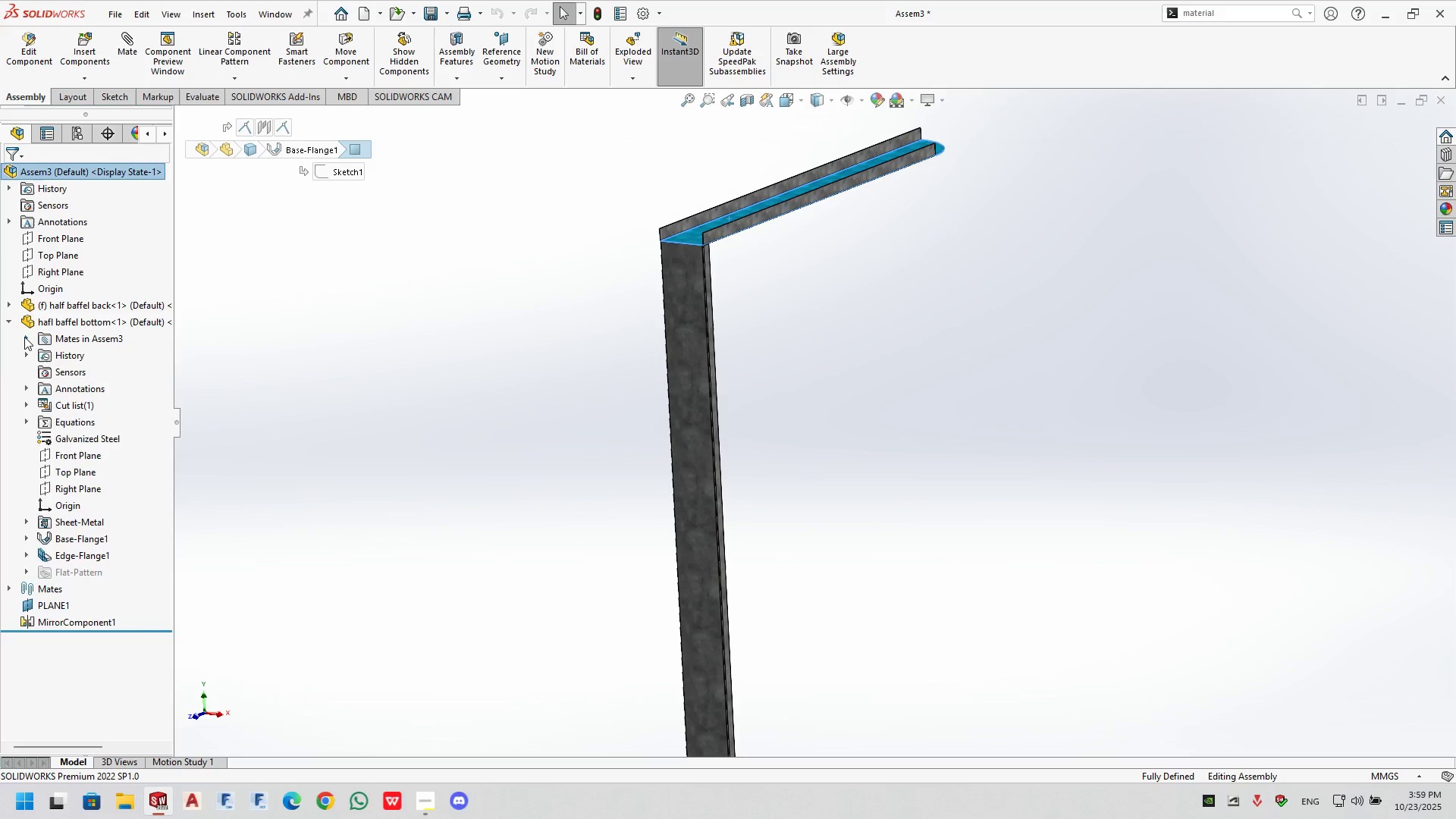 
left_click([24, 337])
 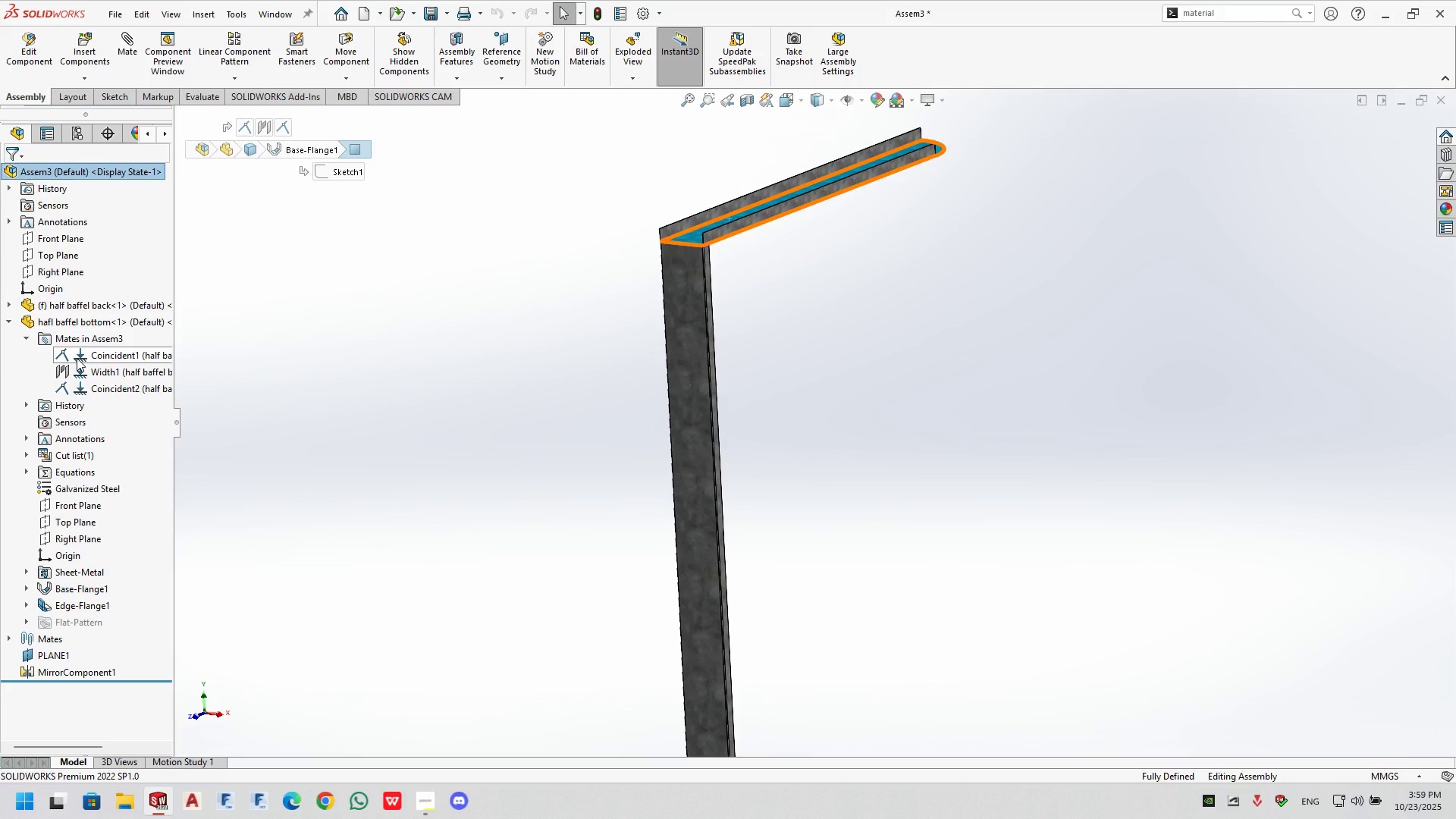 
left_click([72, 334])
 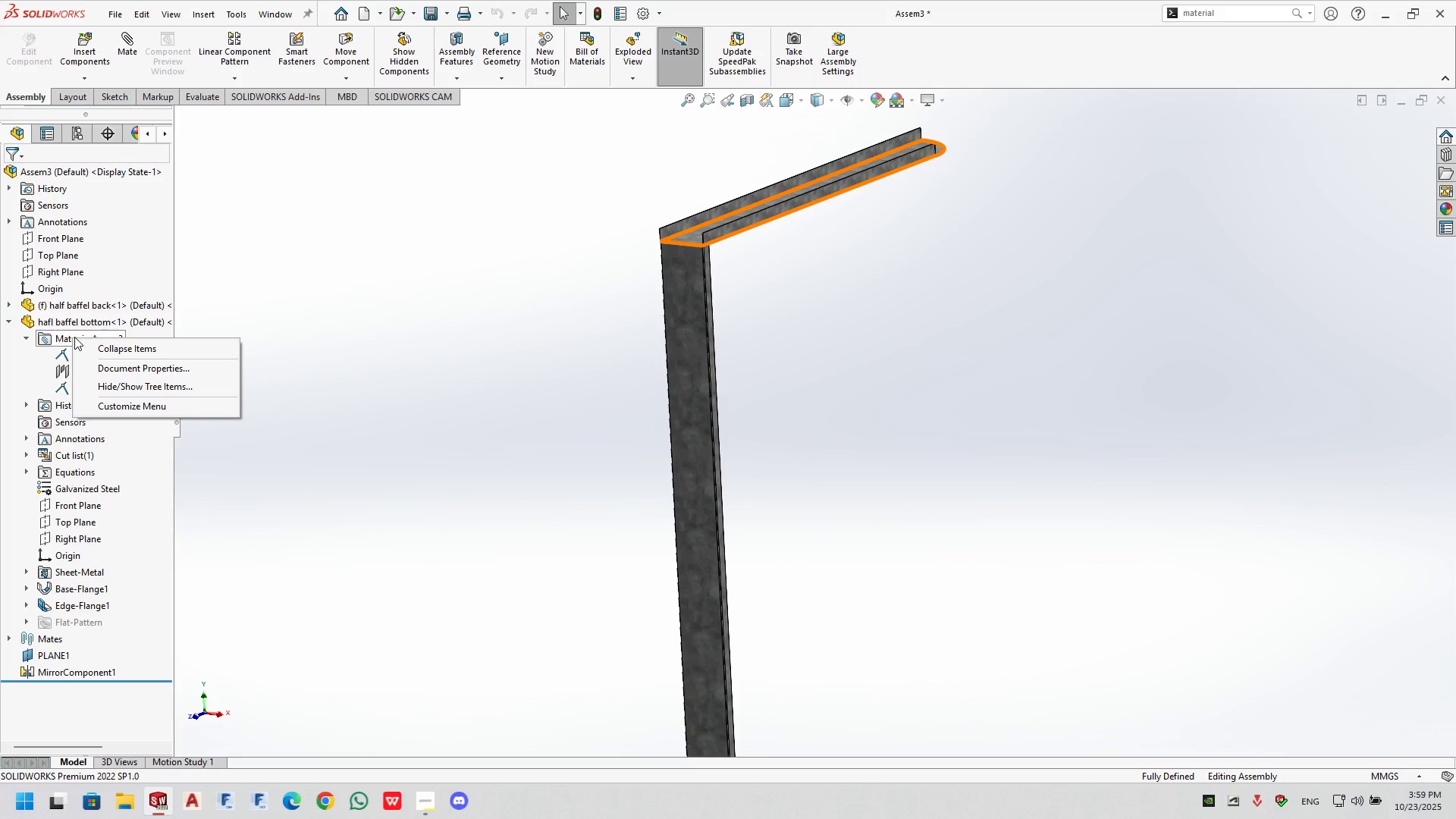 
left_click([58, 340])
 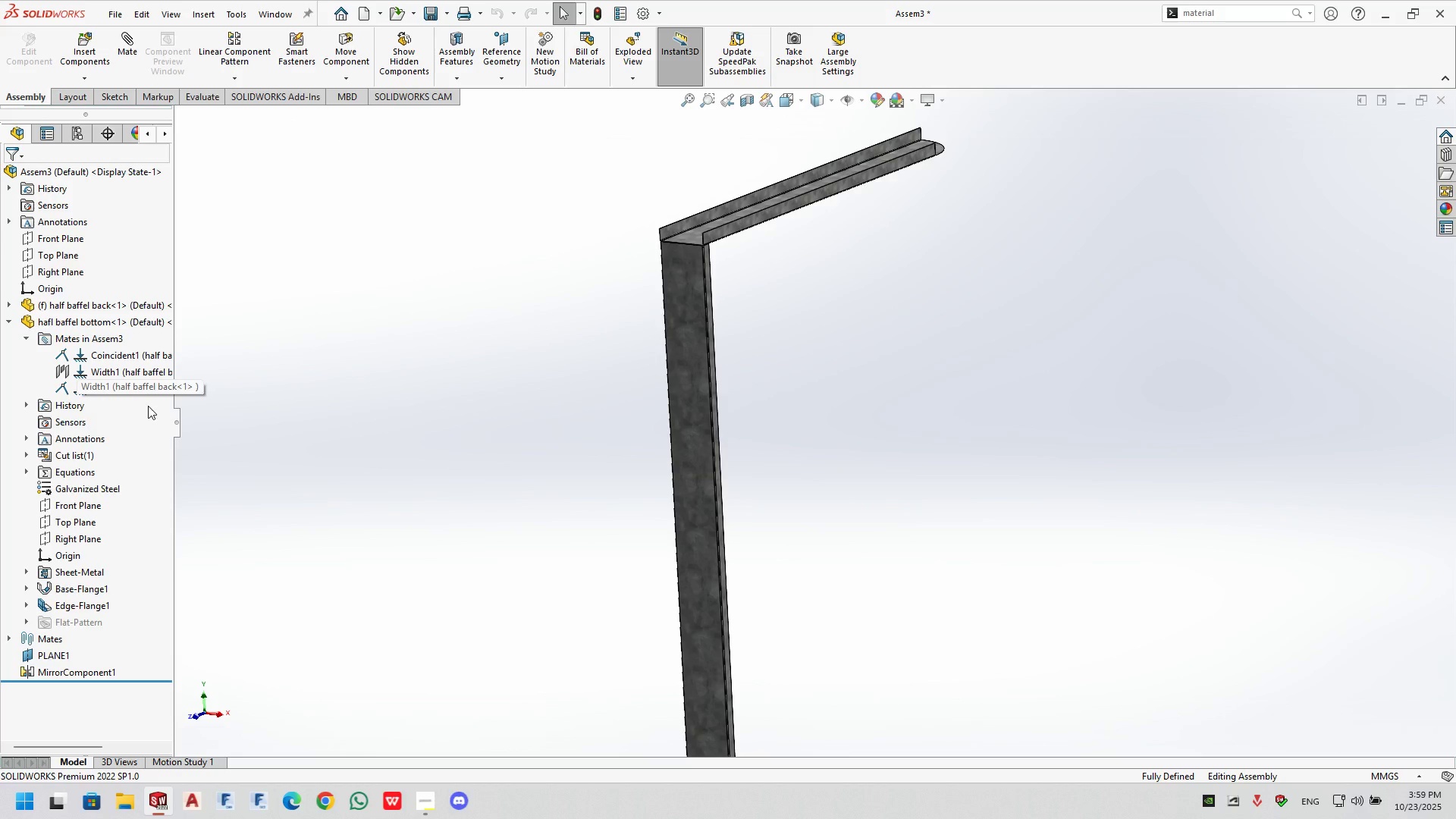 
key(Delete)
 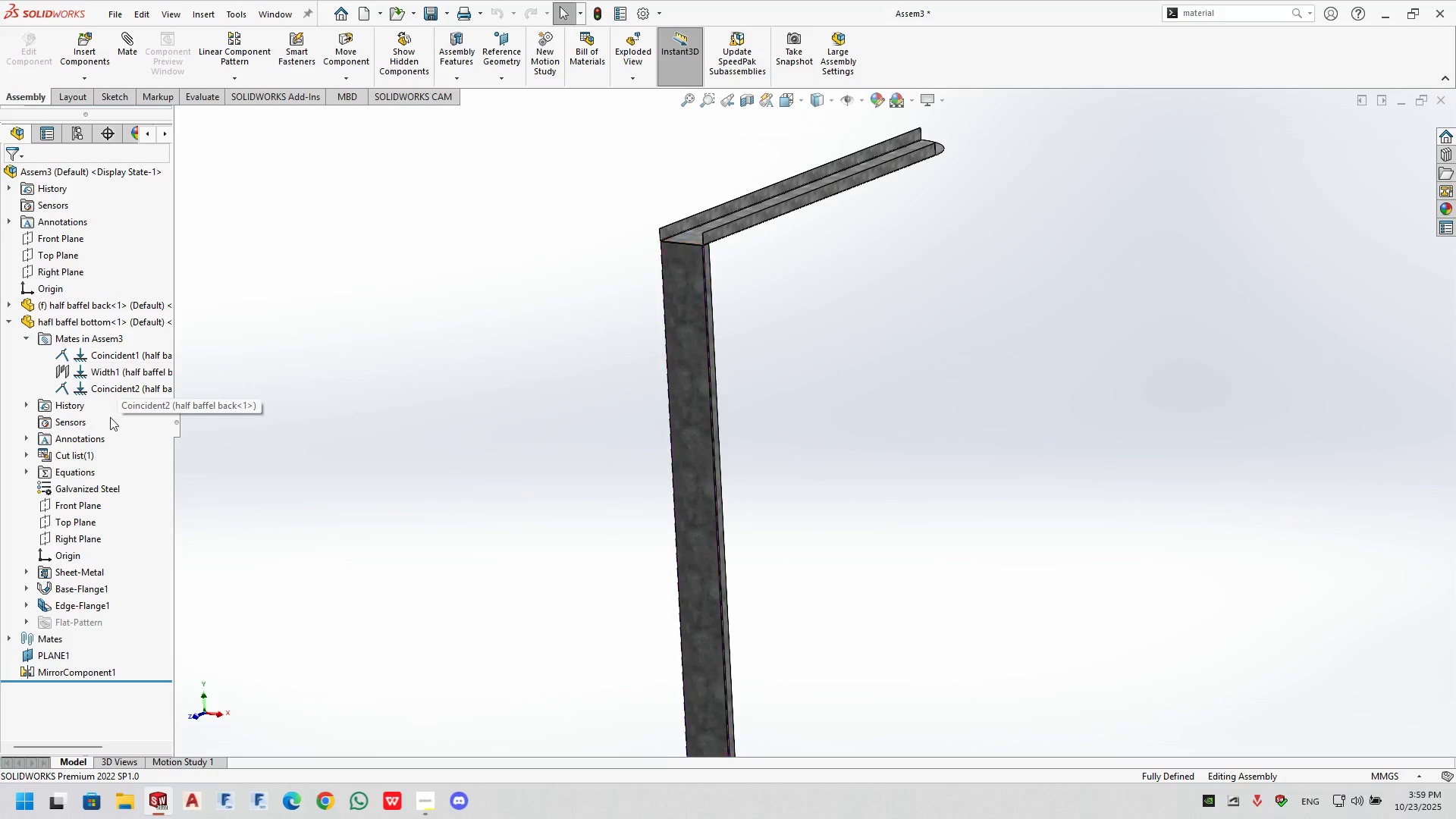 
left_click([120, 389])
 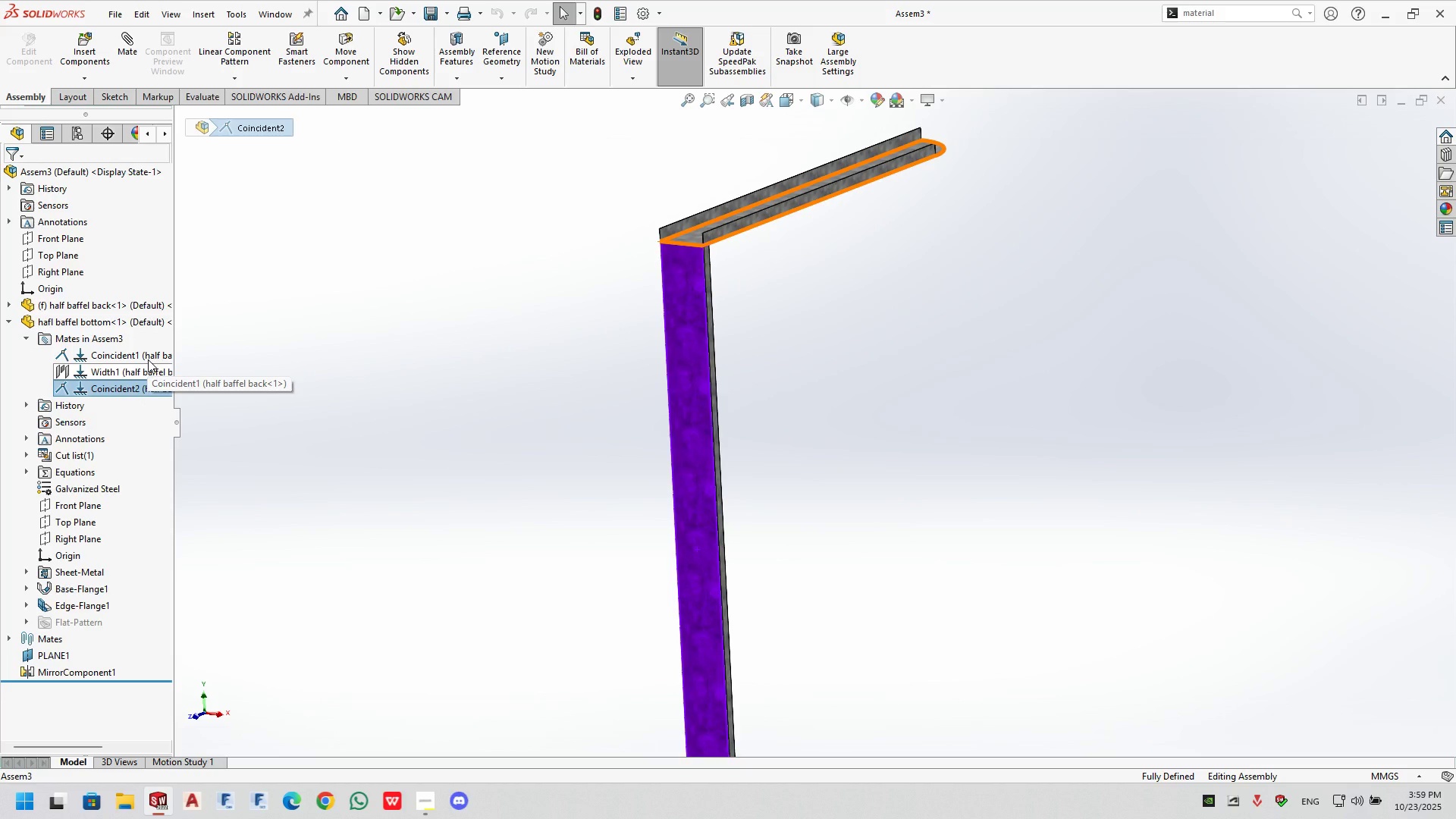 
left_click([148, 356])
 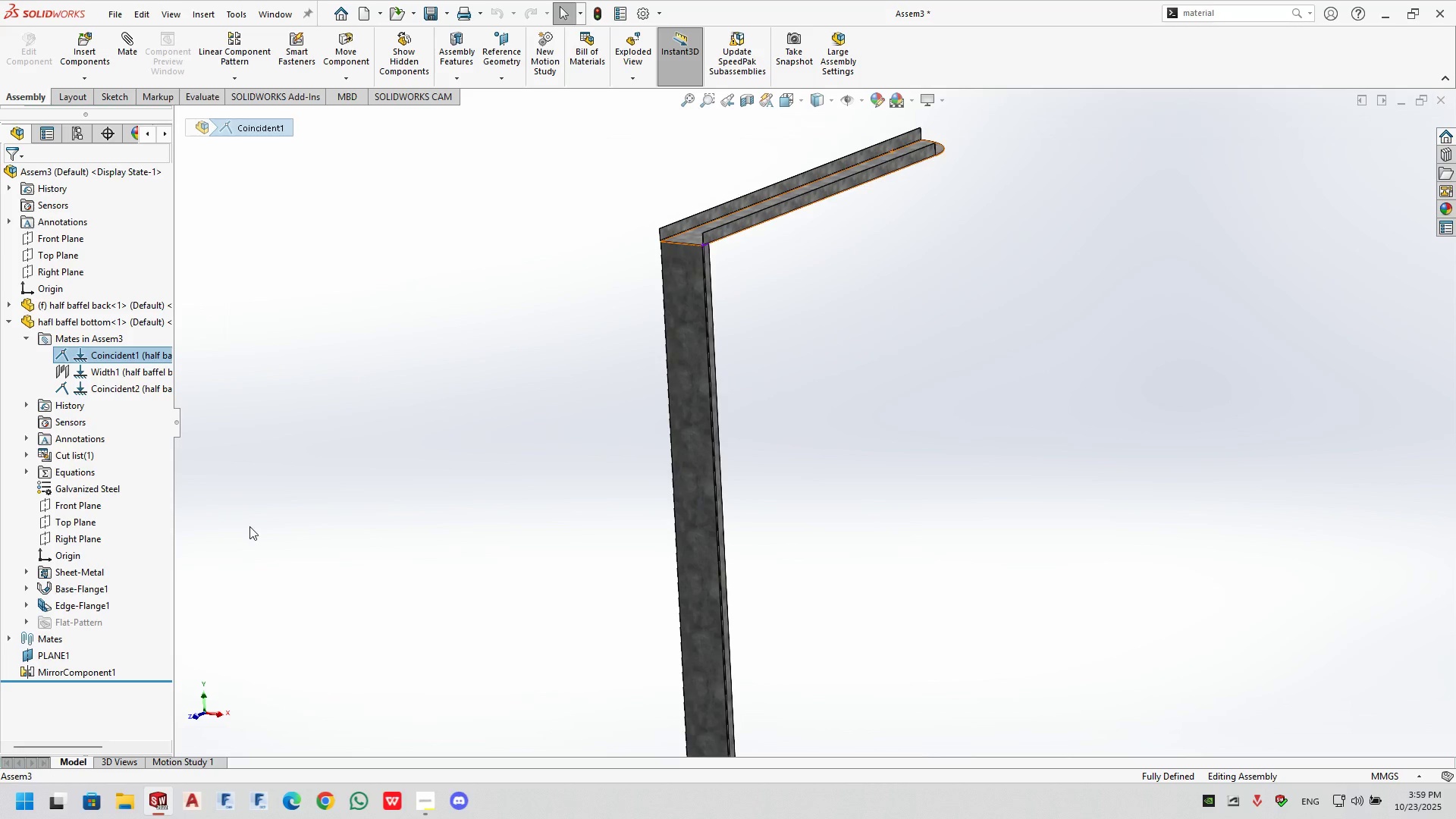 
key(Delete)
 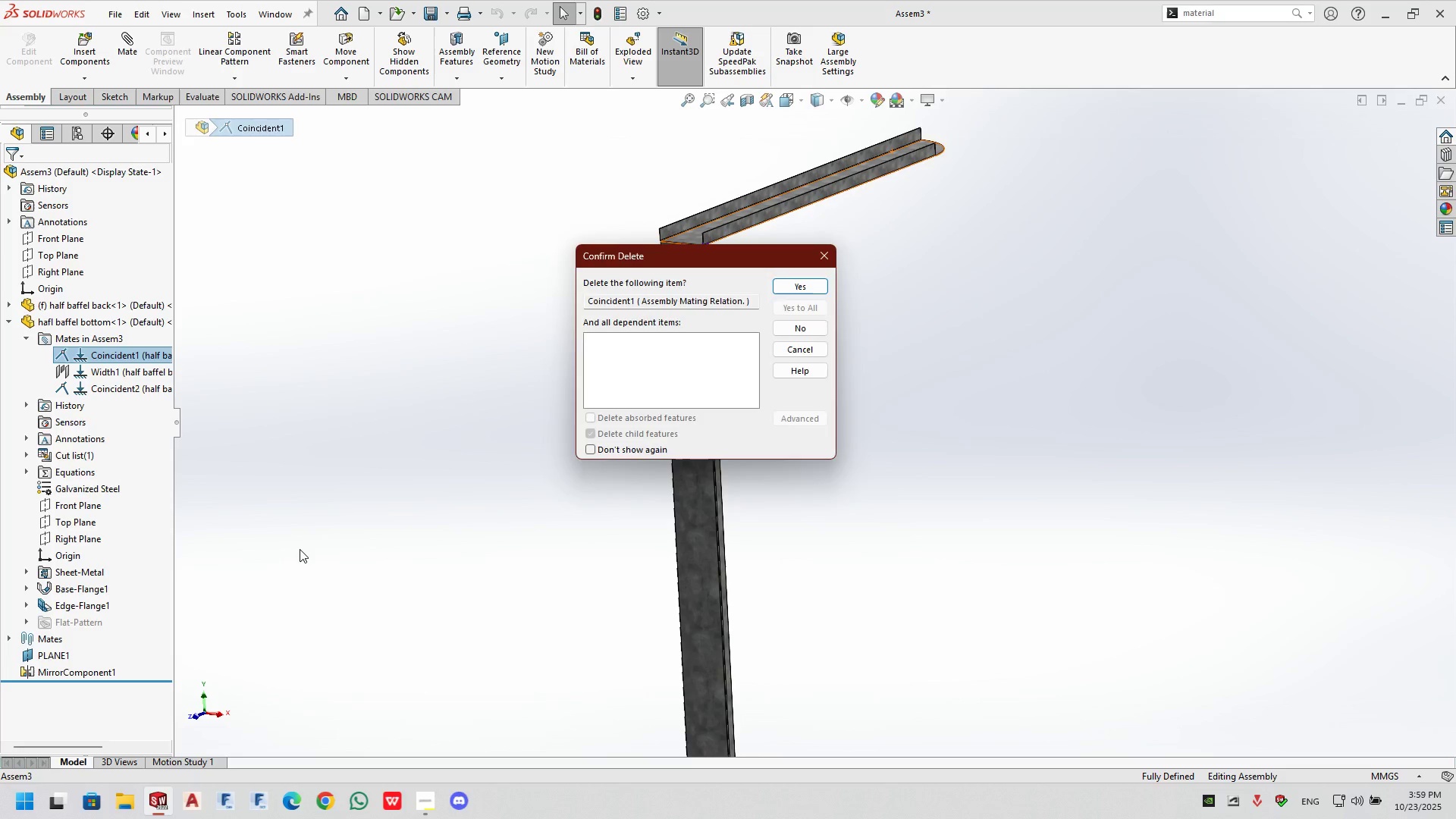 
key(Enter)
 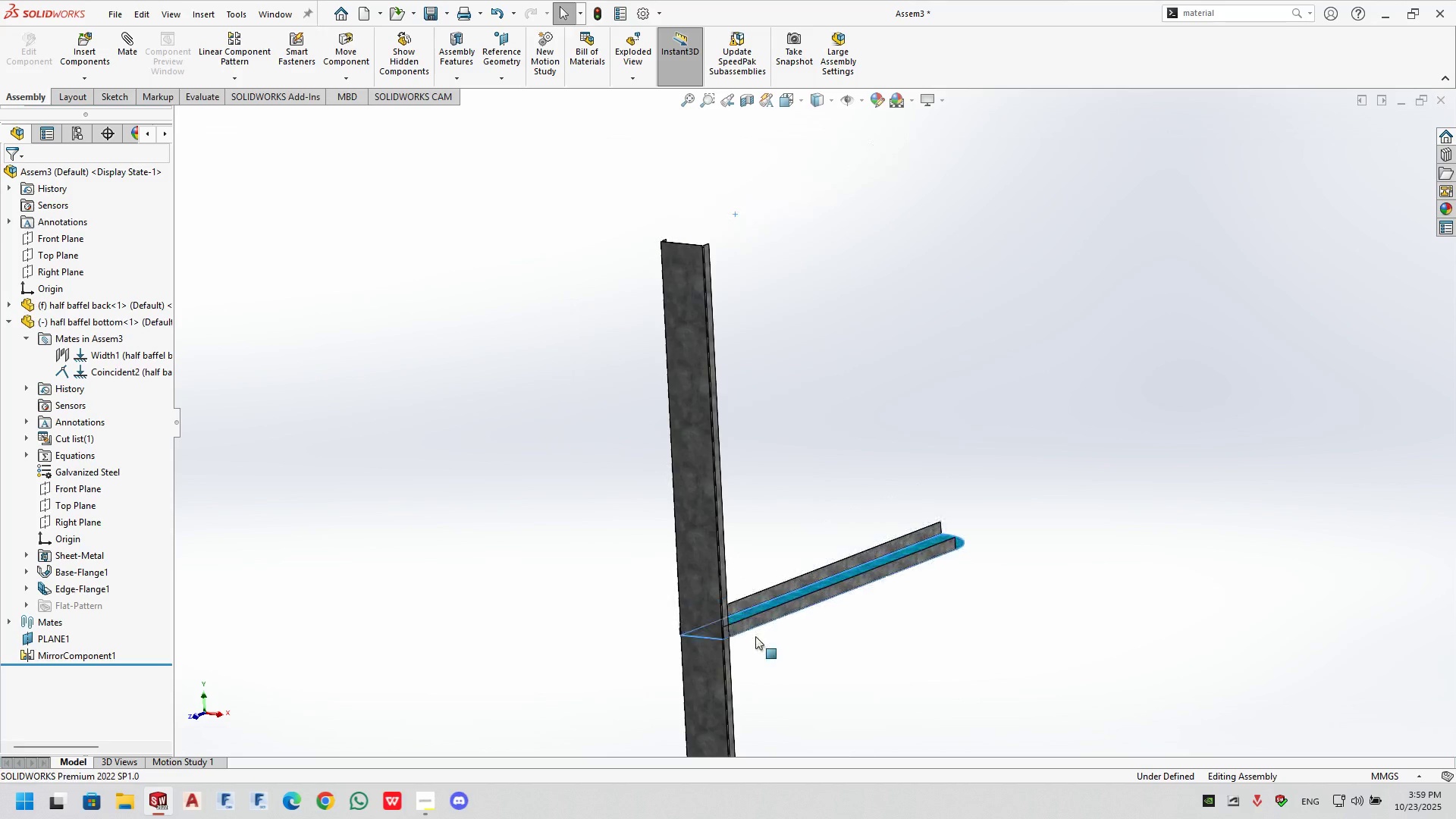 
scroll: coordinate [747, 642], scroll_direction: up, amount: 3.0
 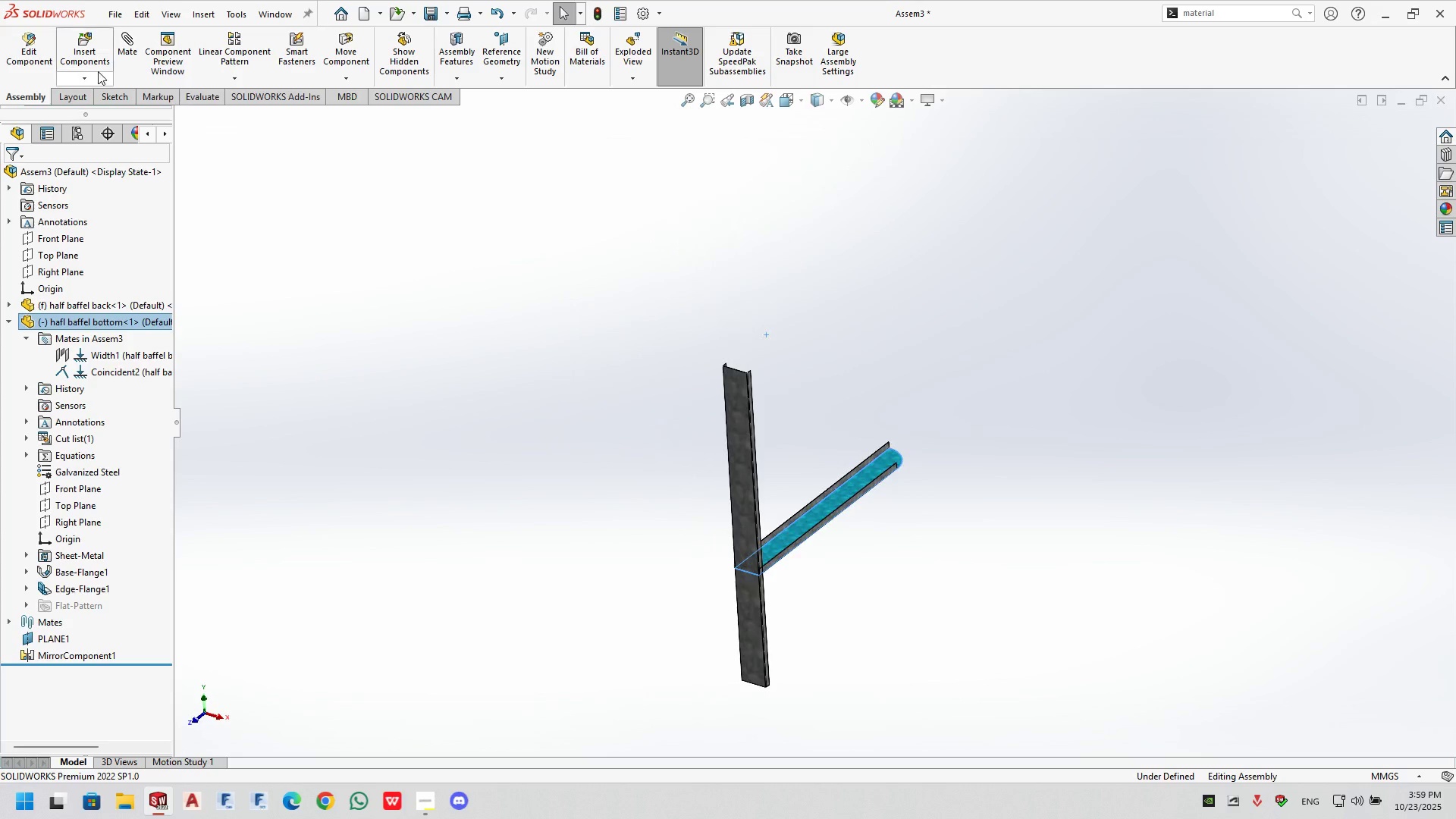 
left_click([127, 55])
 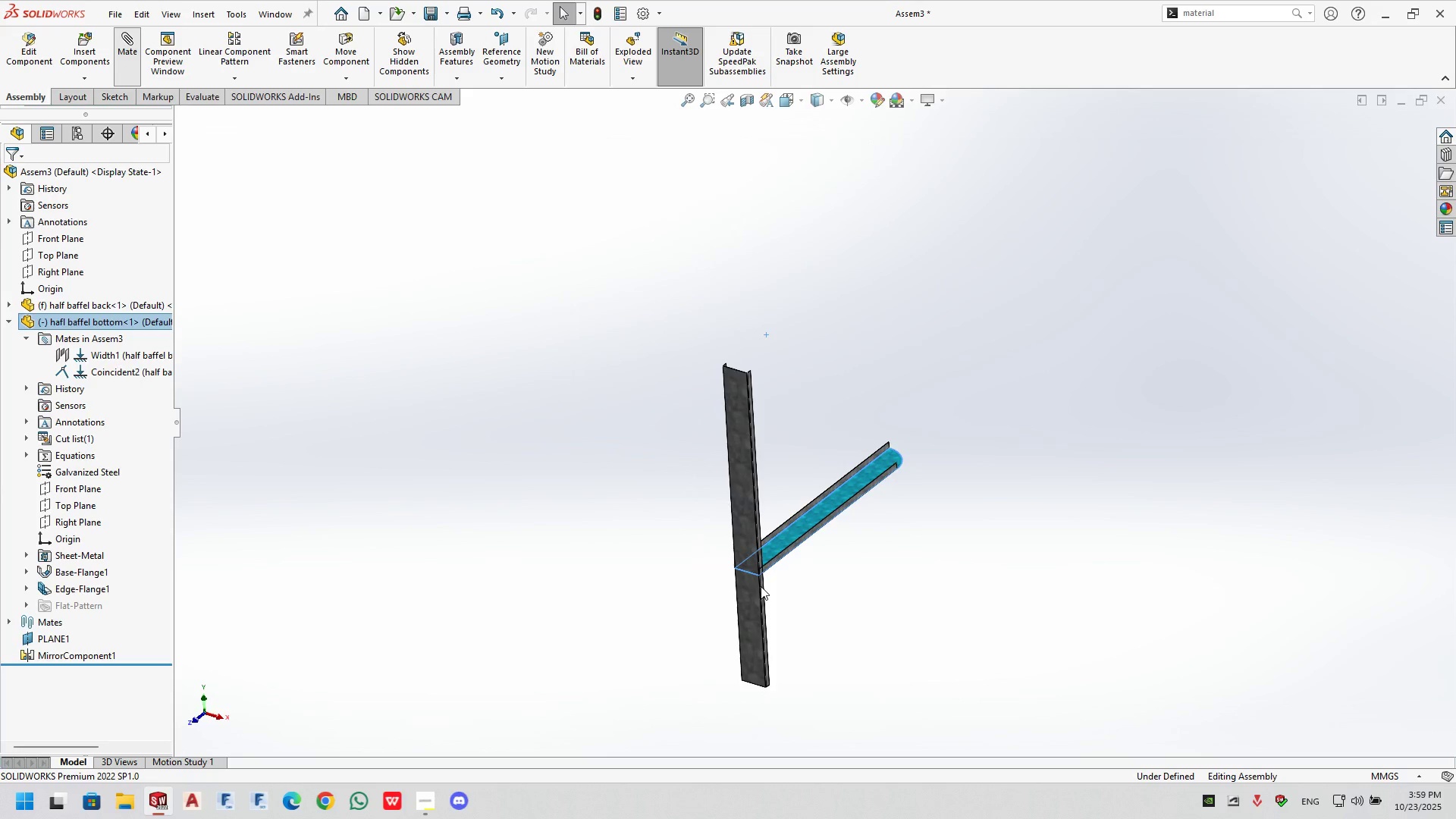 
scroll: coordinate [793, 526], scroll_direction: down, amount: 5.0
 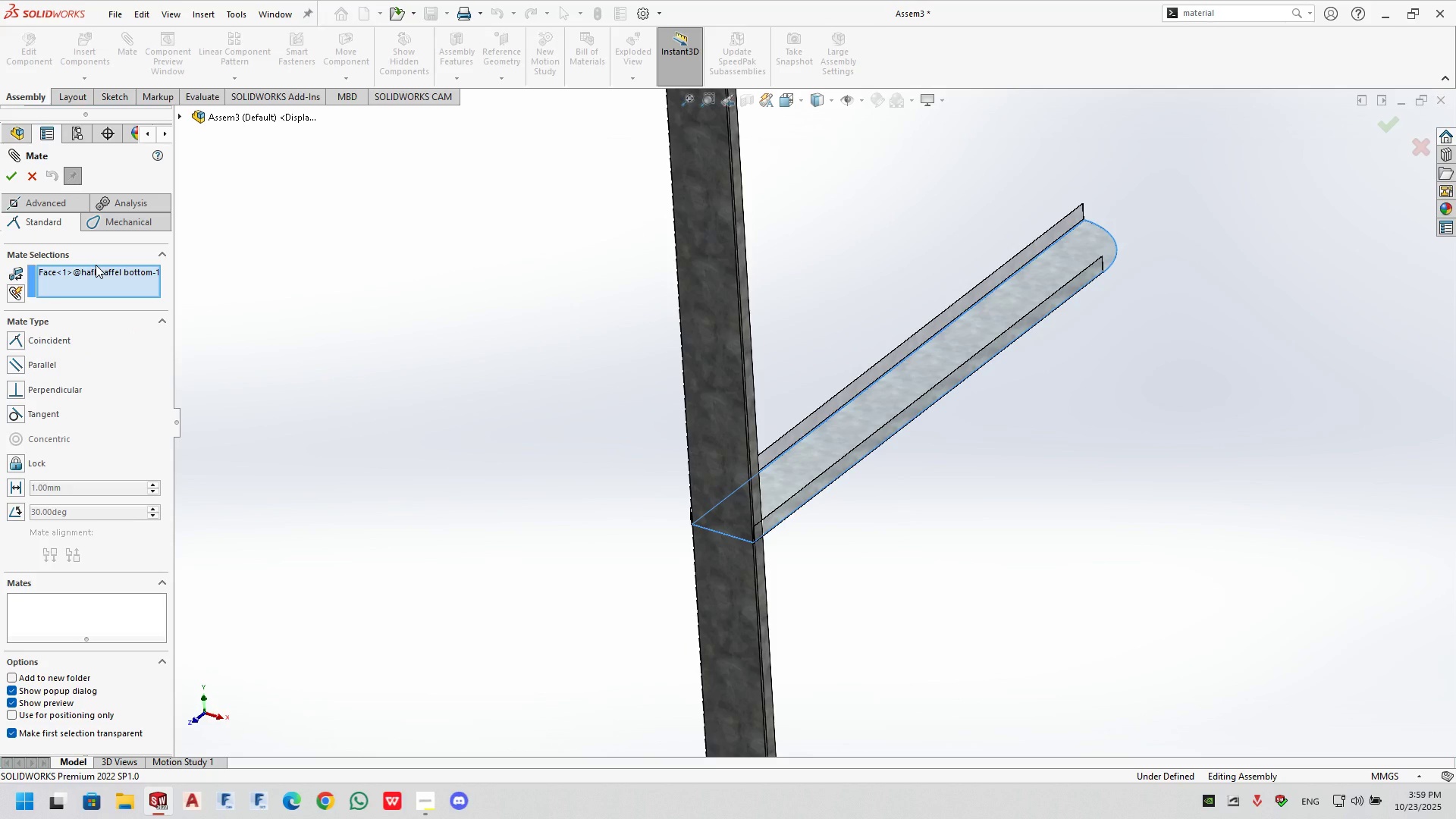 
double_click([101, 266])
 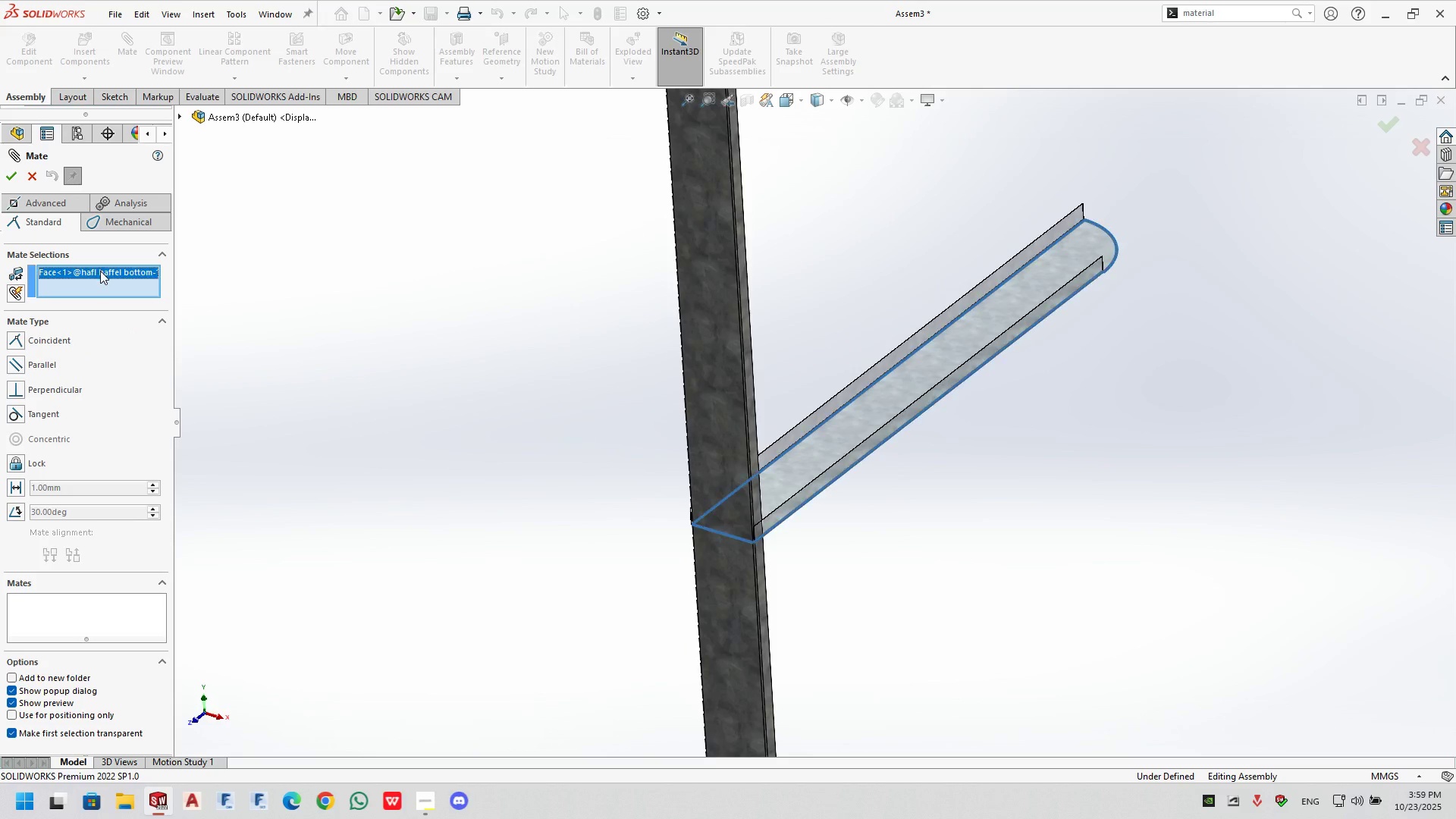 
triple_click([100, 269])
 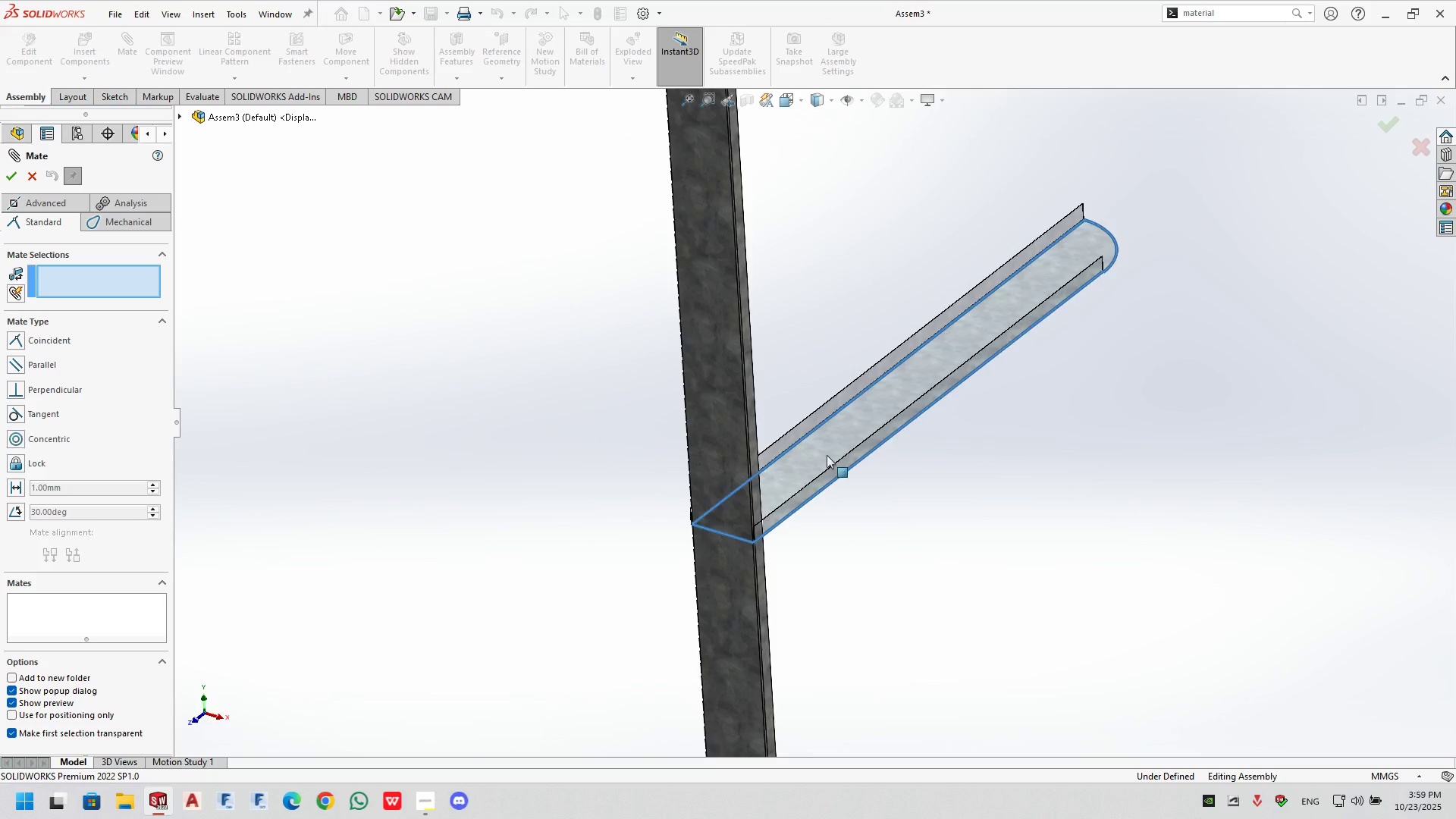 
key(Delete)
 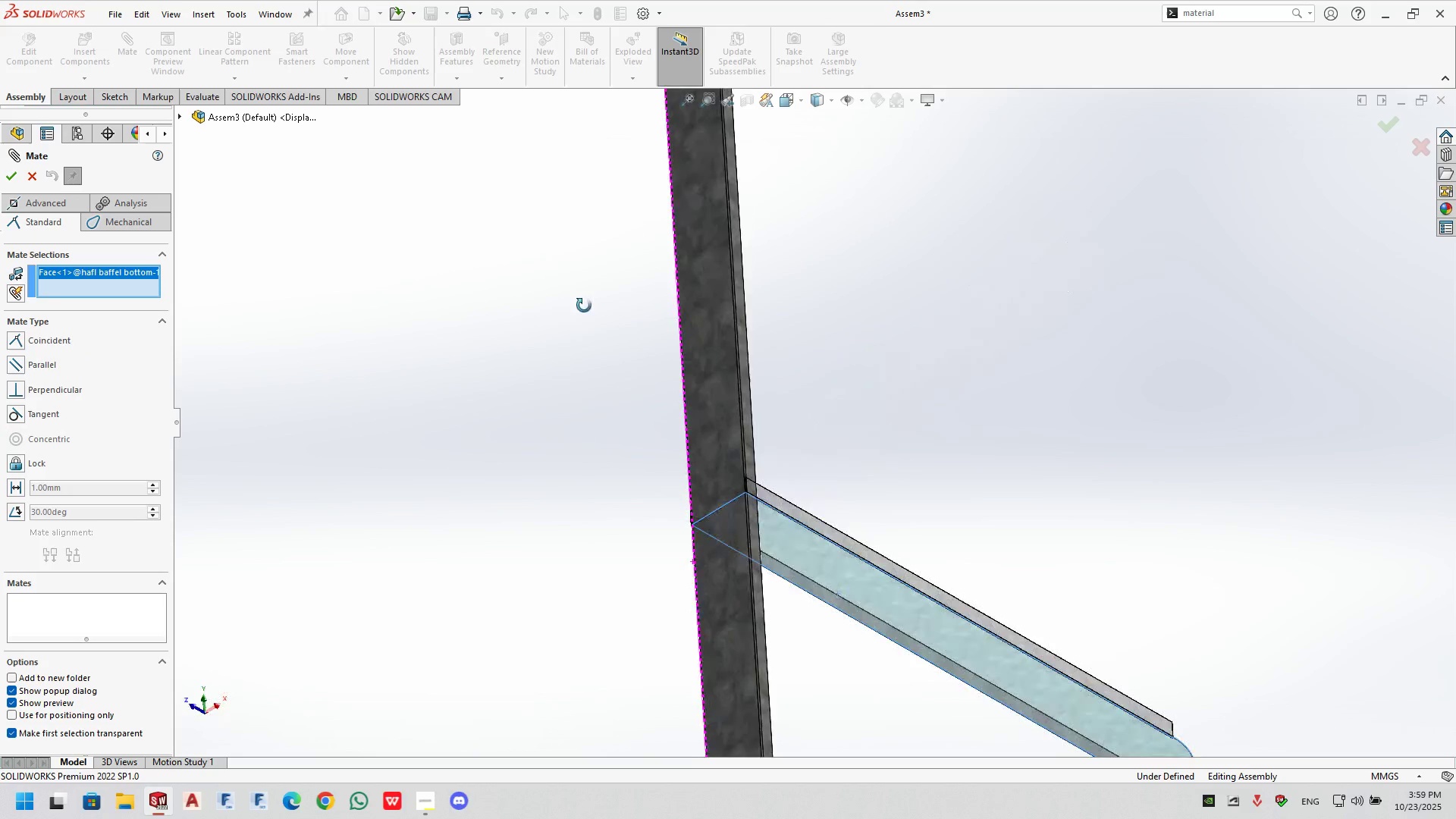 
scroll: coordinate [777, 605], scroll_direction: down, amount: 19.0
 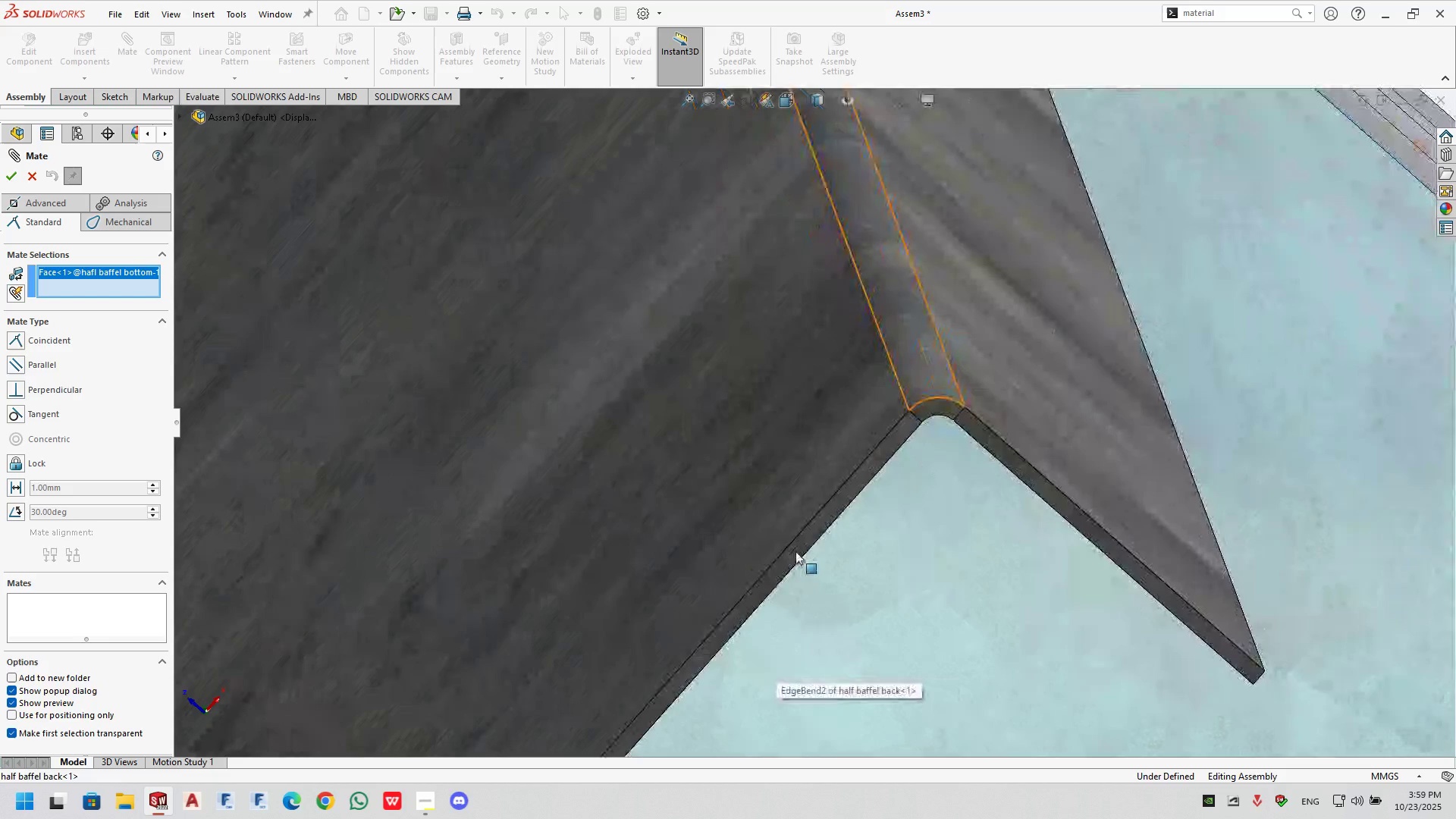 
left_click([795, 551])
 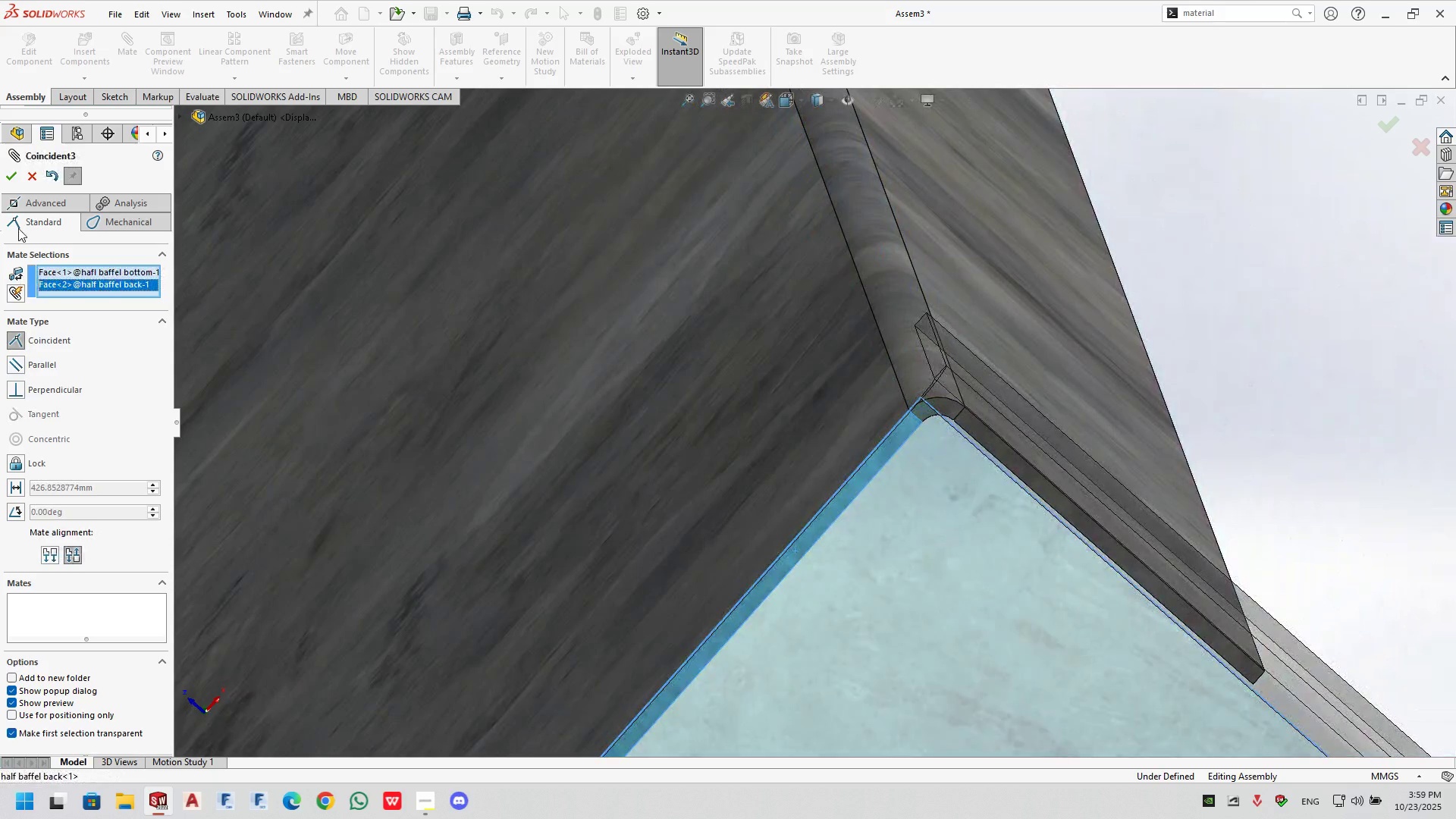 
left_click([7, 171])
 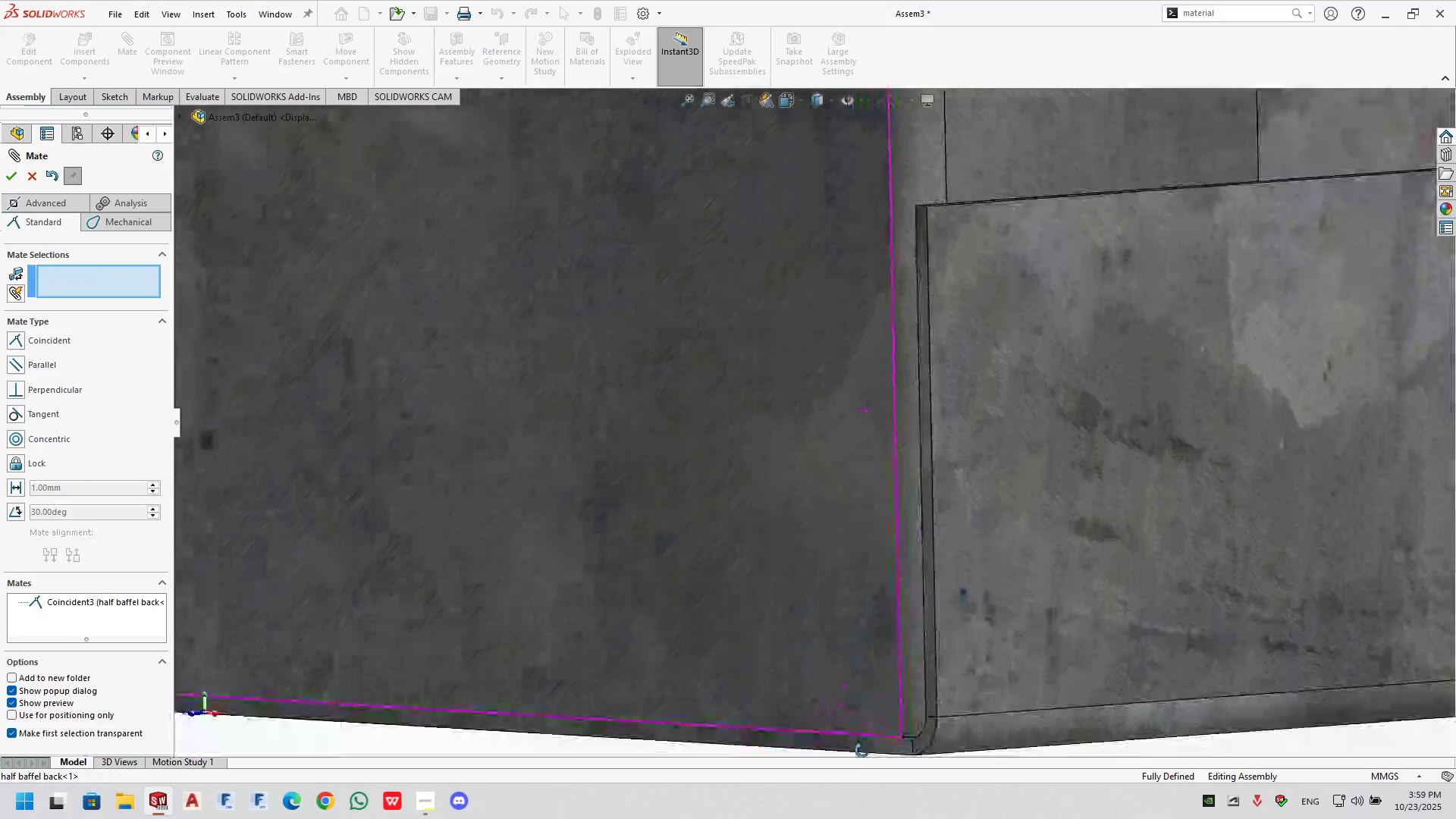 
scroll: coordinate [875, 472], scroll_direction: up, amount: 13.0
 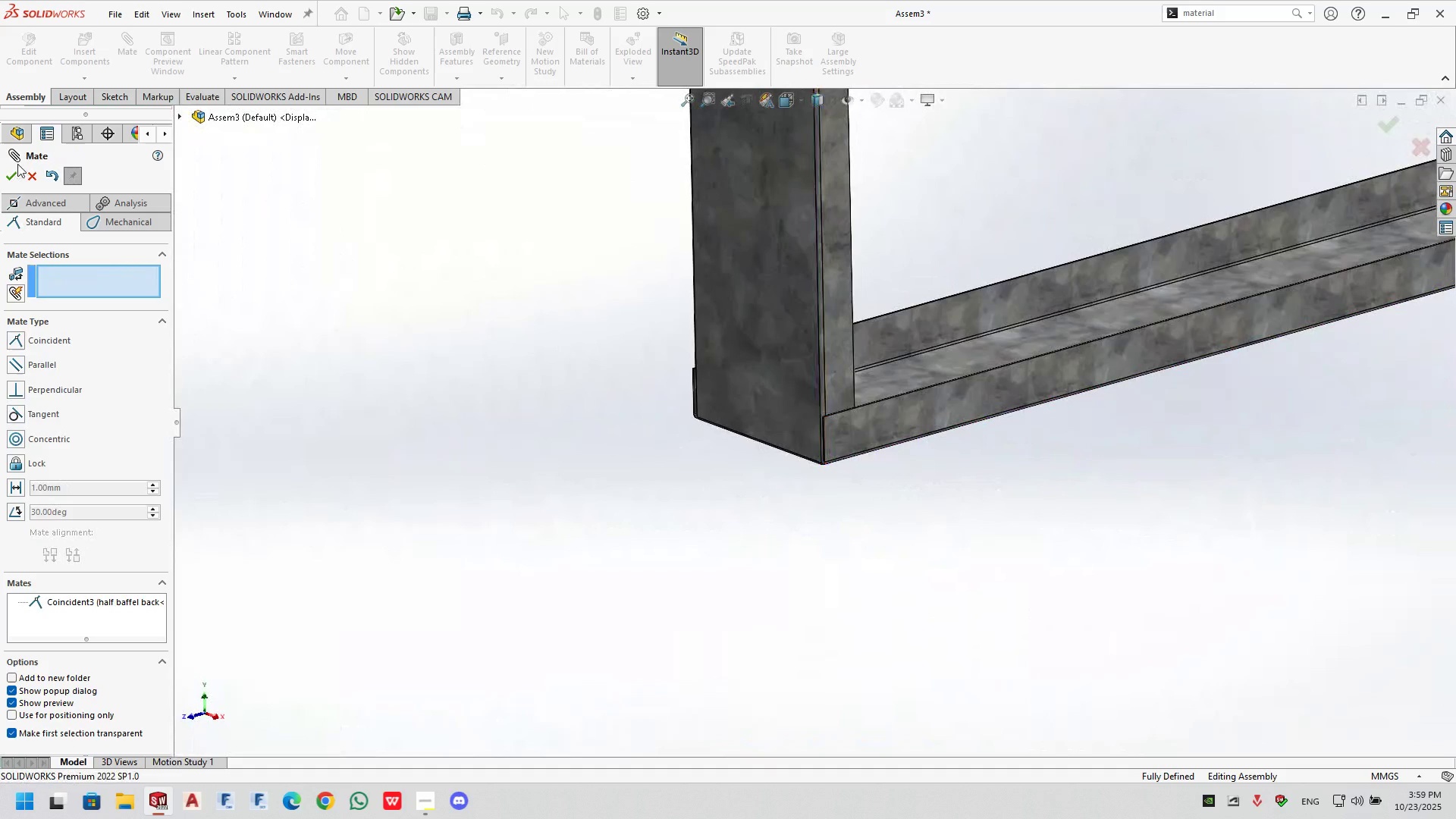 
left_click([18, 170])
 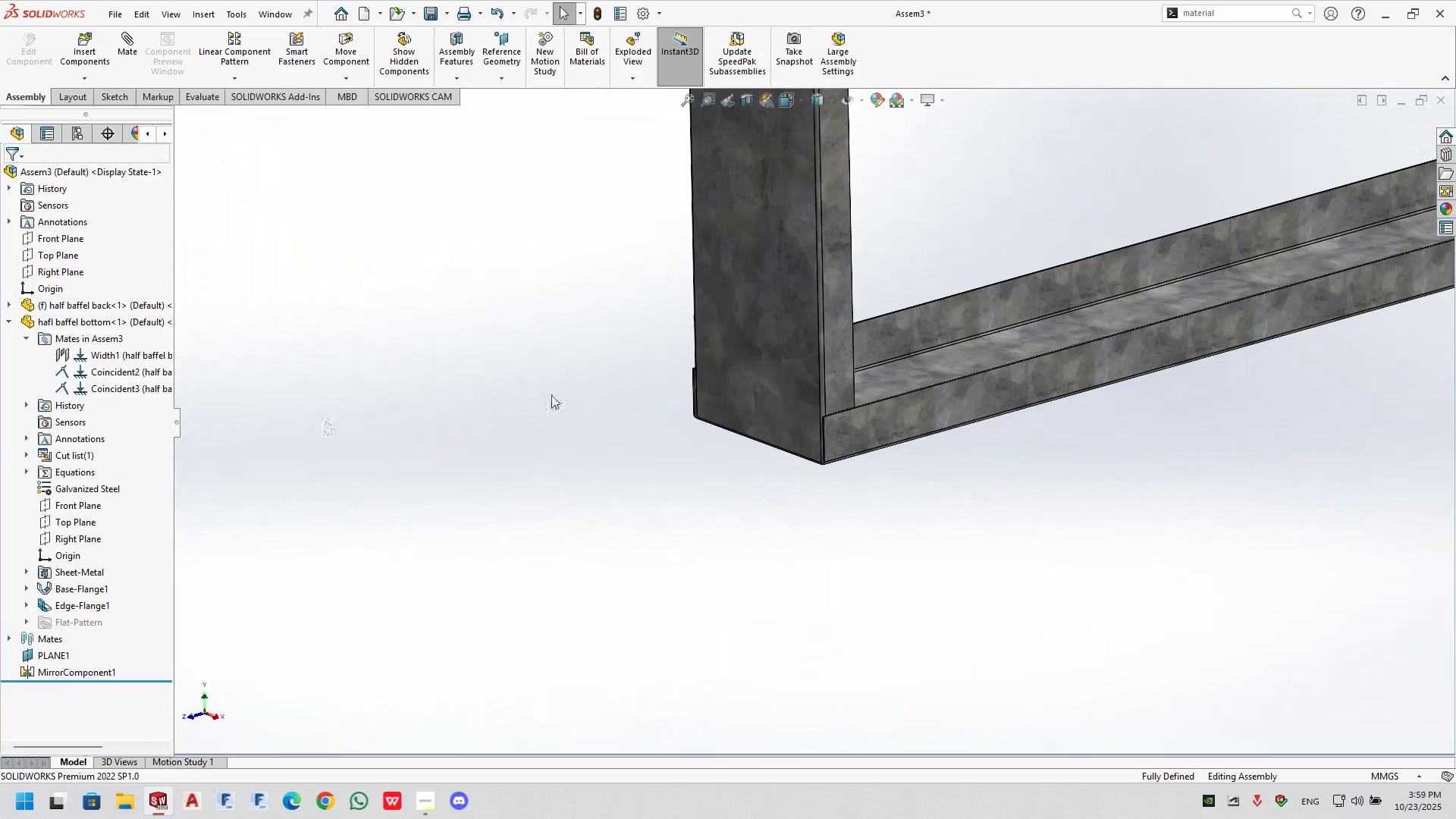 
scroll: coordinate [1066, 261], scroll_direction: up, amount: 11.0
 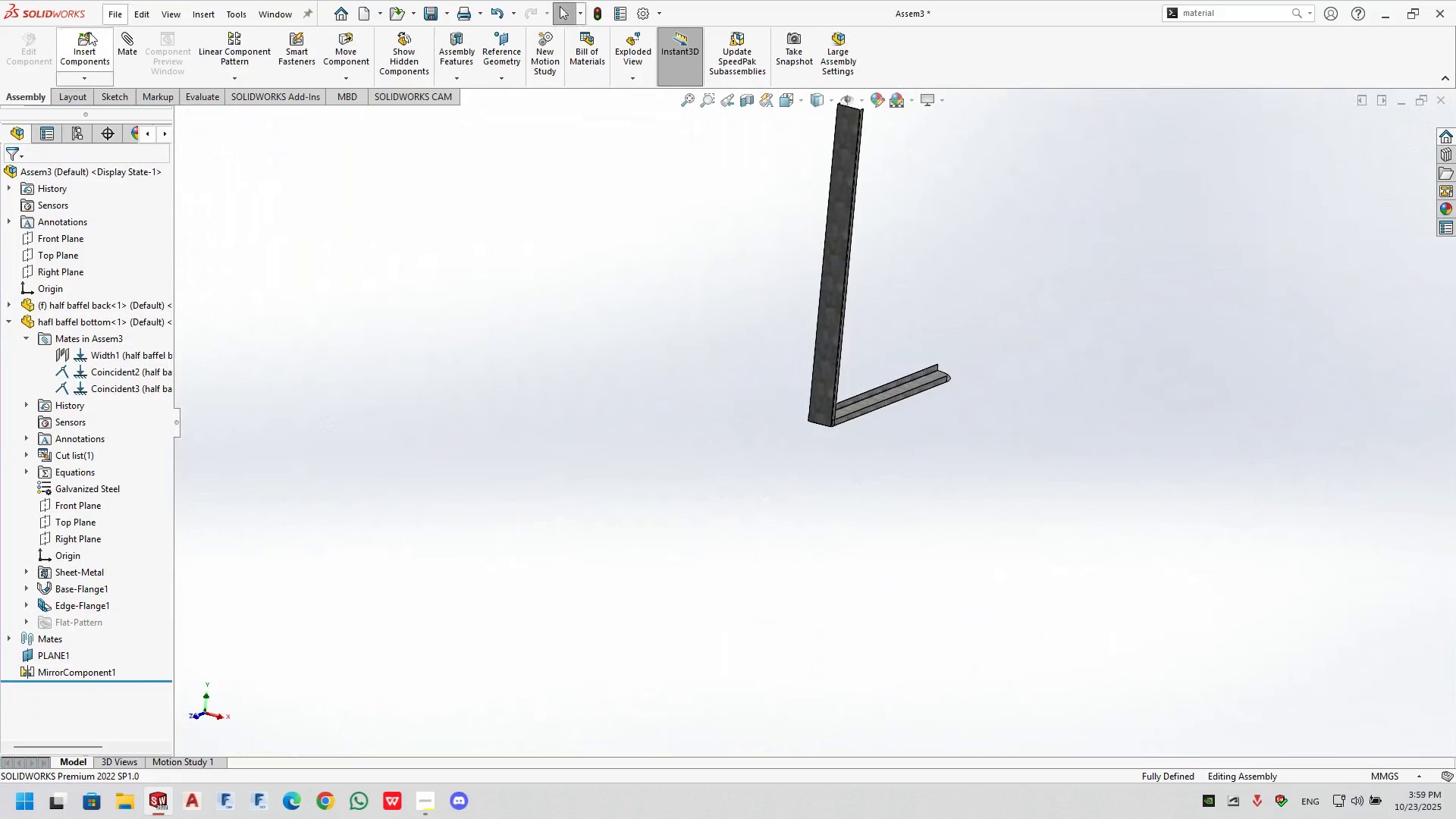 
left_click([89, 32])
 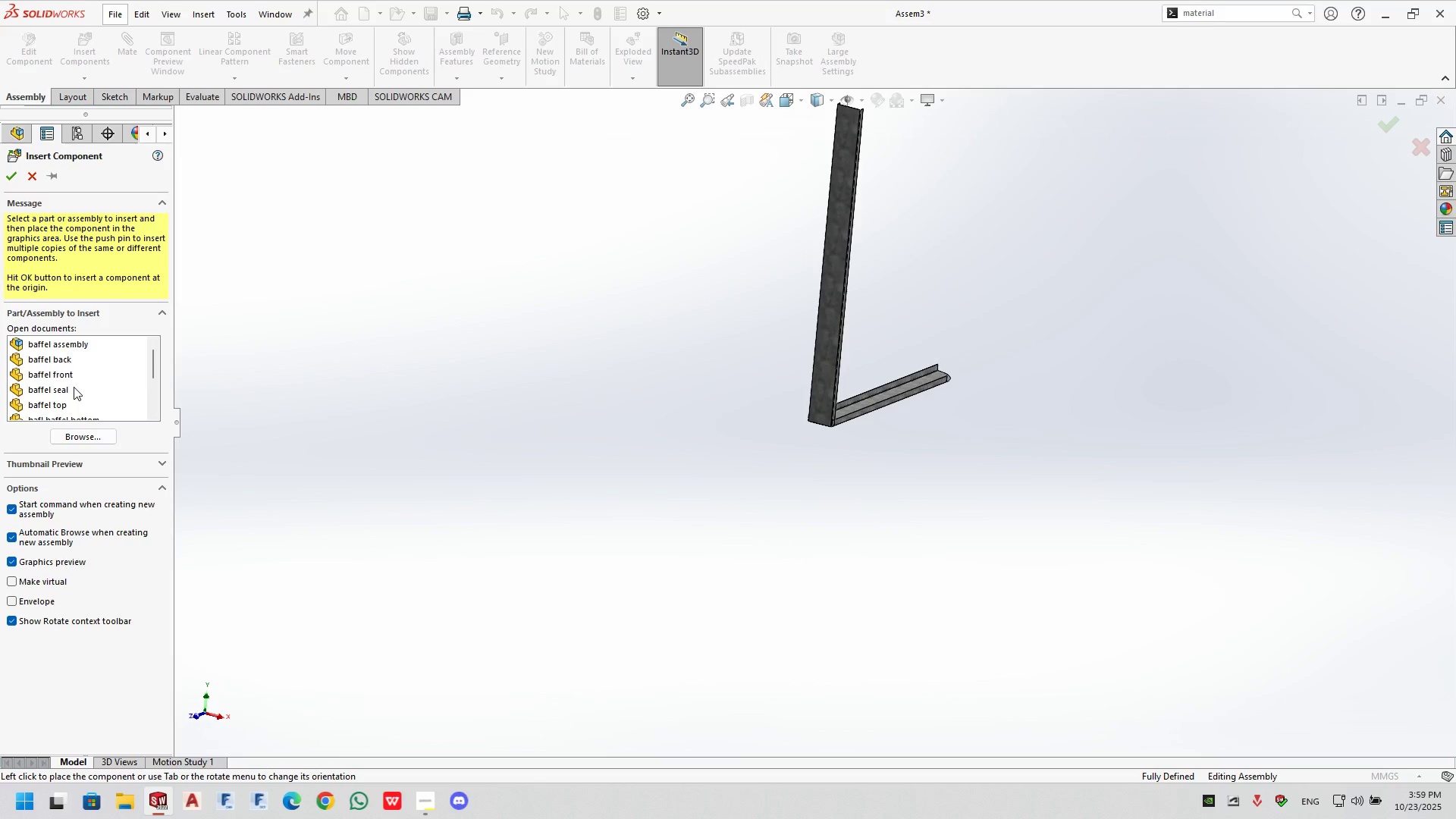 
scroll: coordinate [77, 370], scroll_direction: down, amount: 5.0
 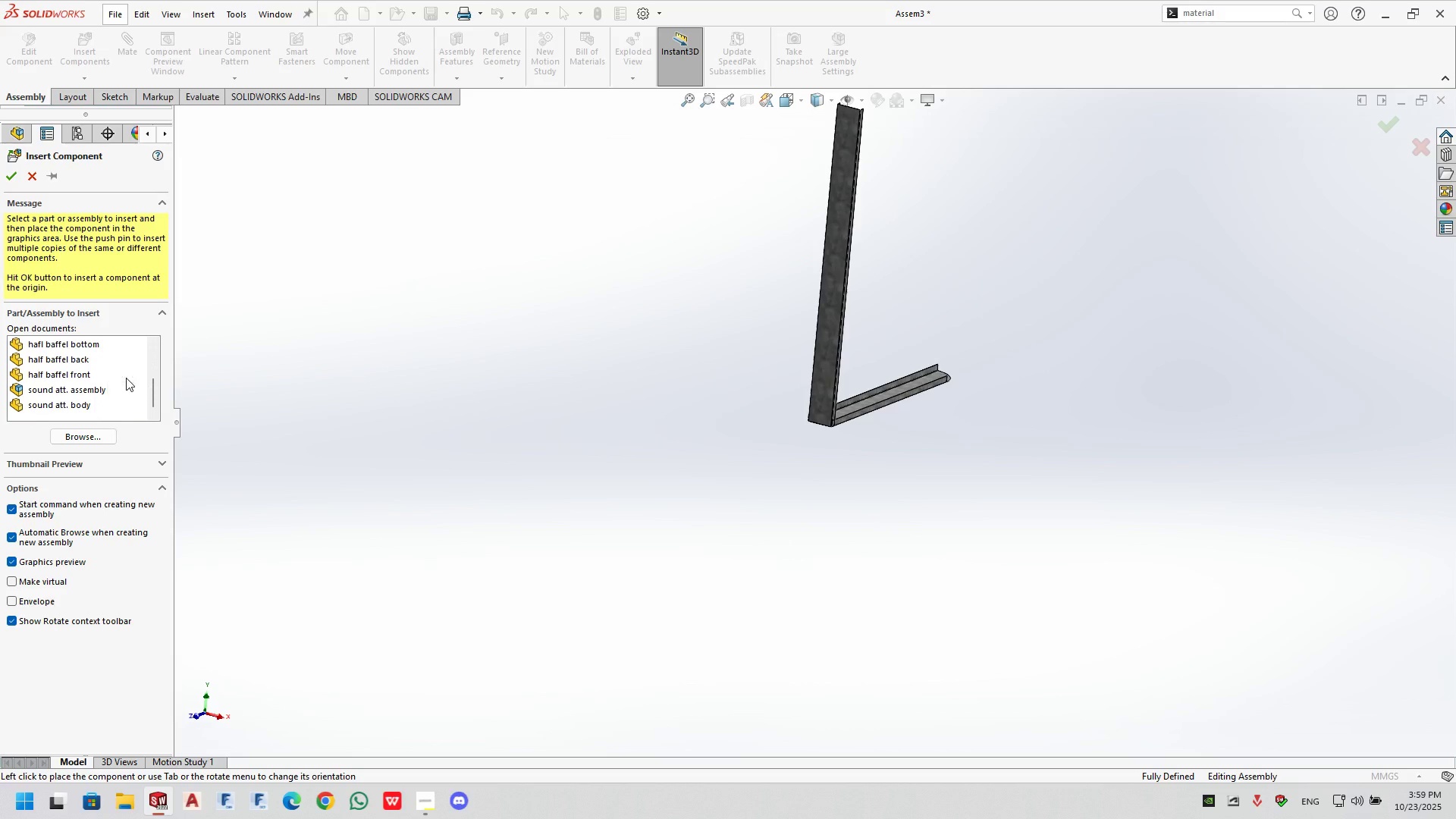 
scroll: coordinate [125, 377], scroll_direction: up, amount: 1.0
 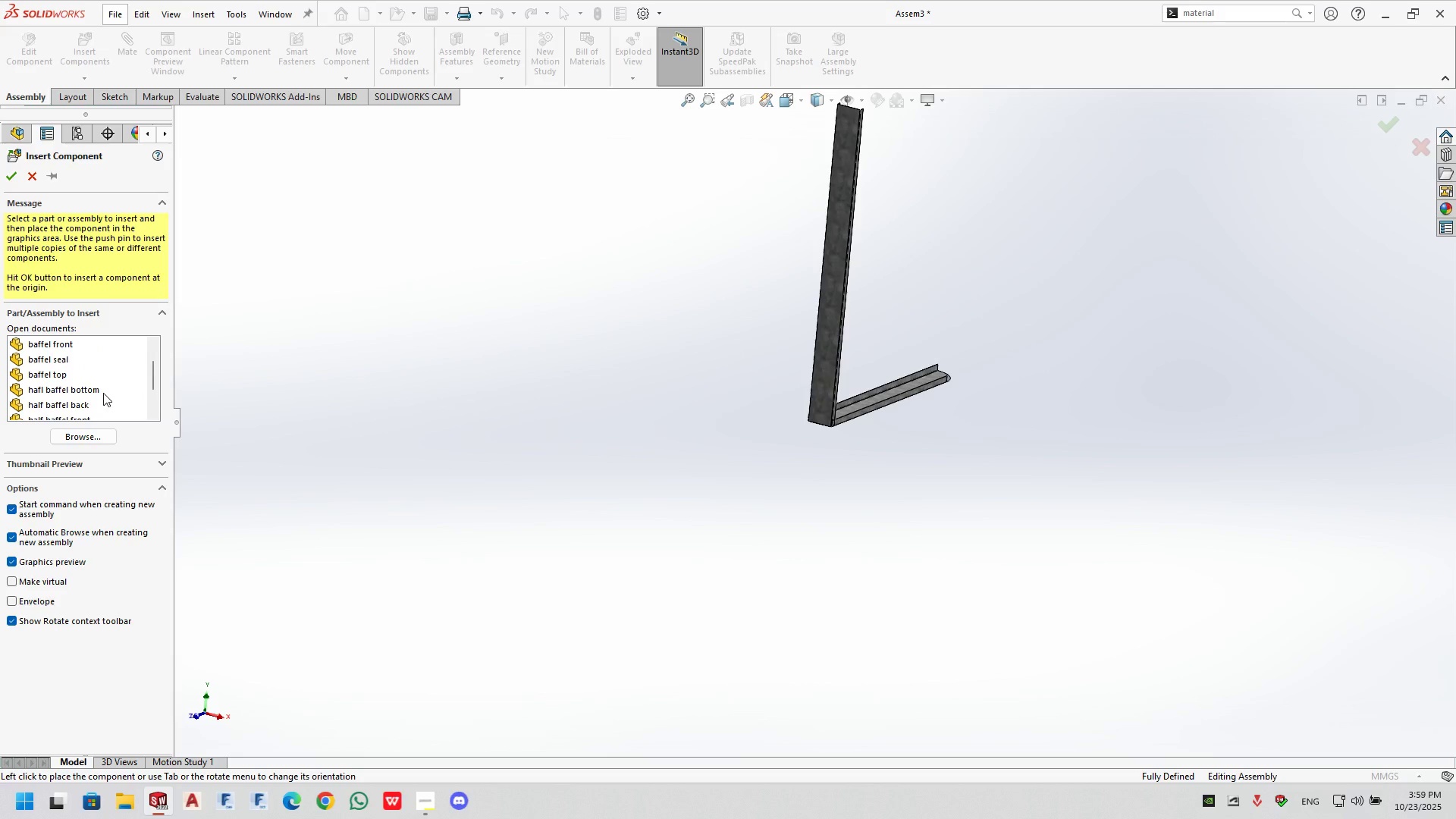 
scroll: coordinate [52, 384], scroll_direction: down, amount: 3.0
 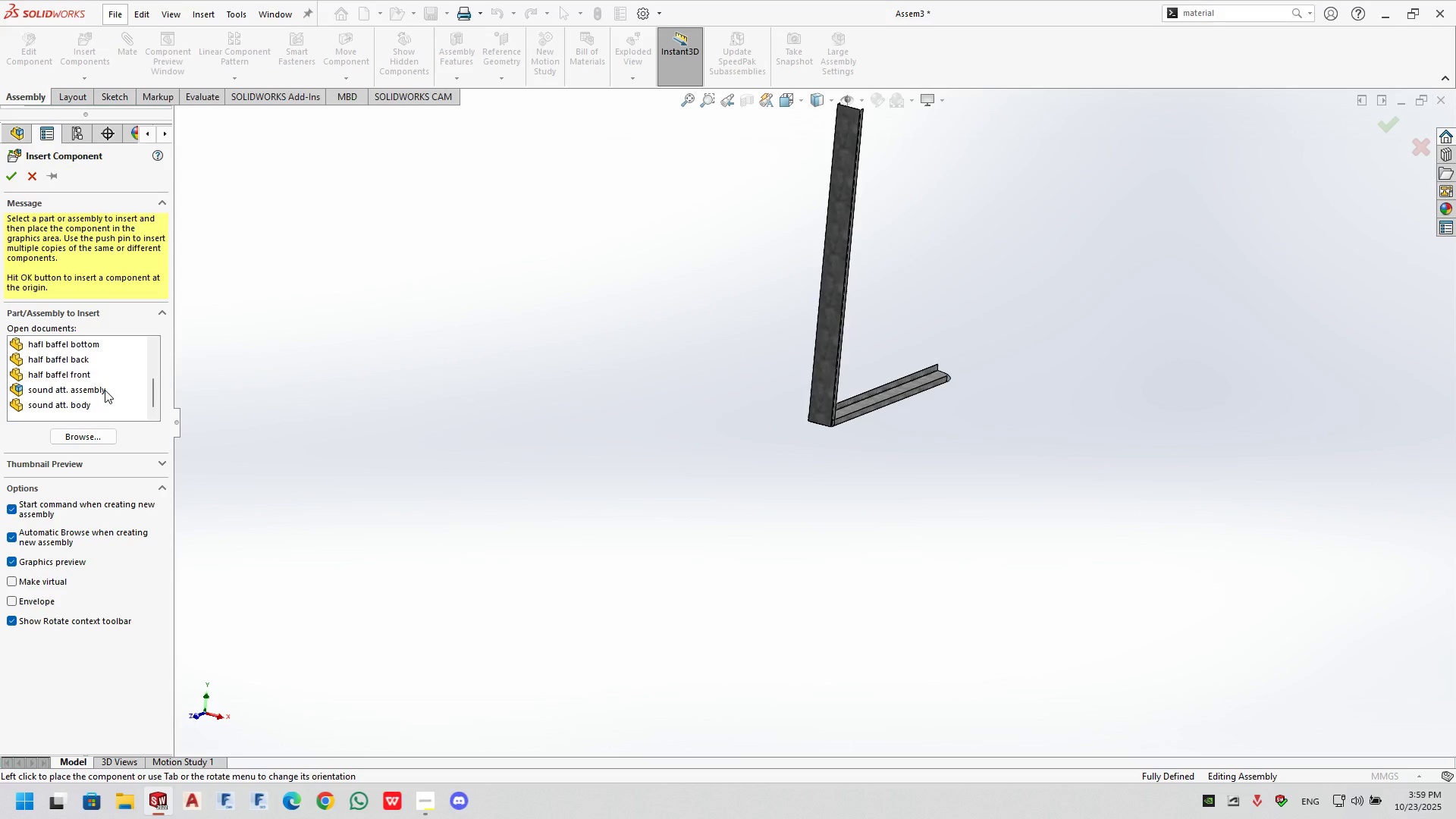 
left_click([306, 372])
 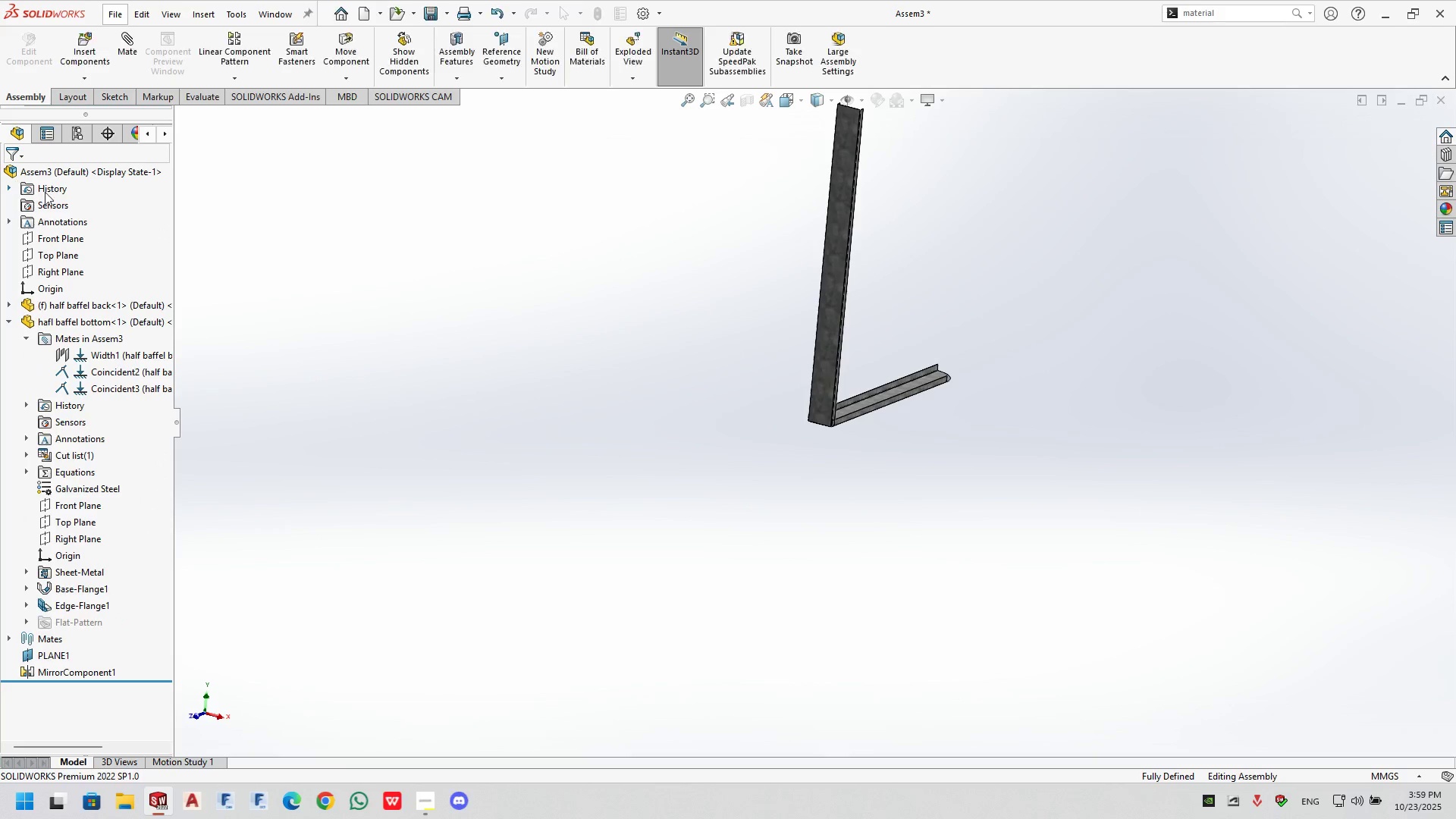 
double_click([513, 332])
 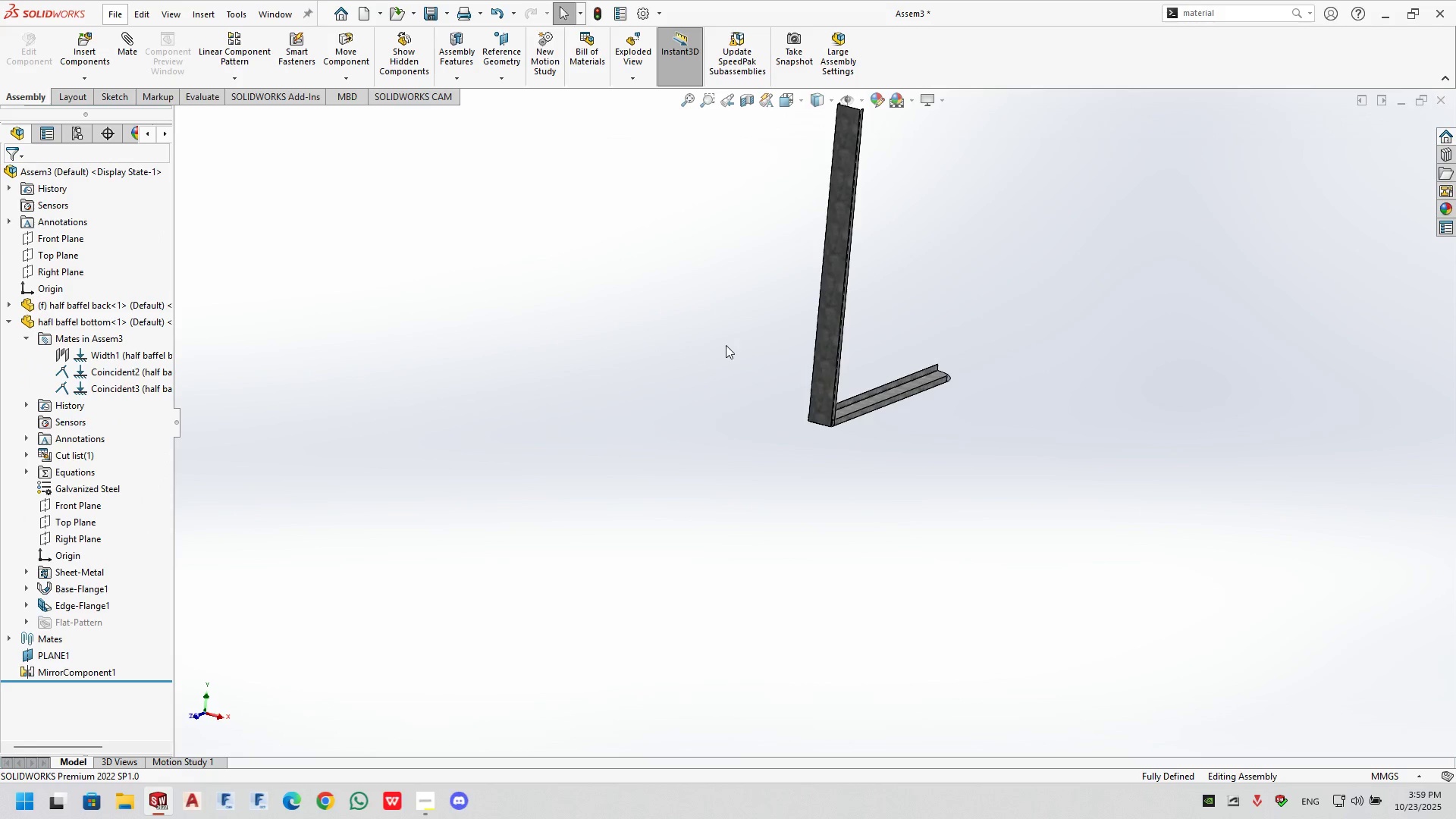 
key(Control+ControlLeft)
 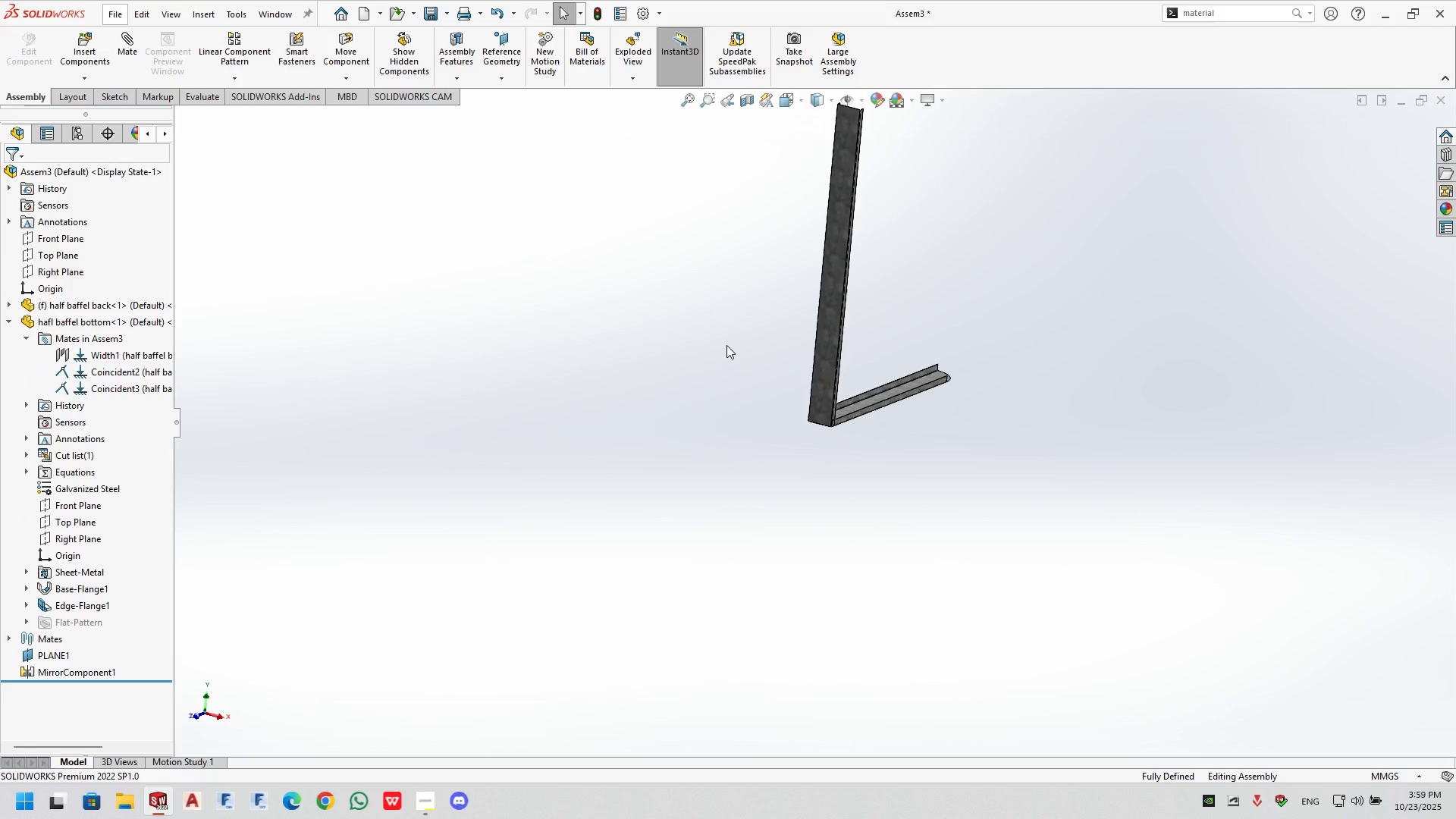 
key(Control+Tab)
 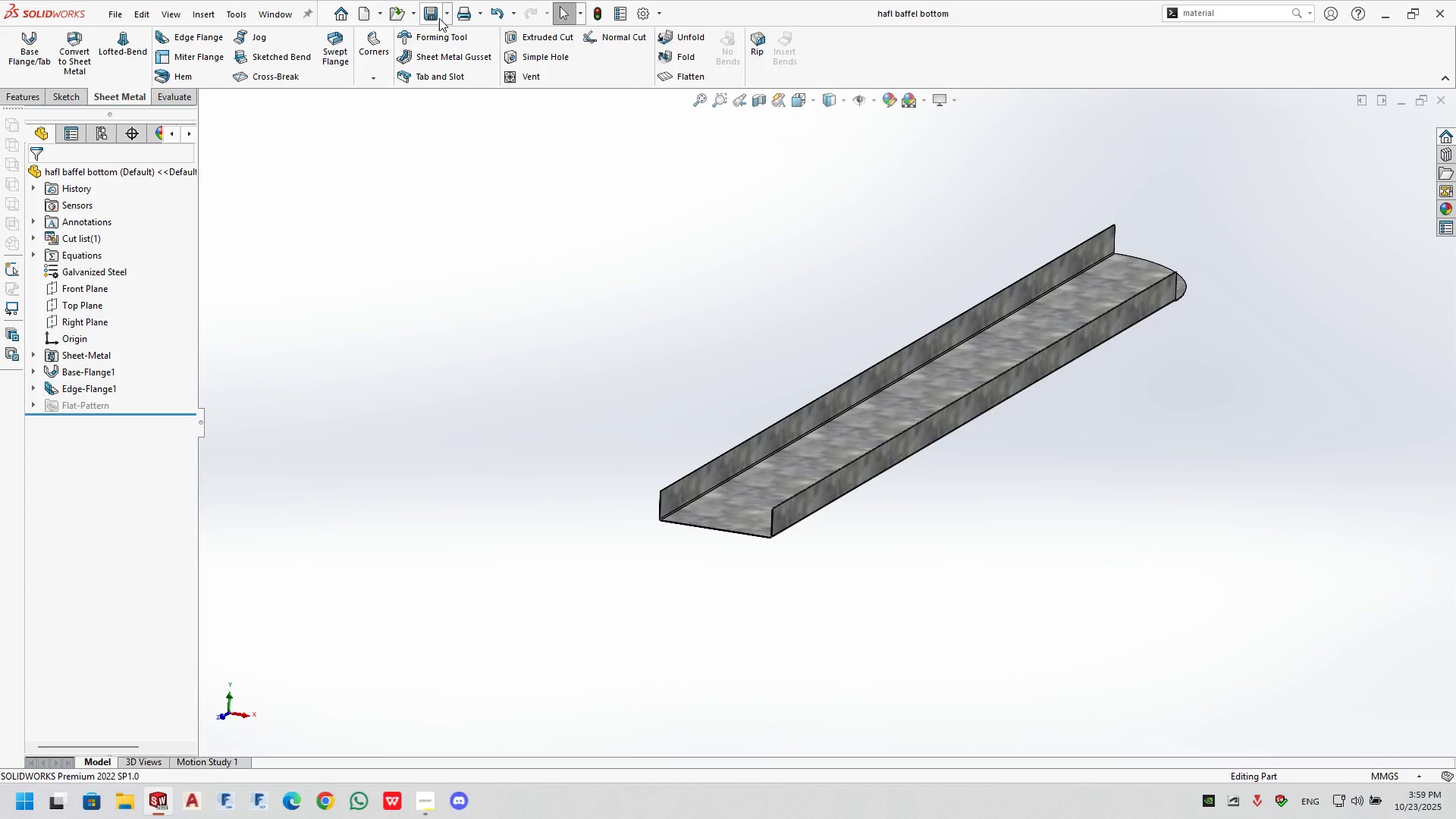 
left_click([450, 15])
 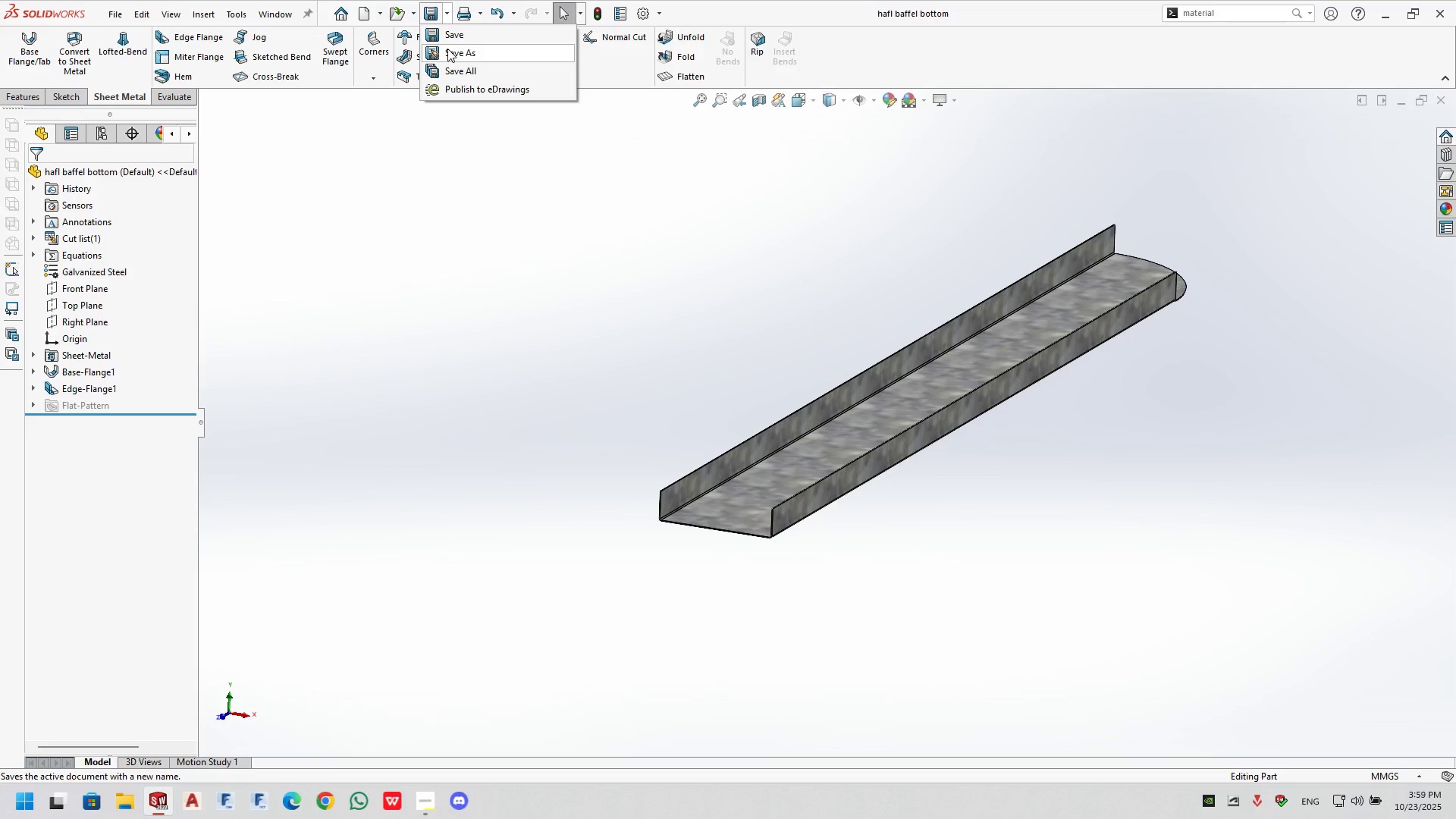 
left_click([447, 53])
 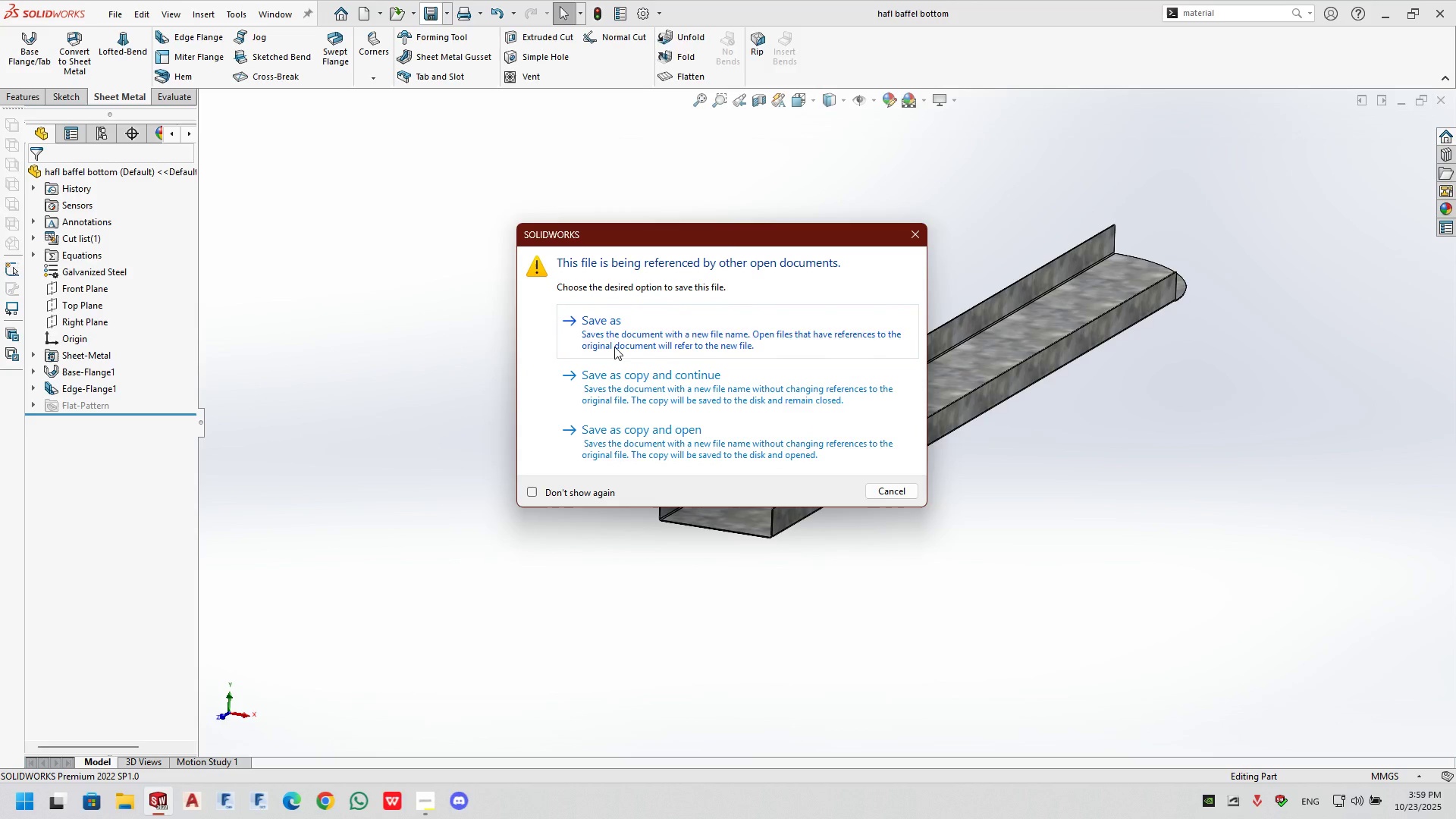 
left_click([614, 347])
 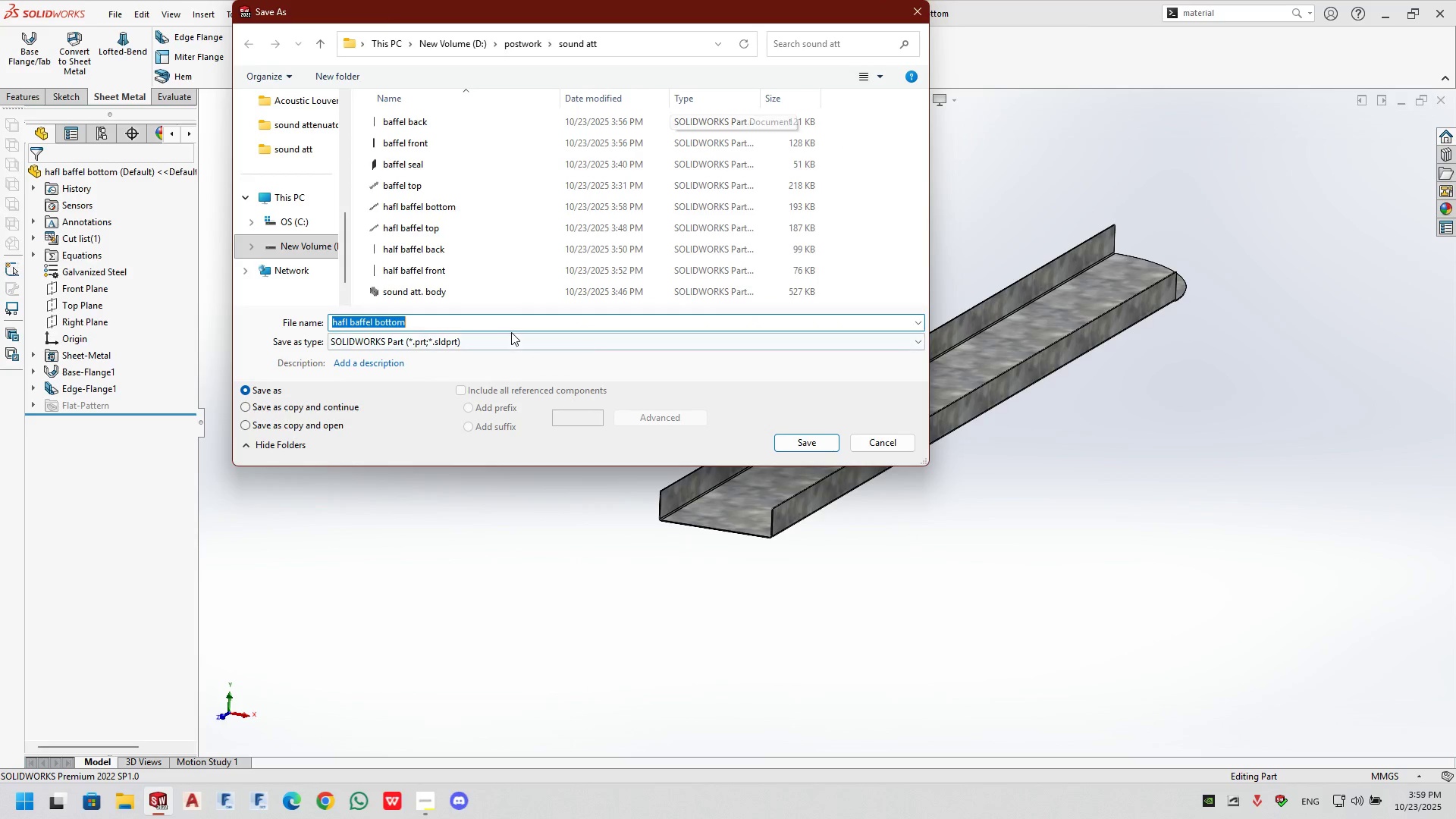 
left_click([909, 18])
 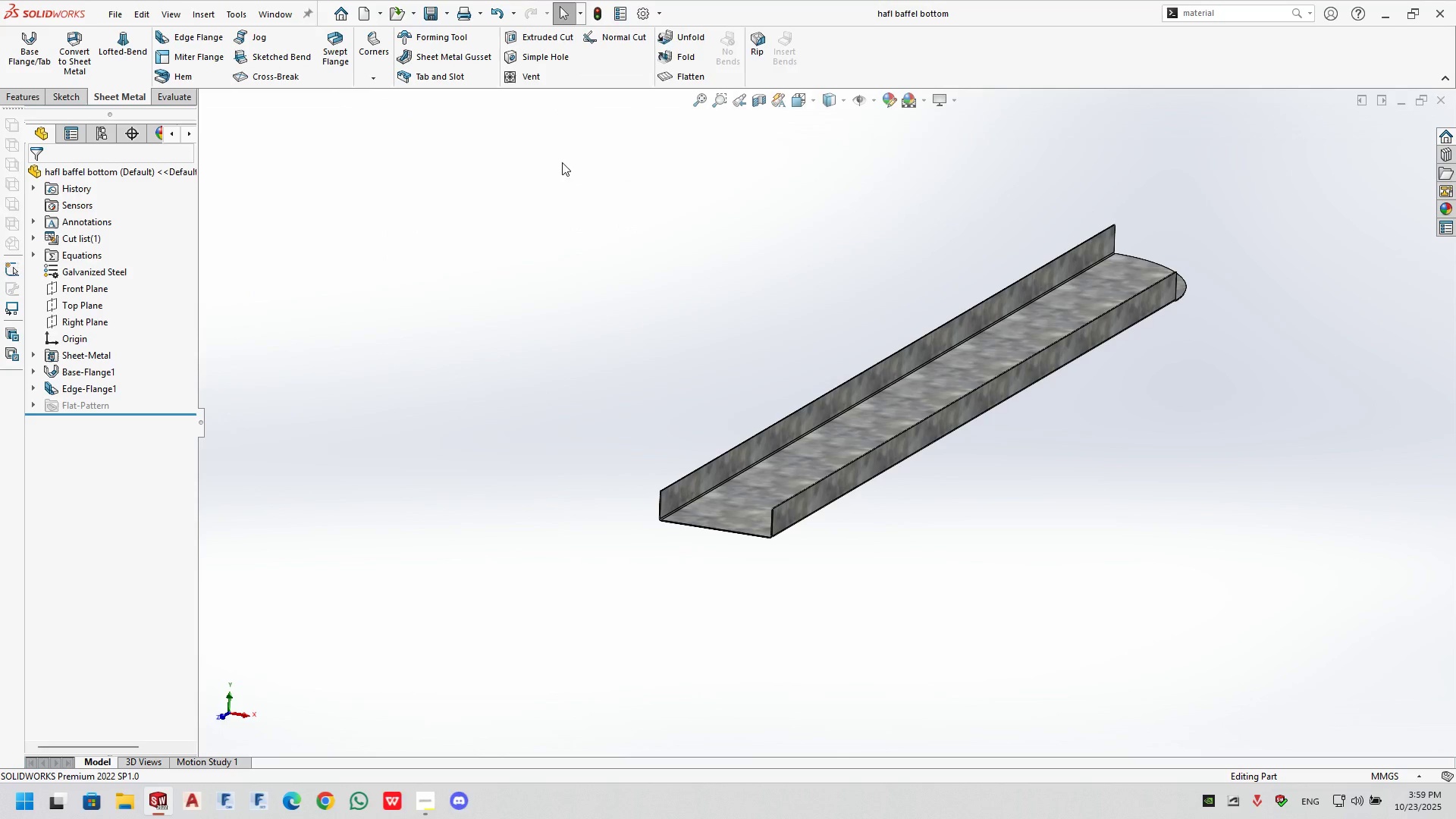 
key(Control+ControlLeft)
 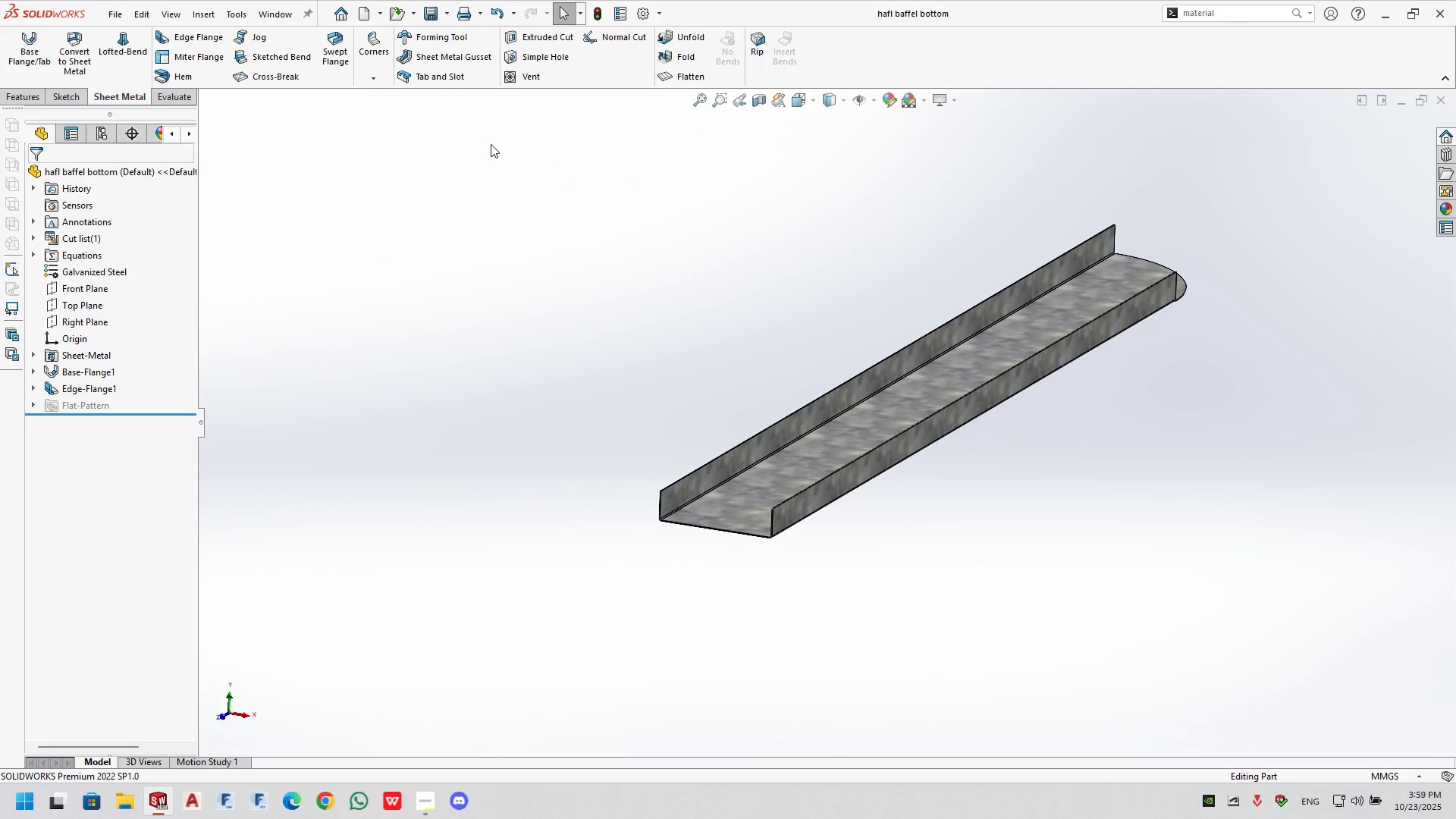 
key(Control+Tab)
 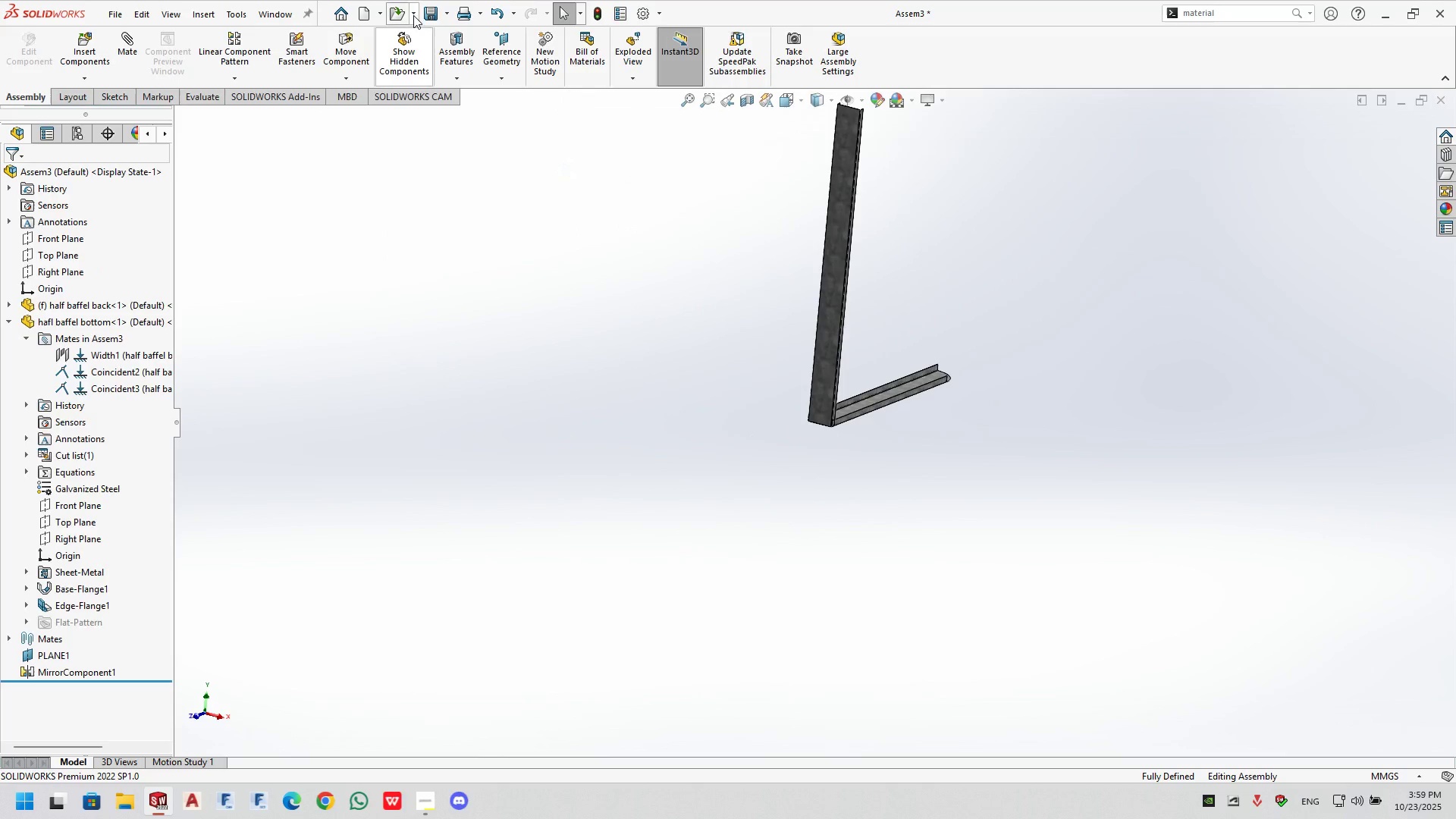 
key(Control+ControlLeft)
 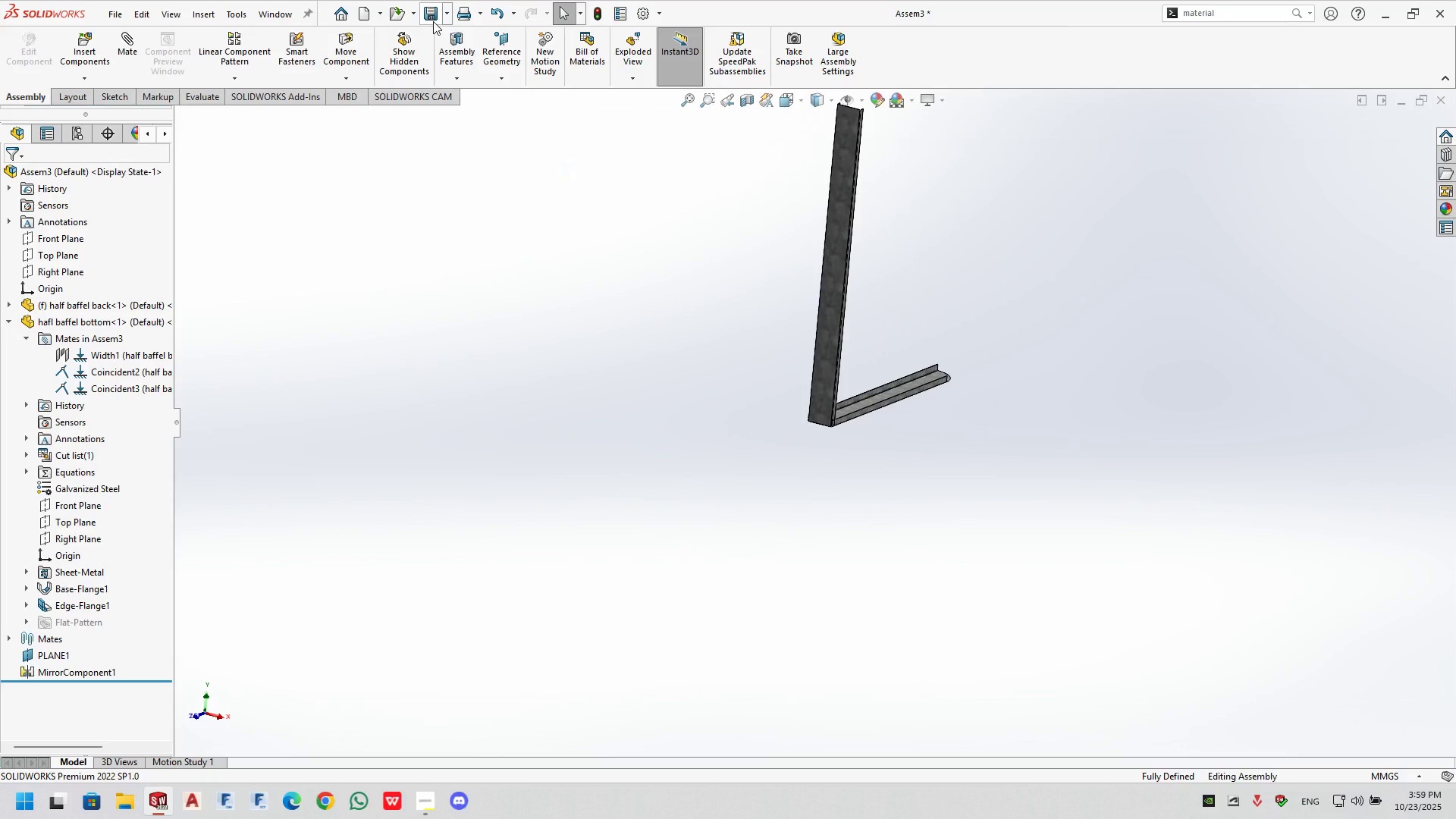 
key(Control+Tab)
 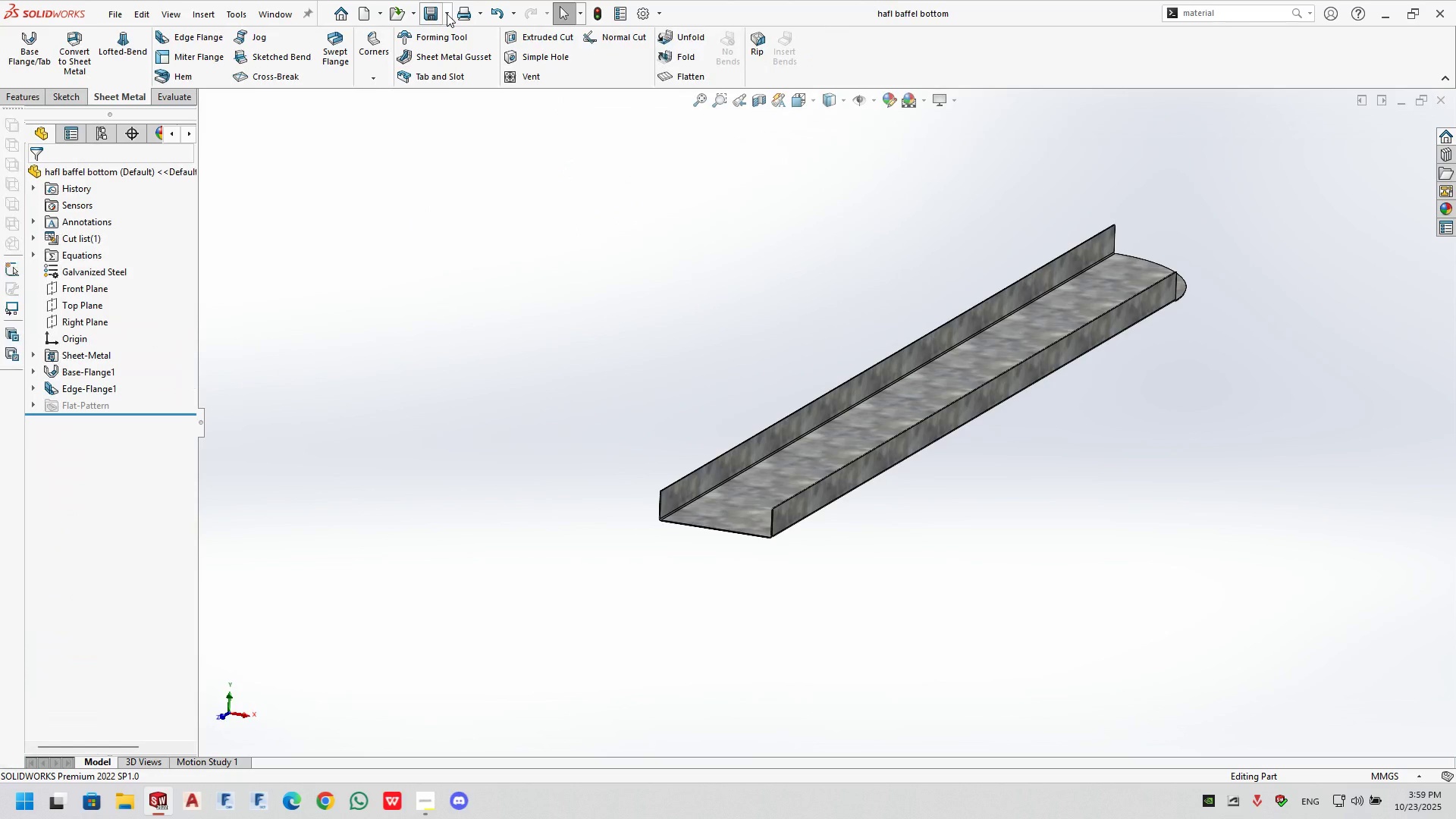 
left_click([447, 13])
 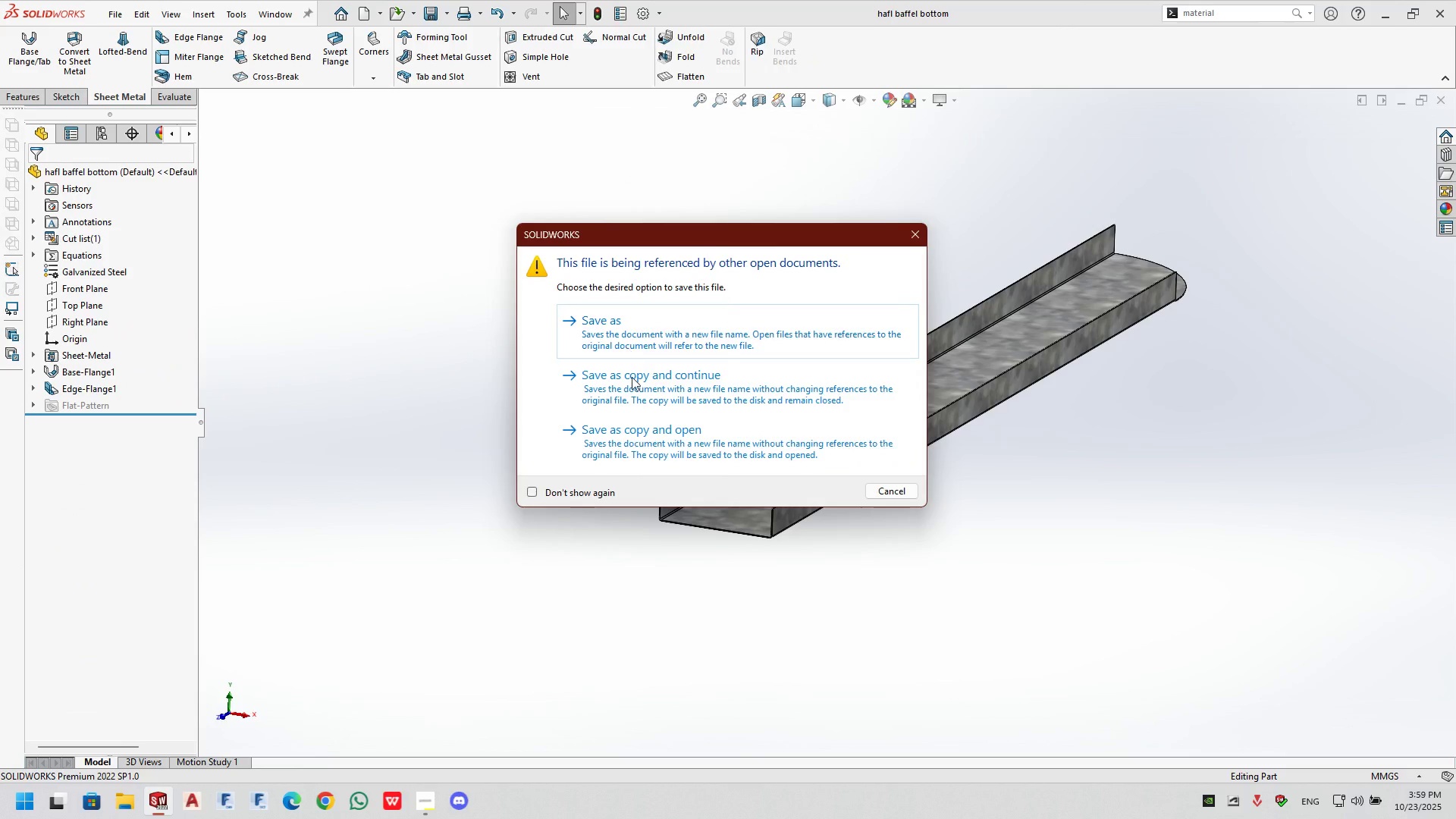 
left_click([632, 381])
 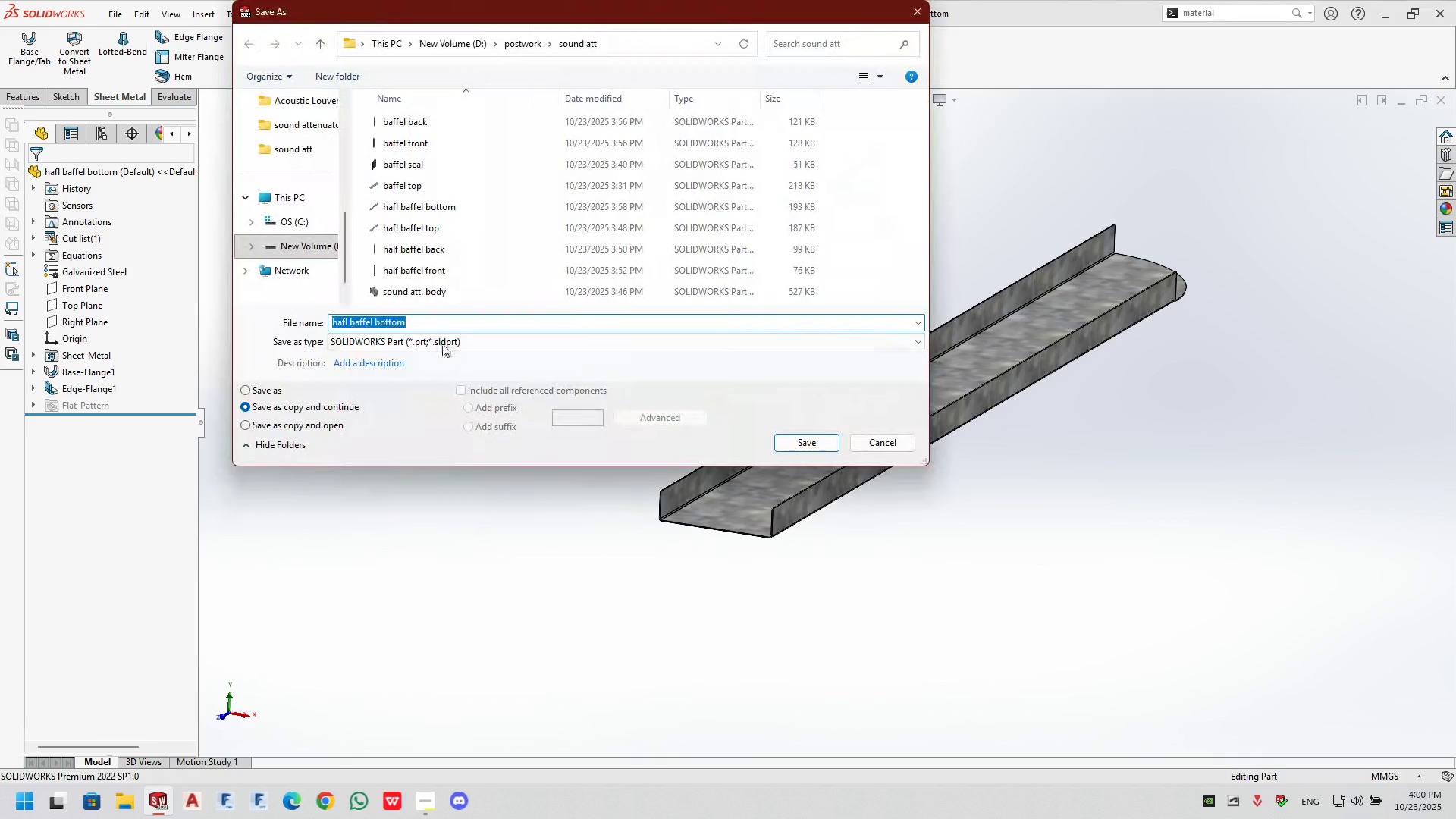 
left_click([441, 322])
 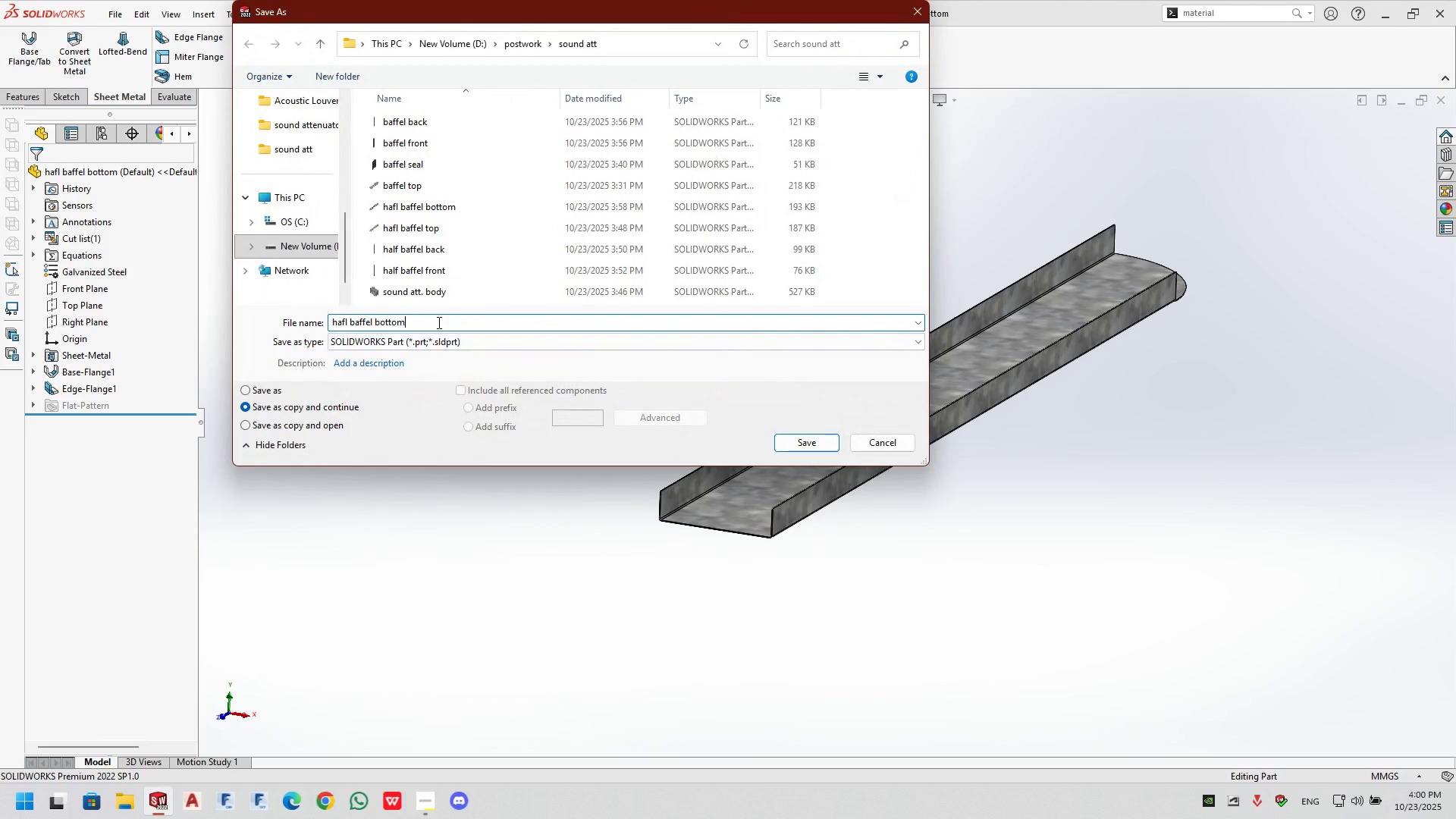 
key(Backspace)
key(Backspace)
key(Backspace)
key(Backspace)
key(Backspace)
key(Backspace)
type(top)
 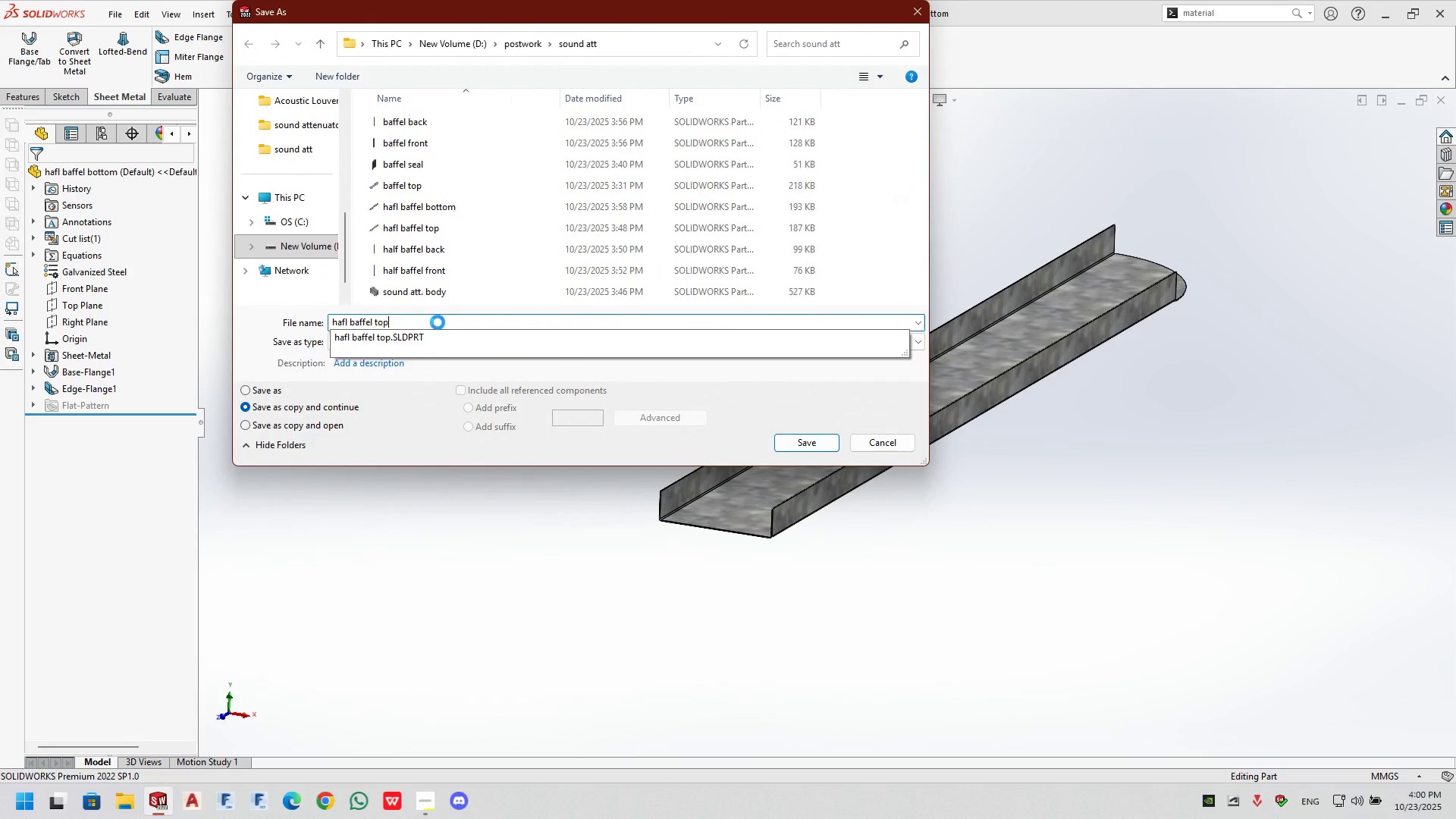 
key(Enter)
 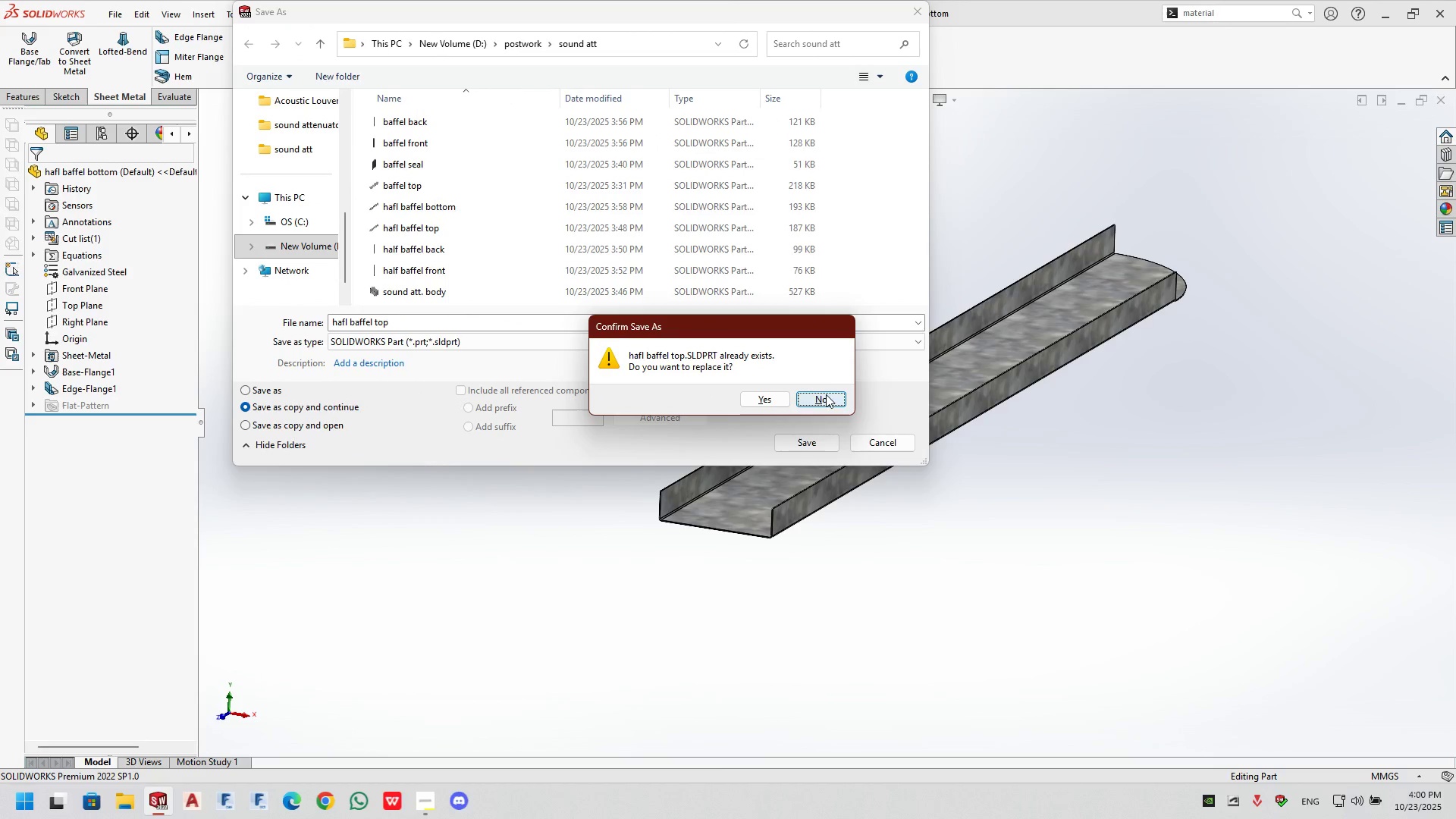 
wait(5.28)
 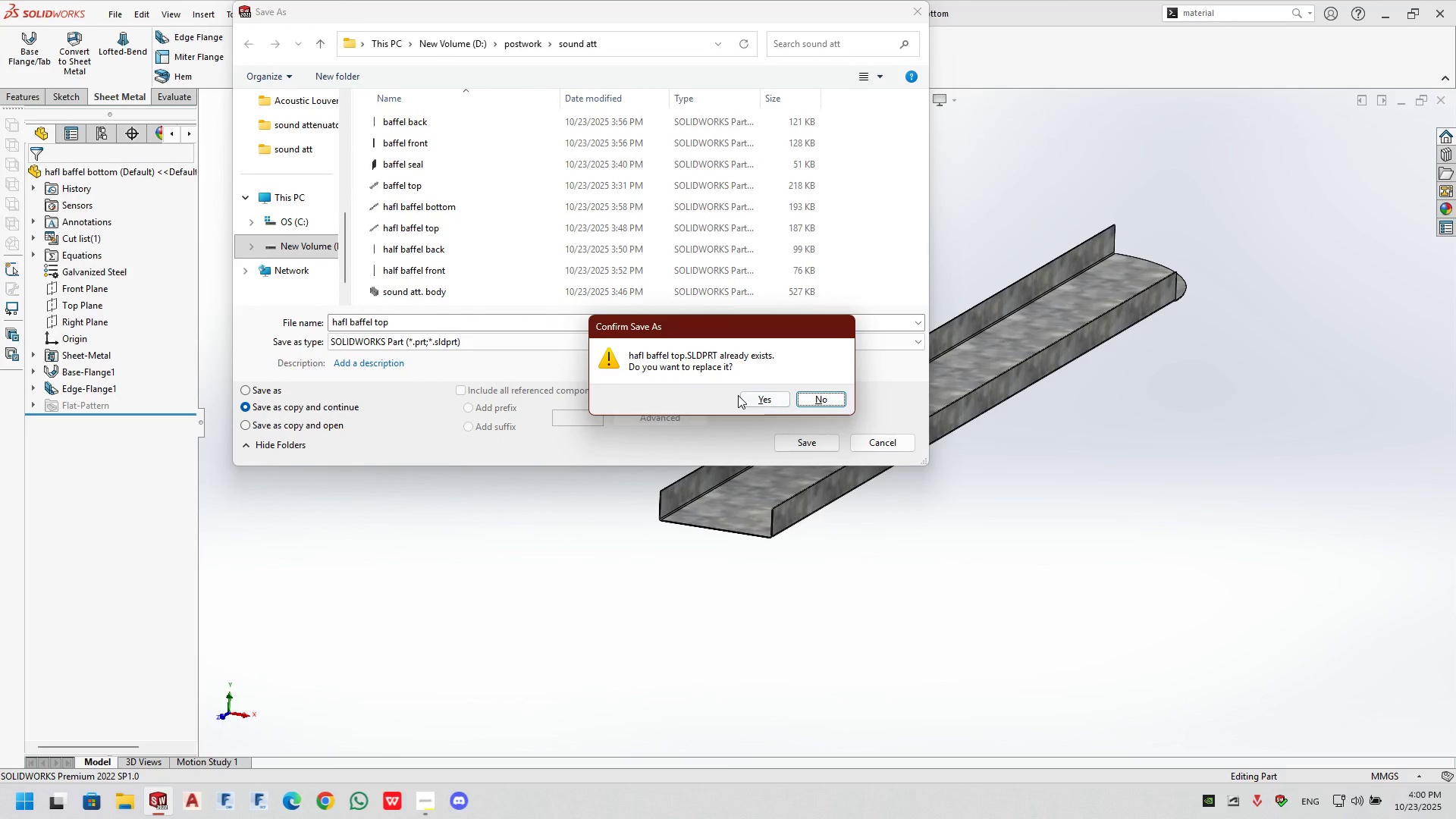 
left_click([875, 441])
 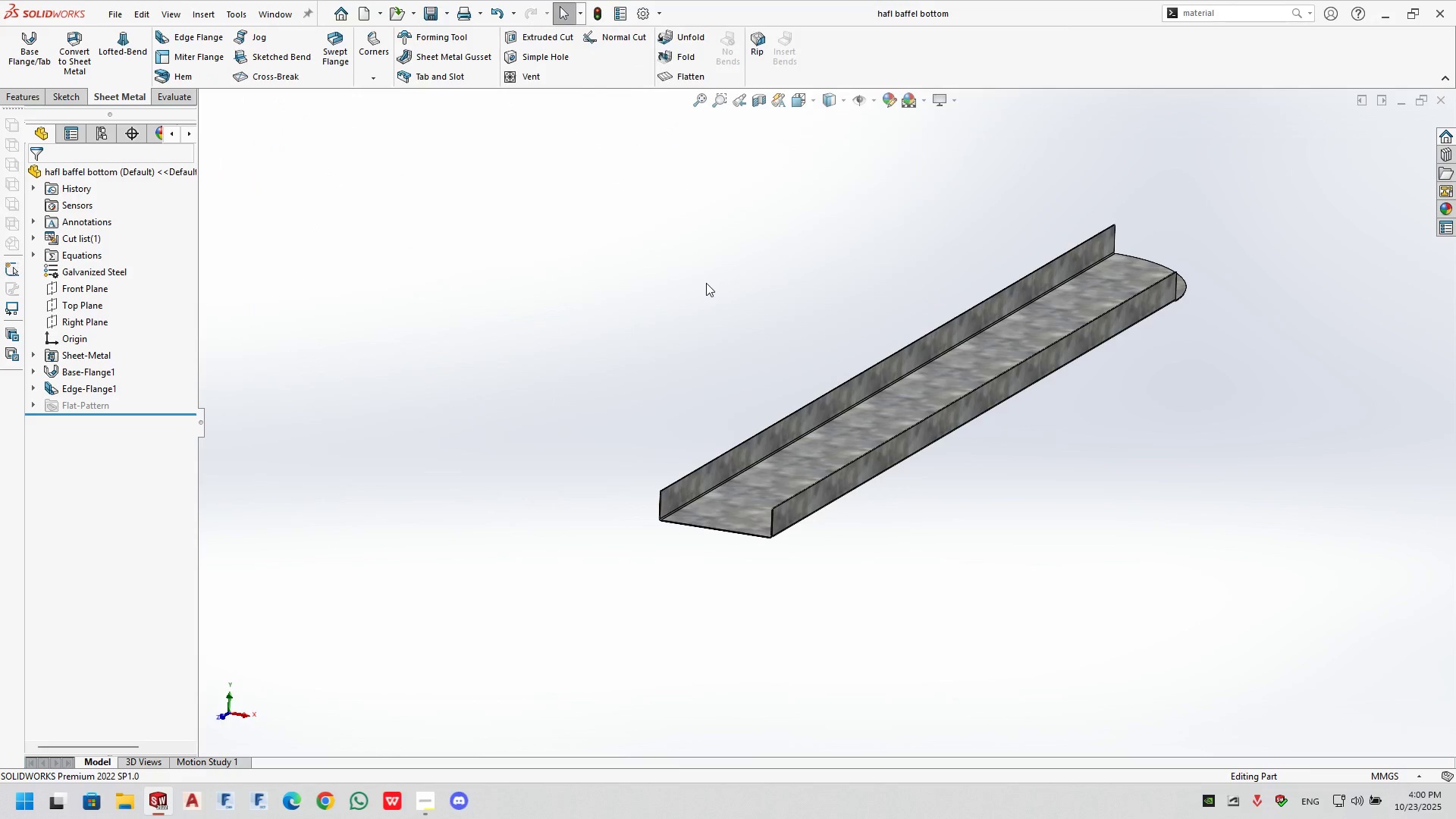 
left_click([706, 283])
 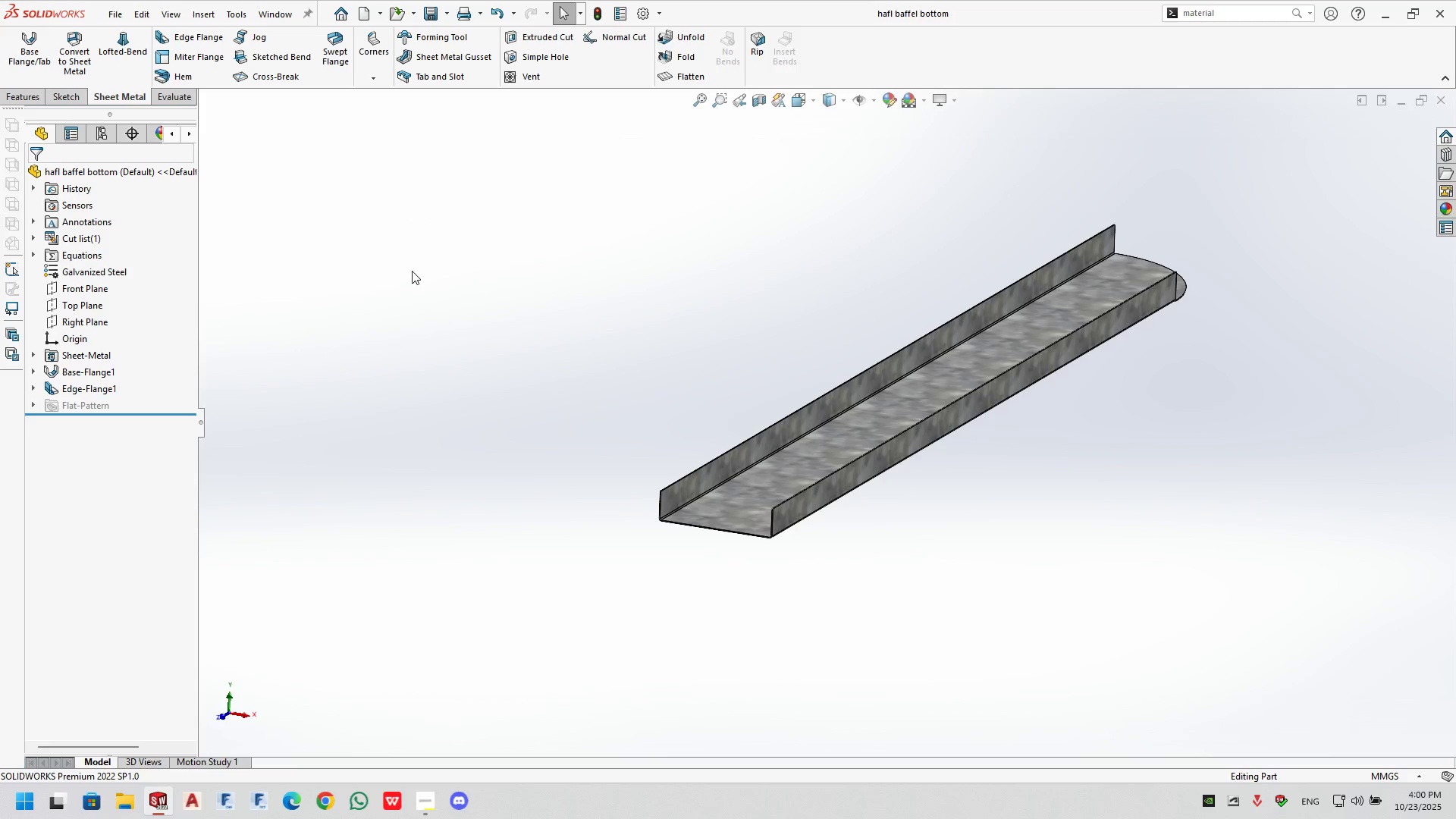 
key(Control+ControlLeft)
 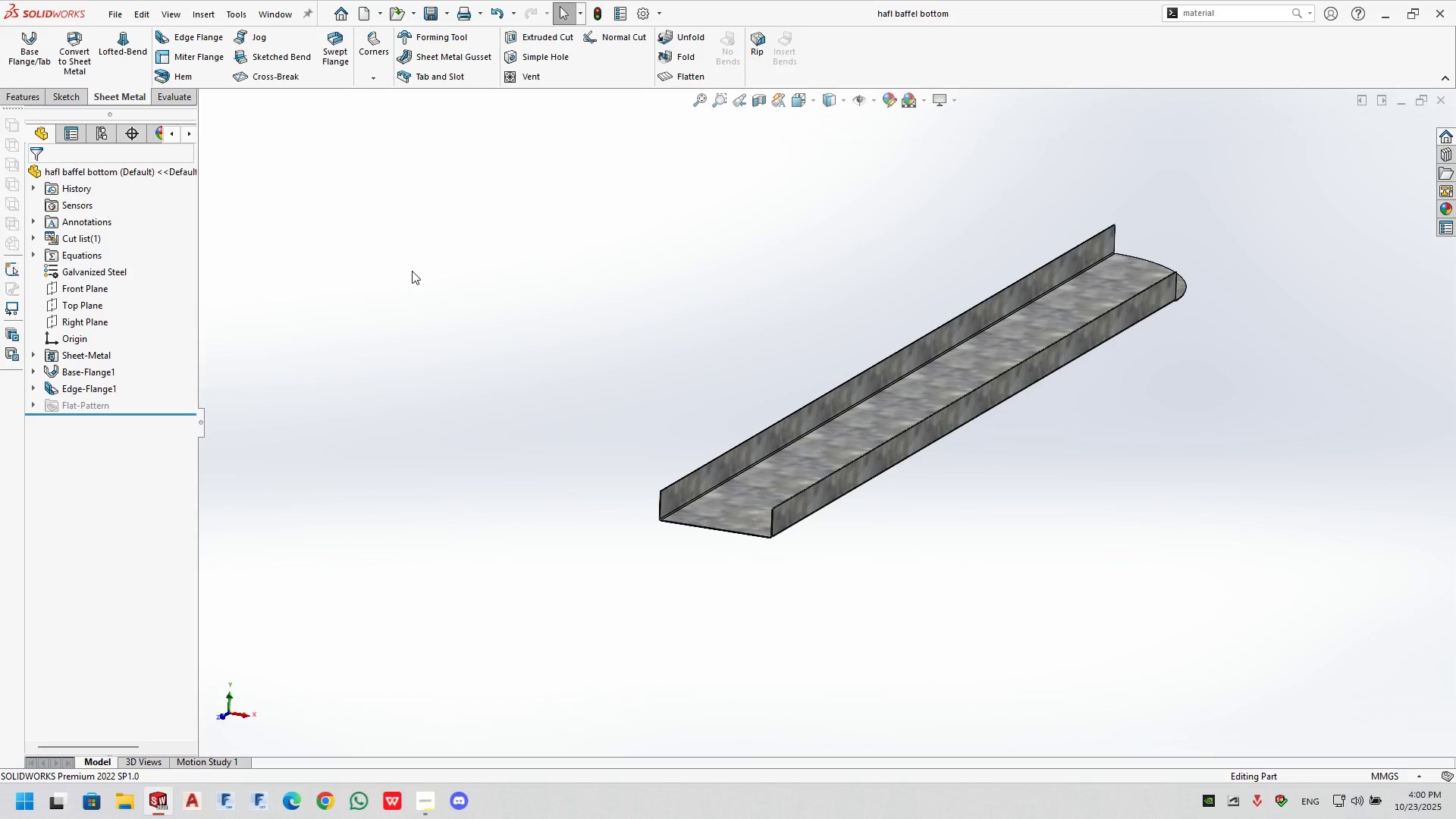 
key(Control+Tab)
 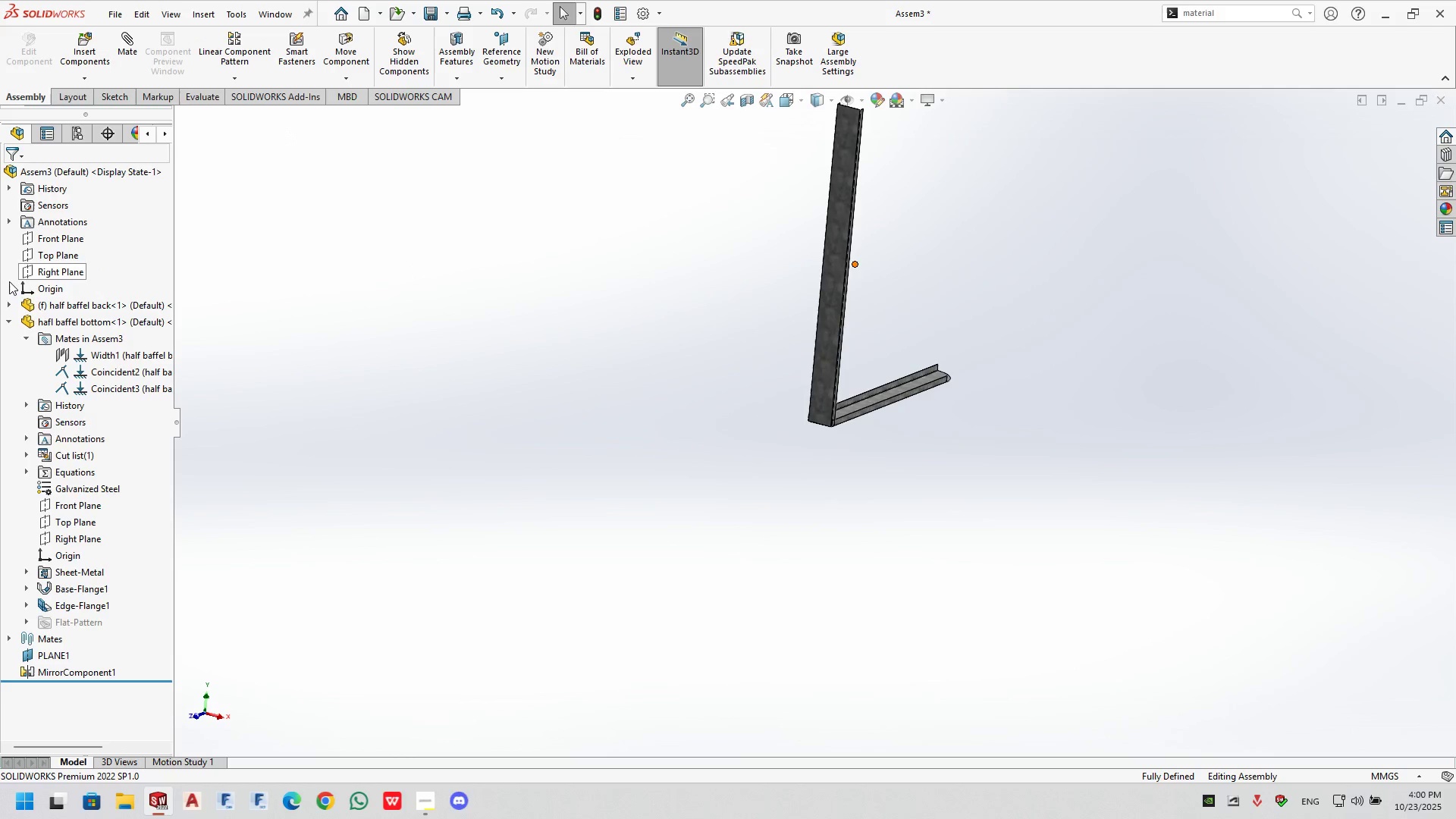 
left_click([79, 56])
 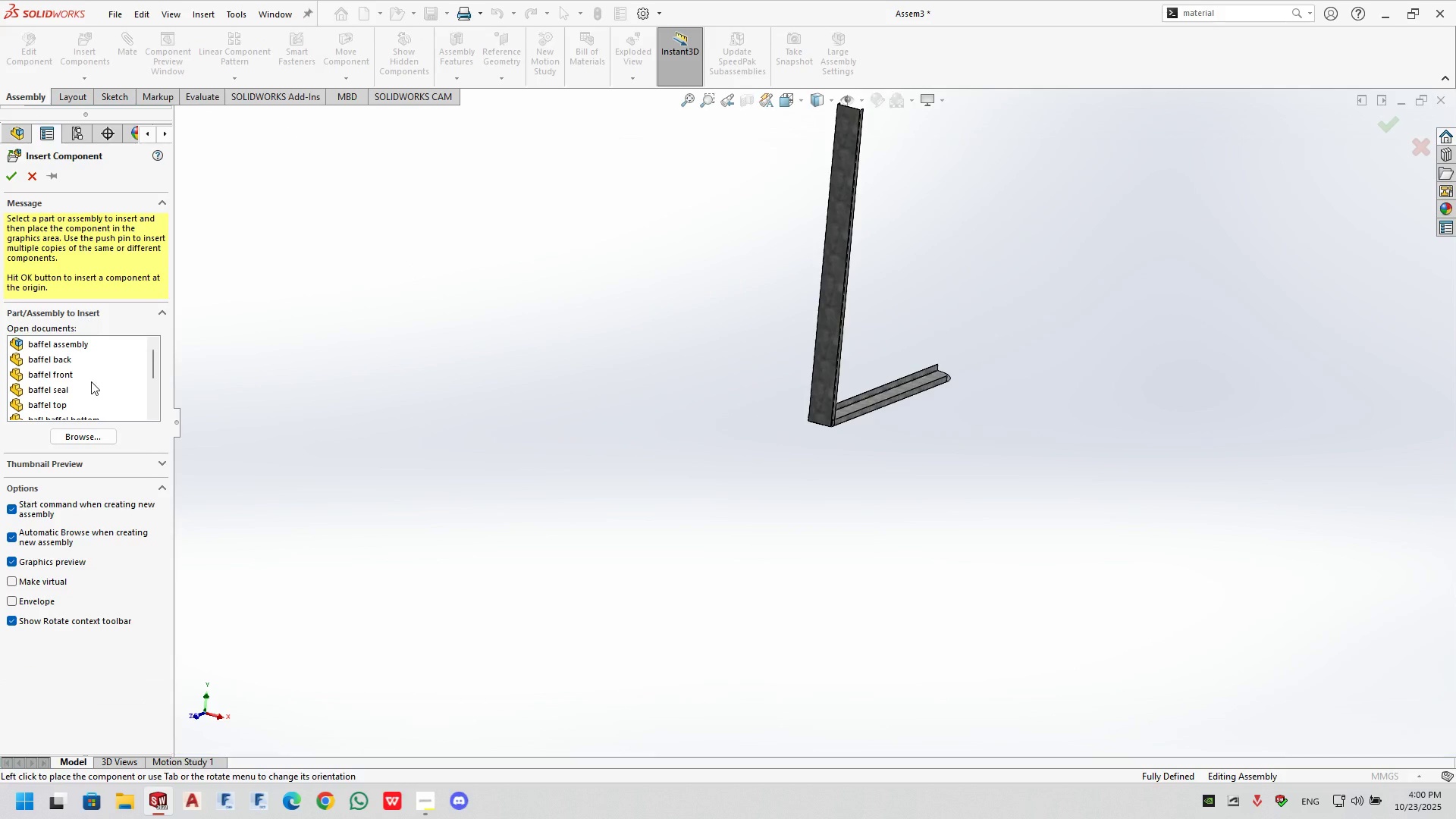 
scroll: coordinate [92, 402], scroll_direction: down, amount: 6.0
 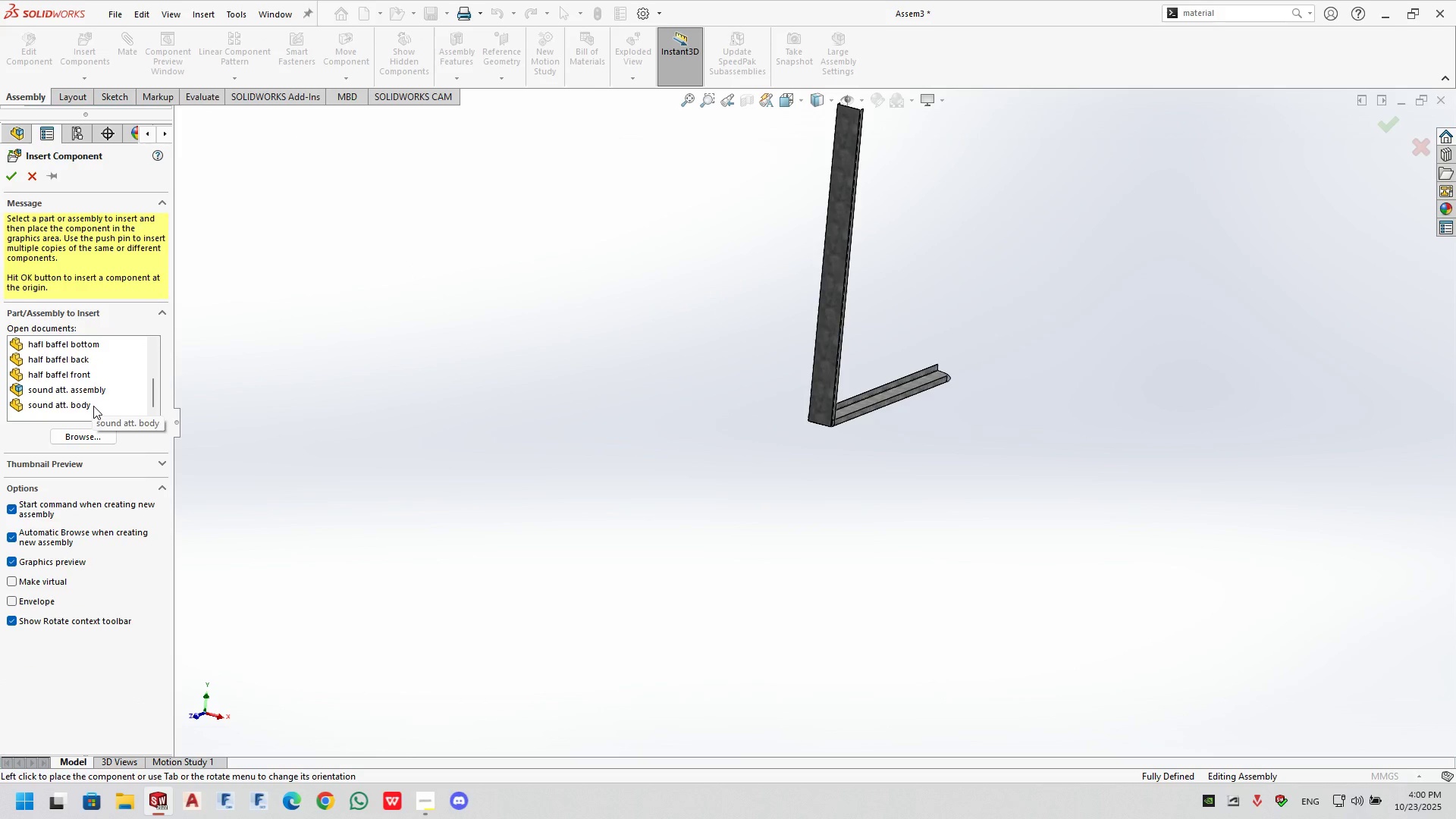 
scroll: coordinate [93, 397], scroll_direction: up, amount: 3.0
 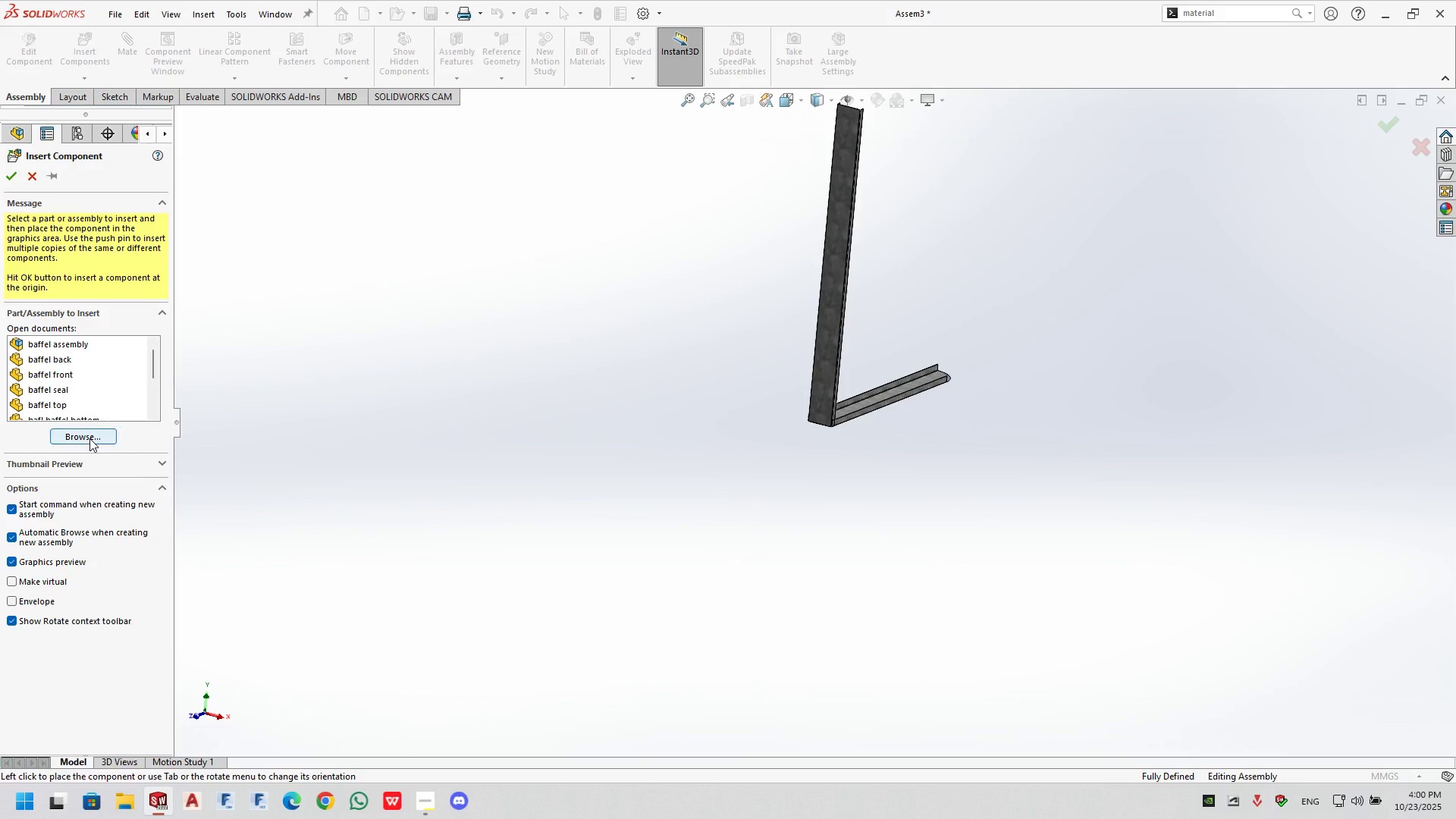 
left_click([89, 438])
 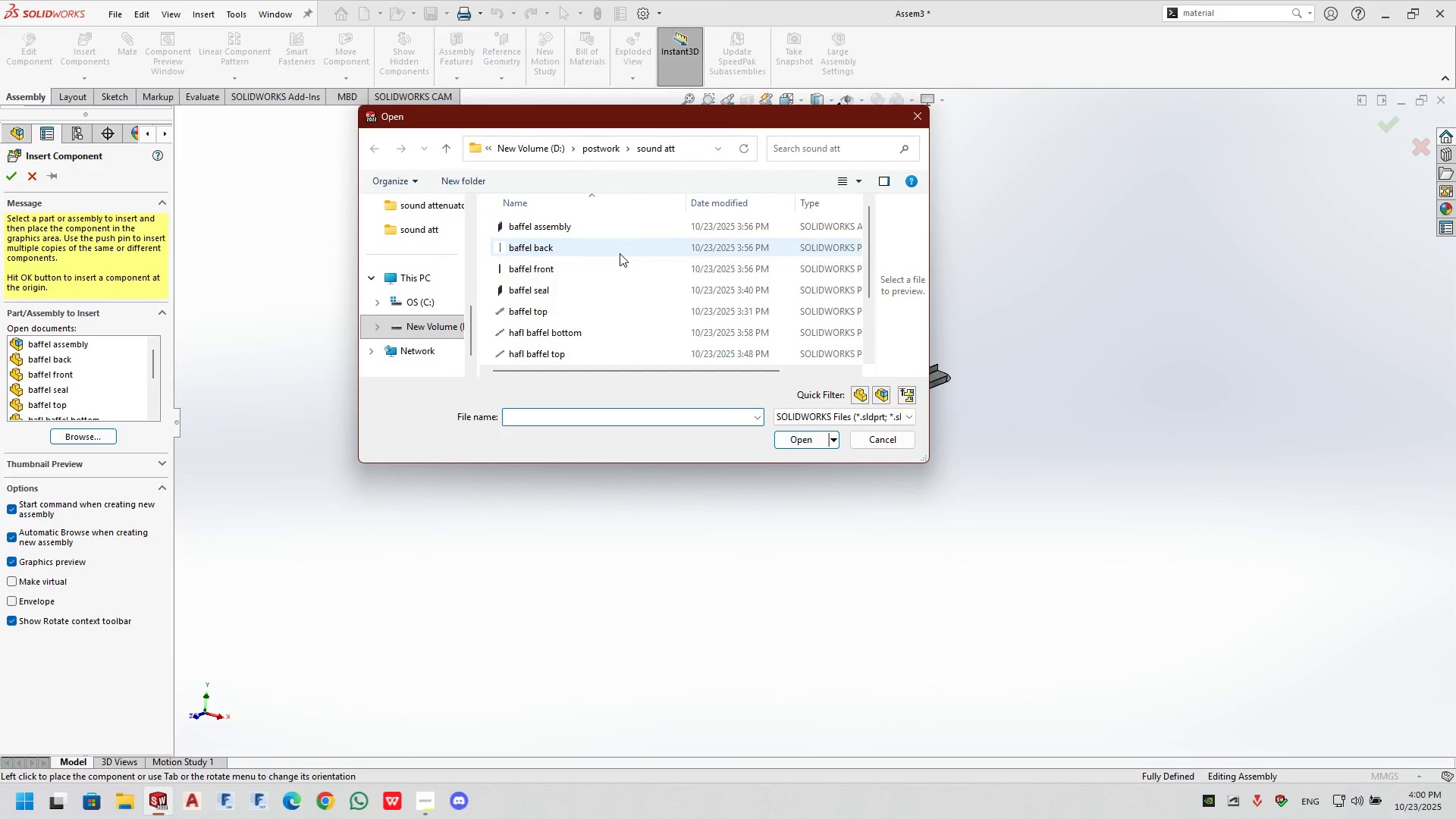 
scroll: coordinate [620, 259], scroll_direction: down, amount: 1.0
 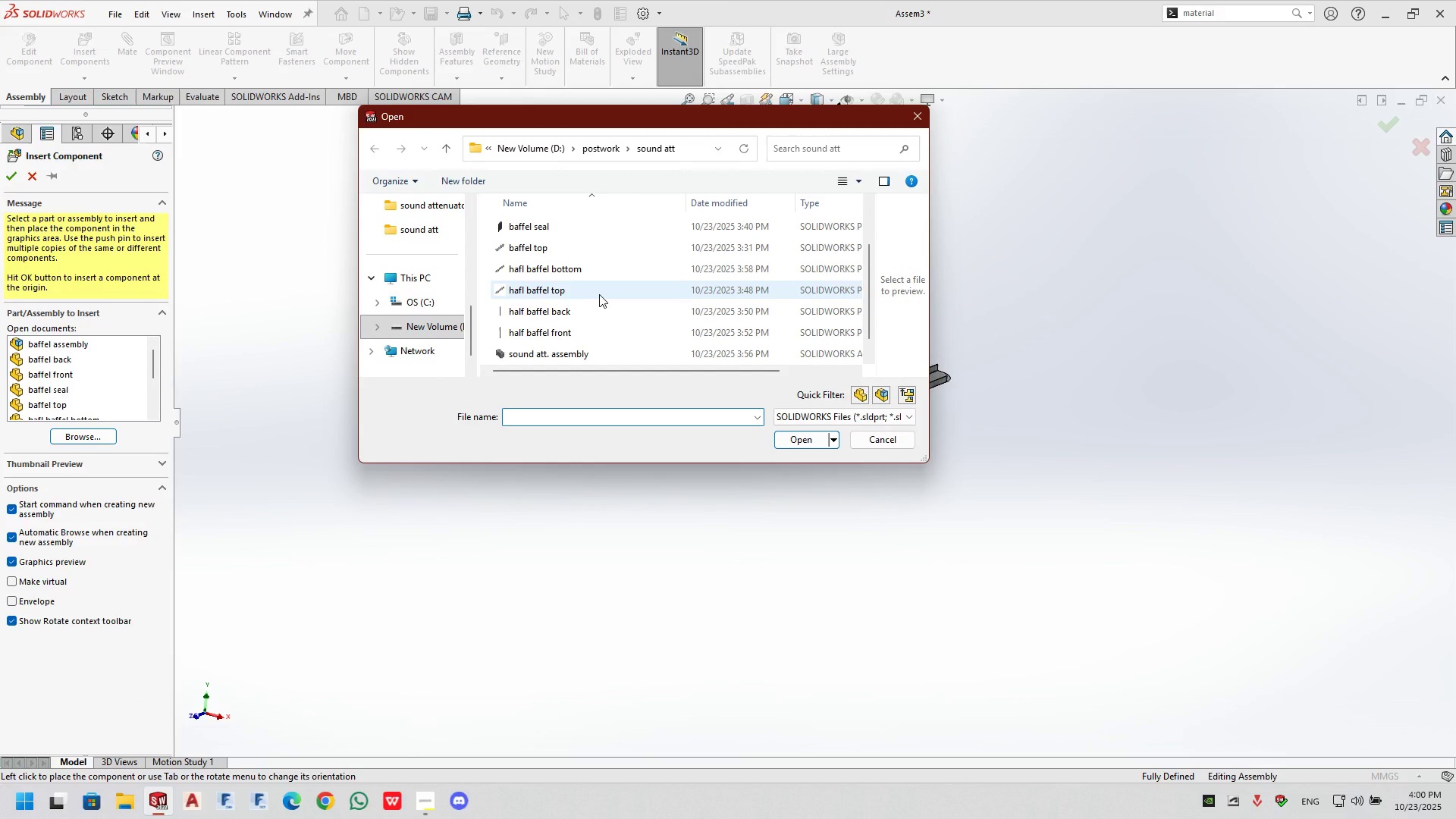 
left_click([599, 294])
 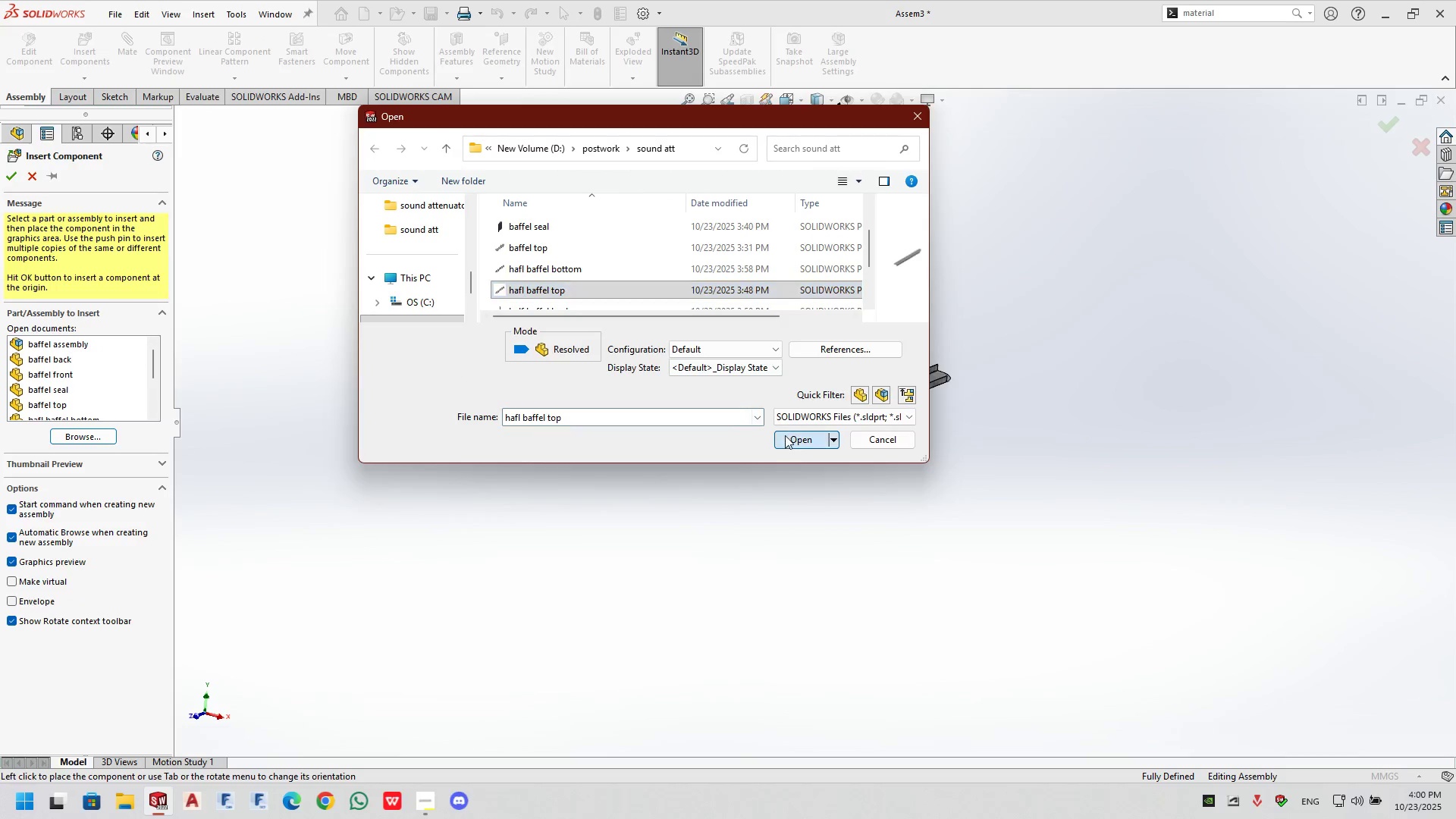 
left_click([785, 435])
 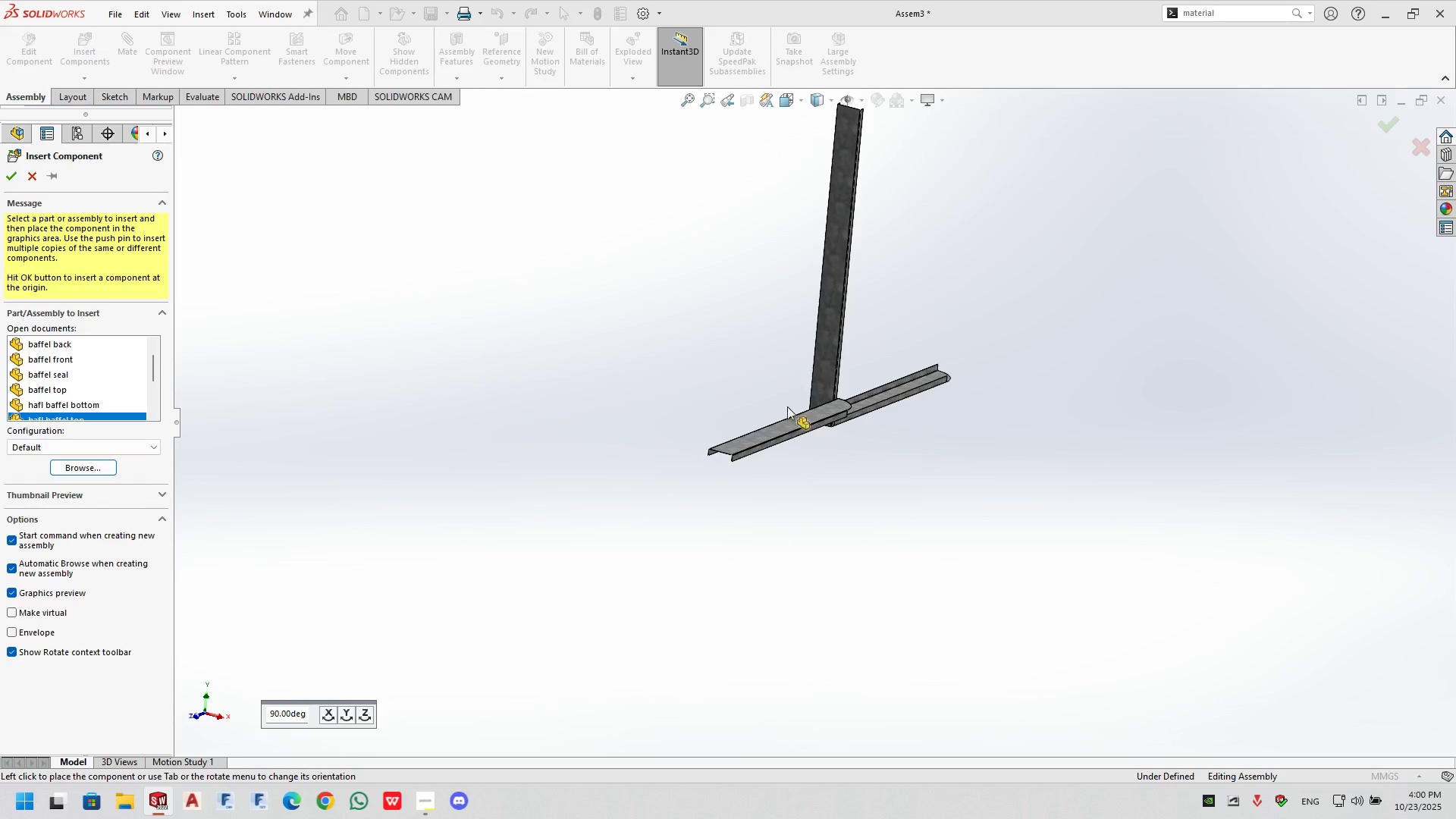 
scroll: coordinate [863, 375], scroll_direction: down, amount: 5.0
 